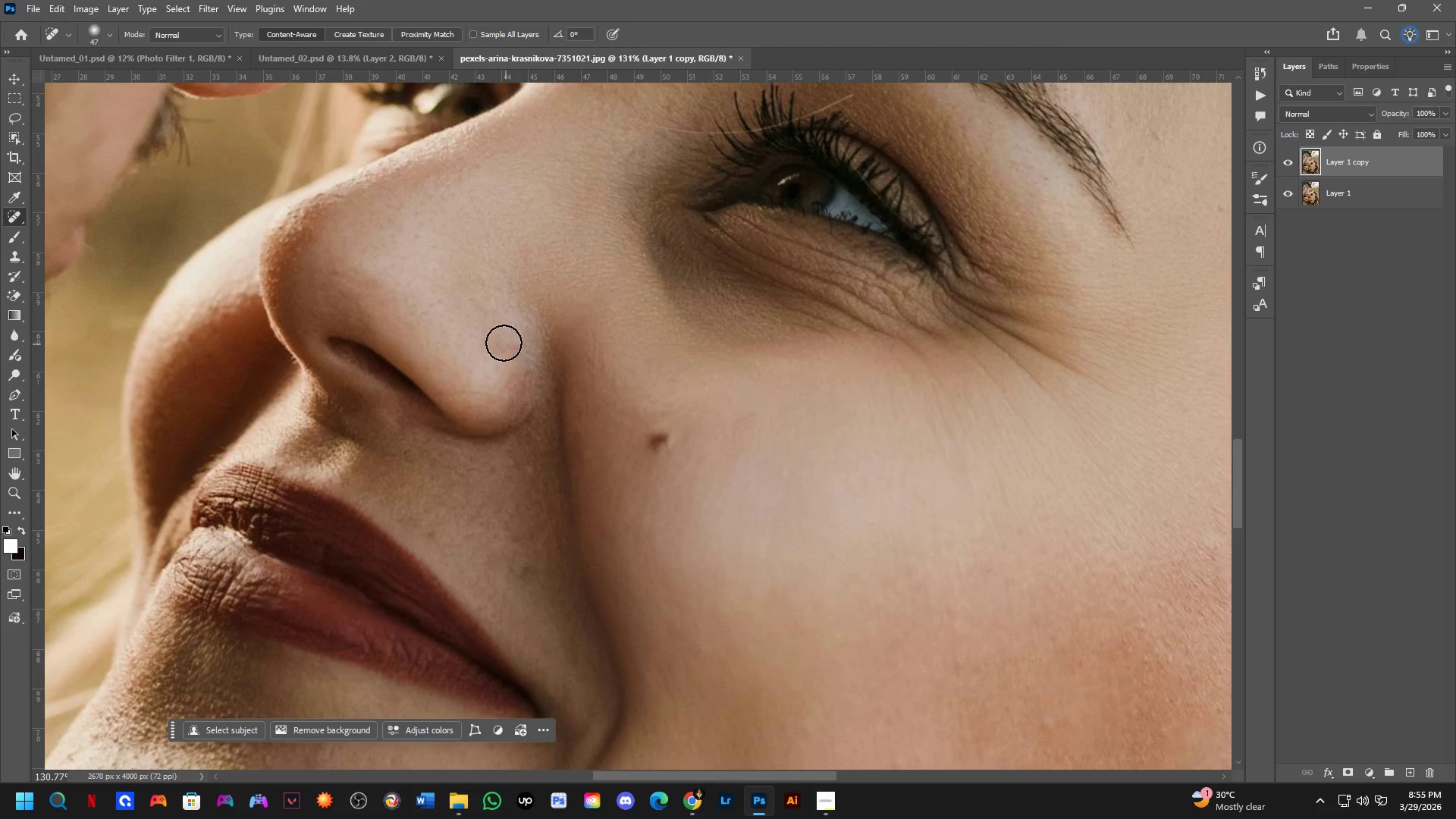 
left_click_drag(start_coordinate=[497, 340], to_coordinate=[507, 405])
 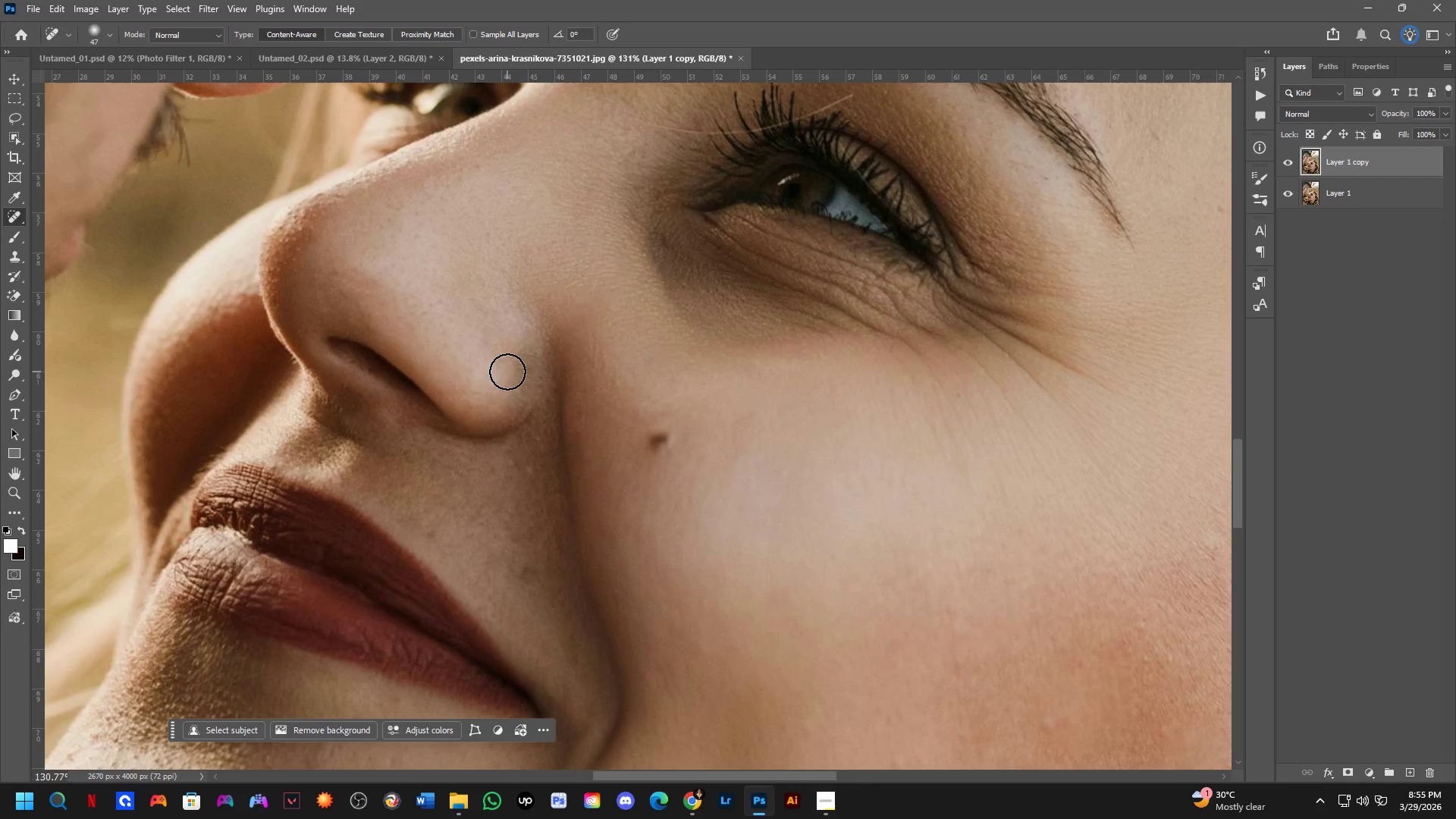 
left_click_drag(start_coordinate=[515, 360], to_coordinate=[519, 386])
 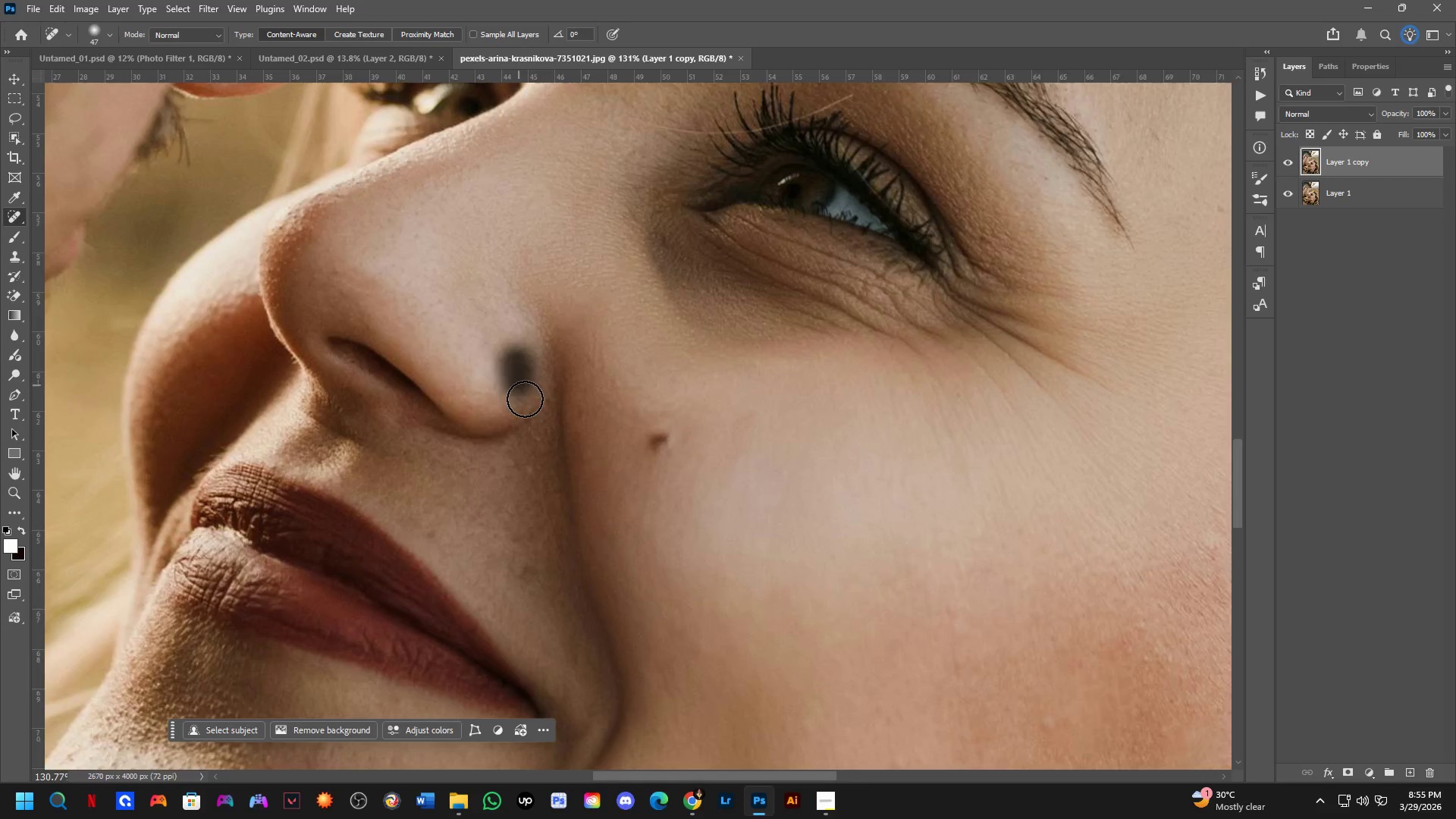 
hold_key(key=Space, duration=0.47)
 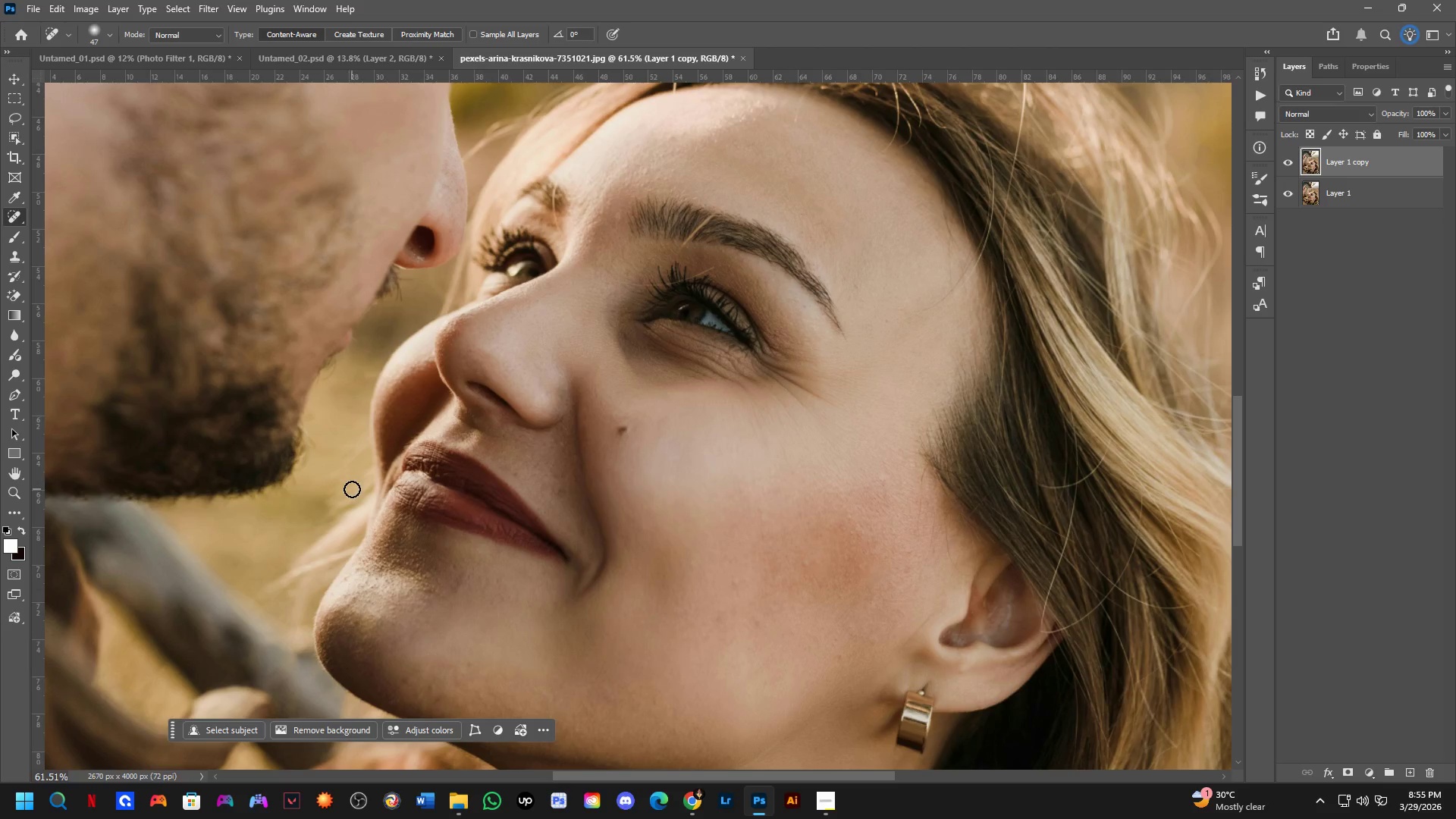 
left_click_drag(start_coordinate=[589, 369], to_coordinate=[604, 395])
 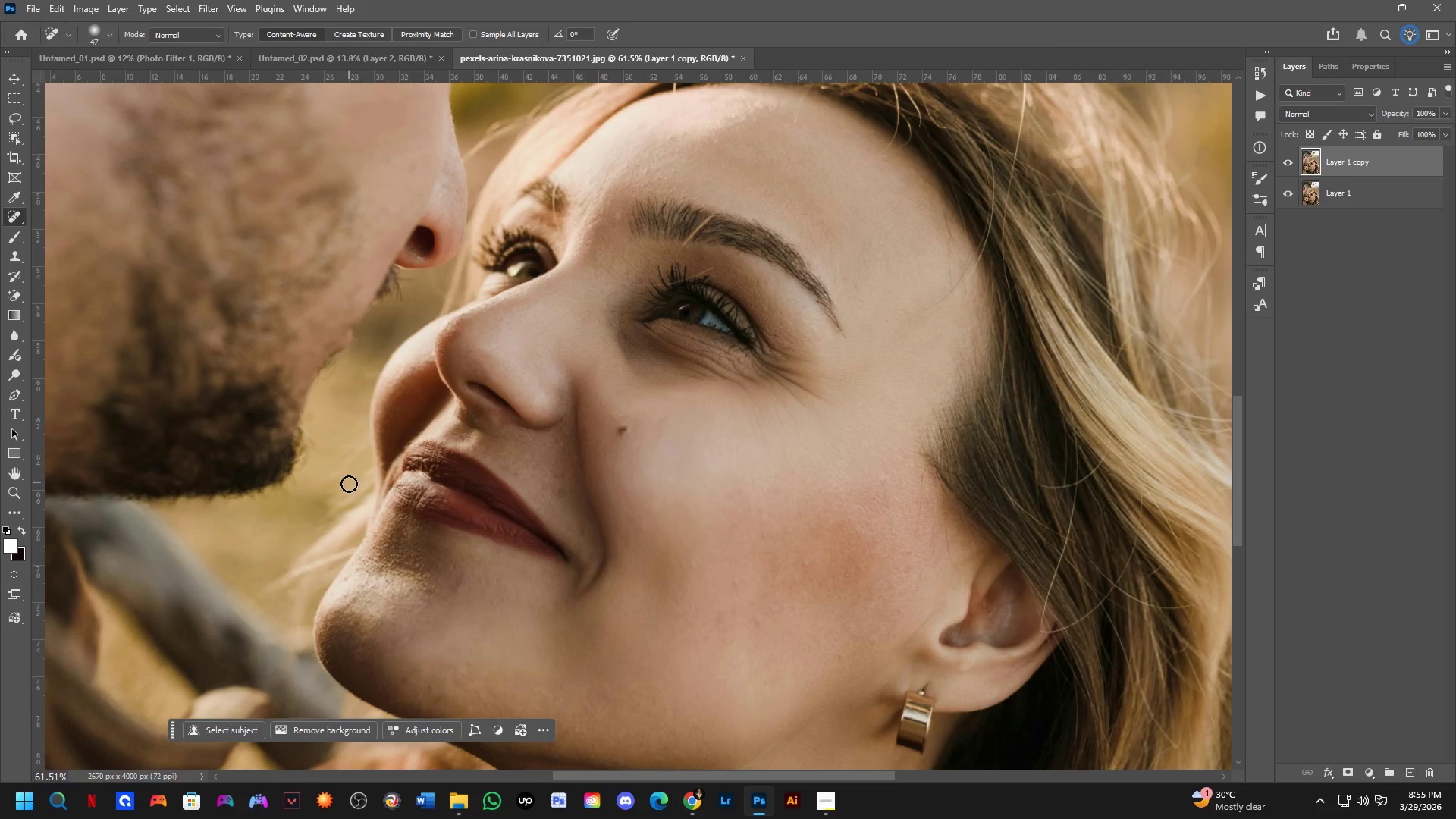 
scroll: coordinate [581, 370], scroll_direction: down, amount: 8.0
 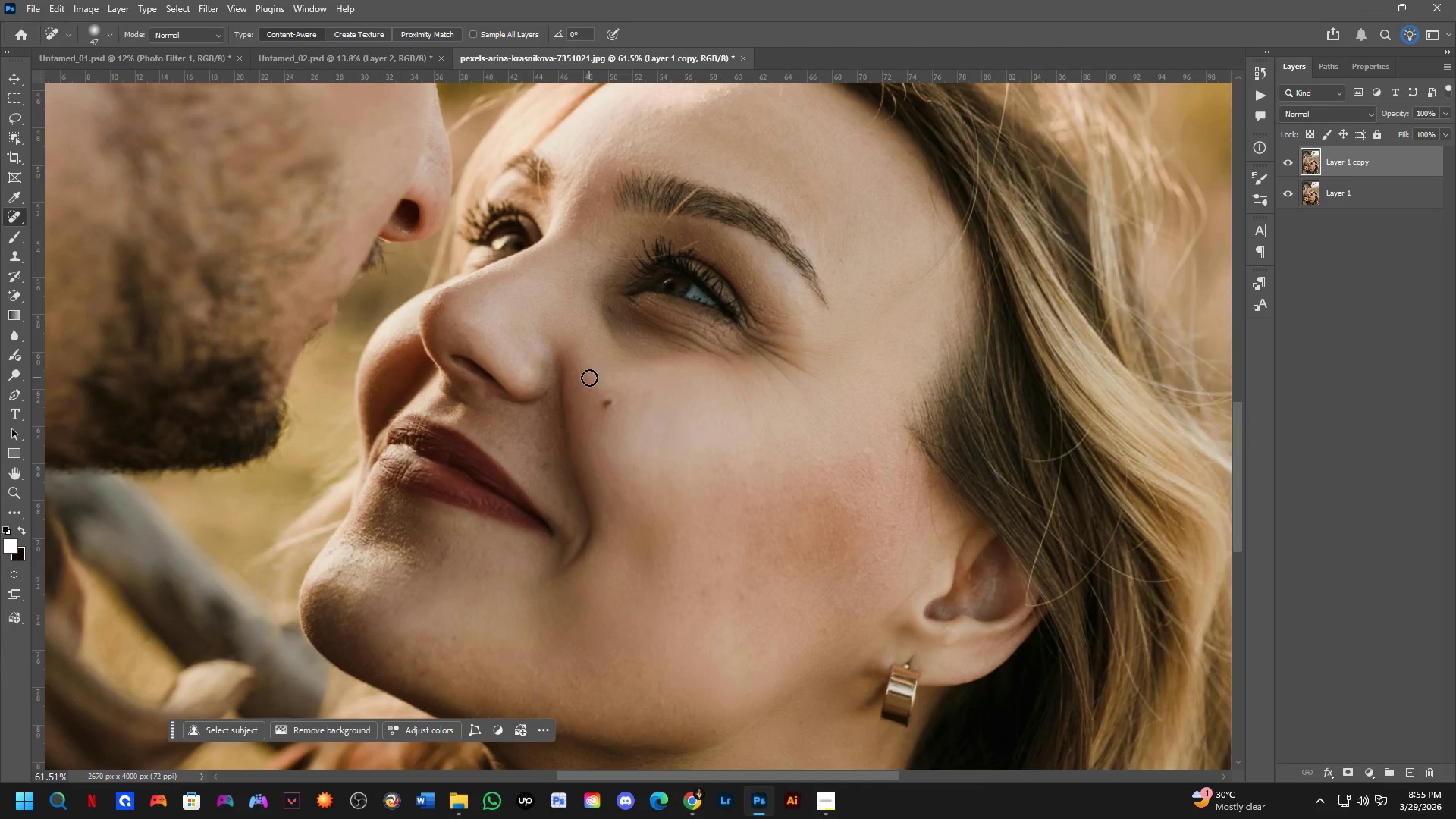 
key(Shift+ShiftLeft)
 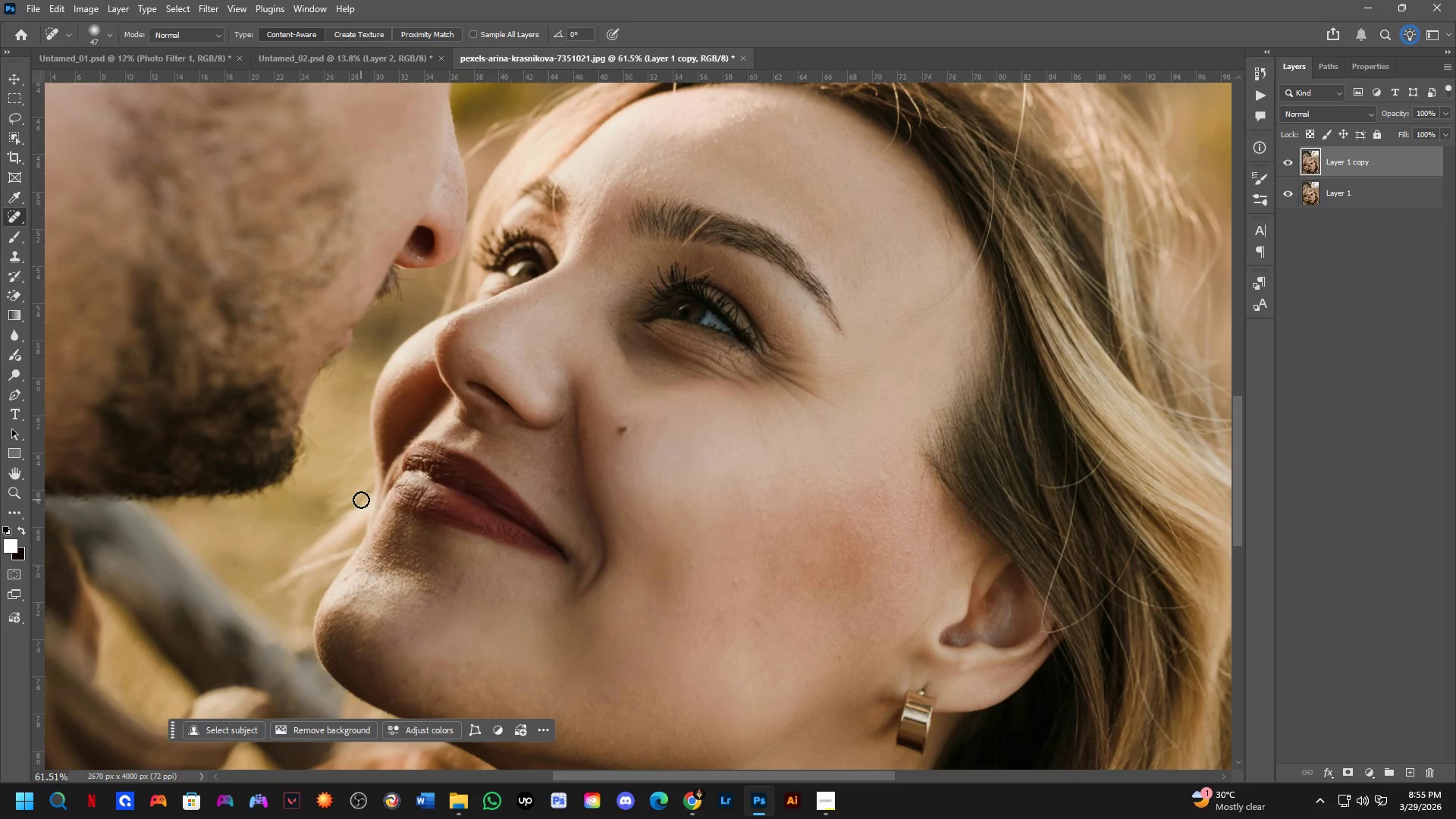 
hold_key(key=Space, duration=0.53)
 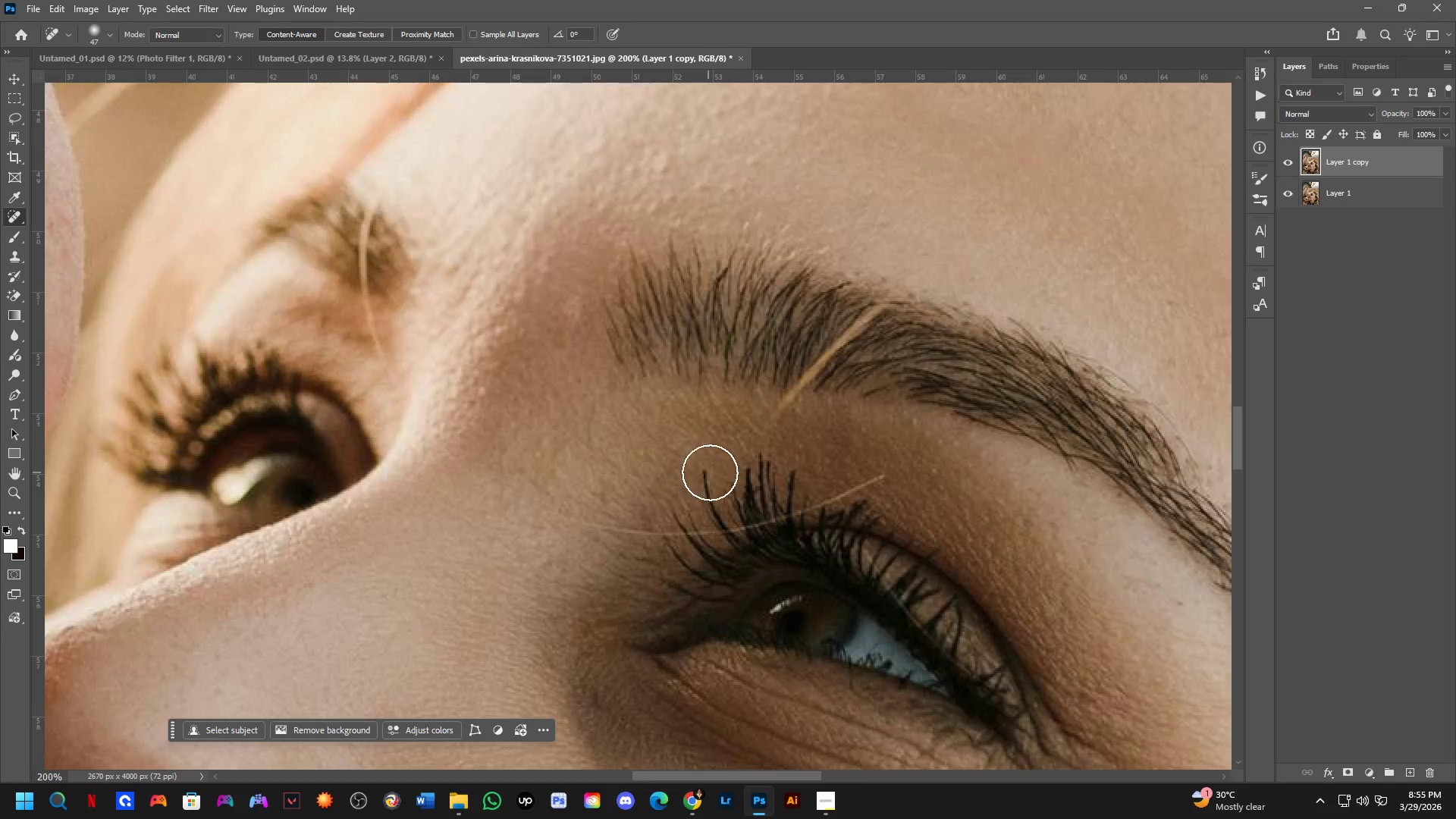 
left_click_drag(start_coordinate=[681, 292], to_coordinate=[645, 533])
 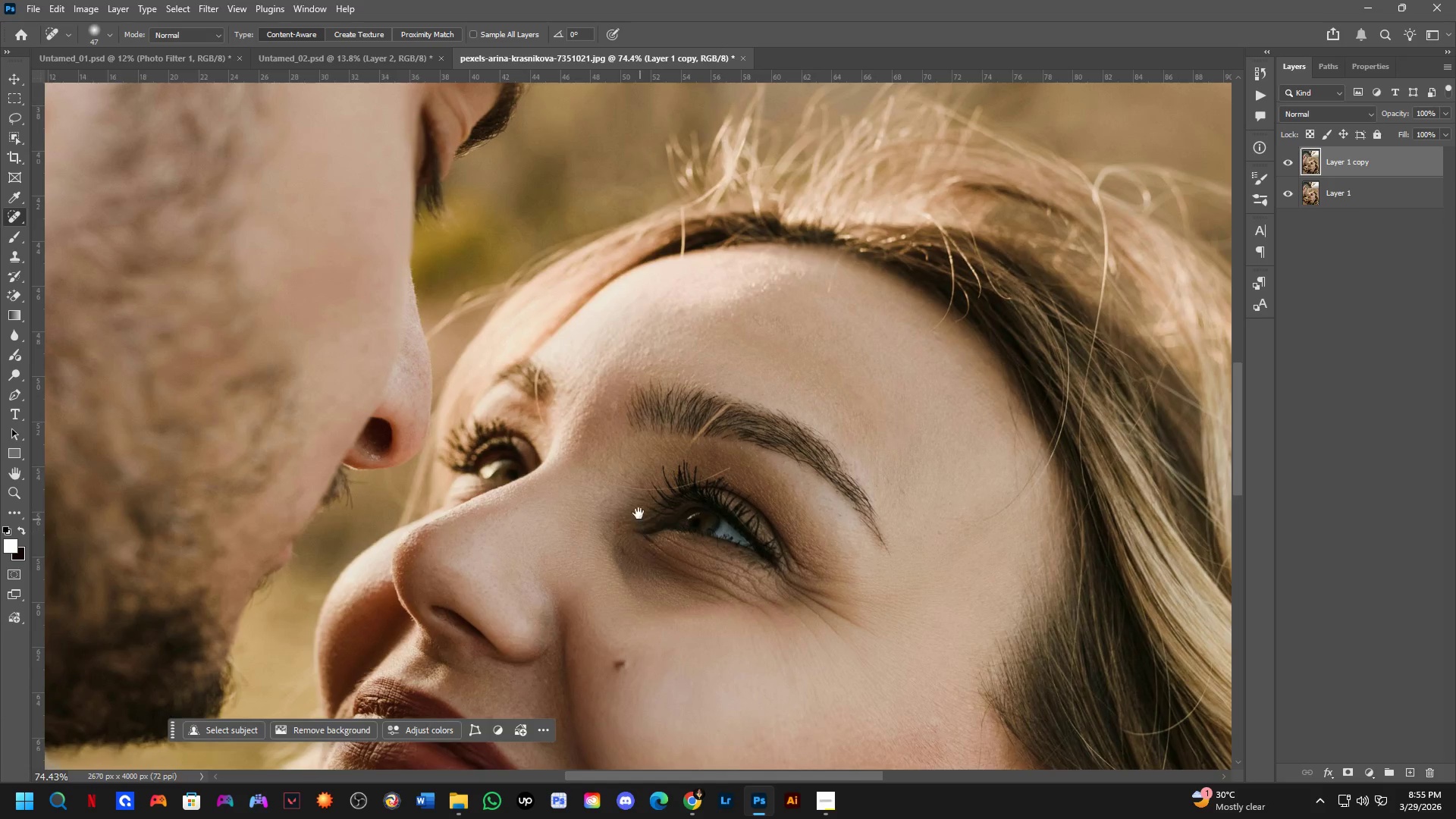 
scroll: coordinate [569, 421], scroll_direction: up, amount: 2.0
 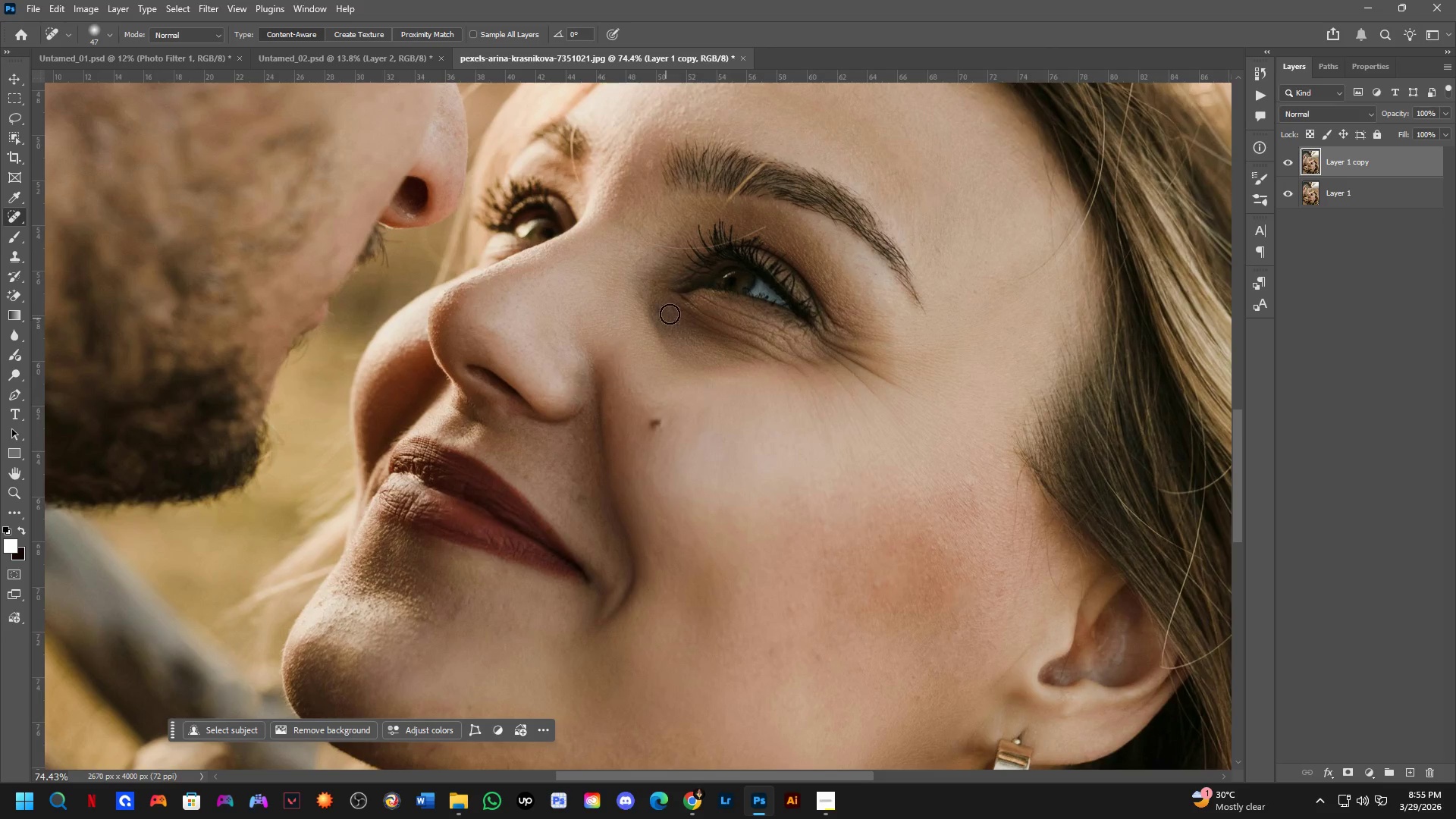 
key(Shift+ShiftLeft)
 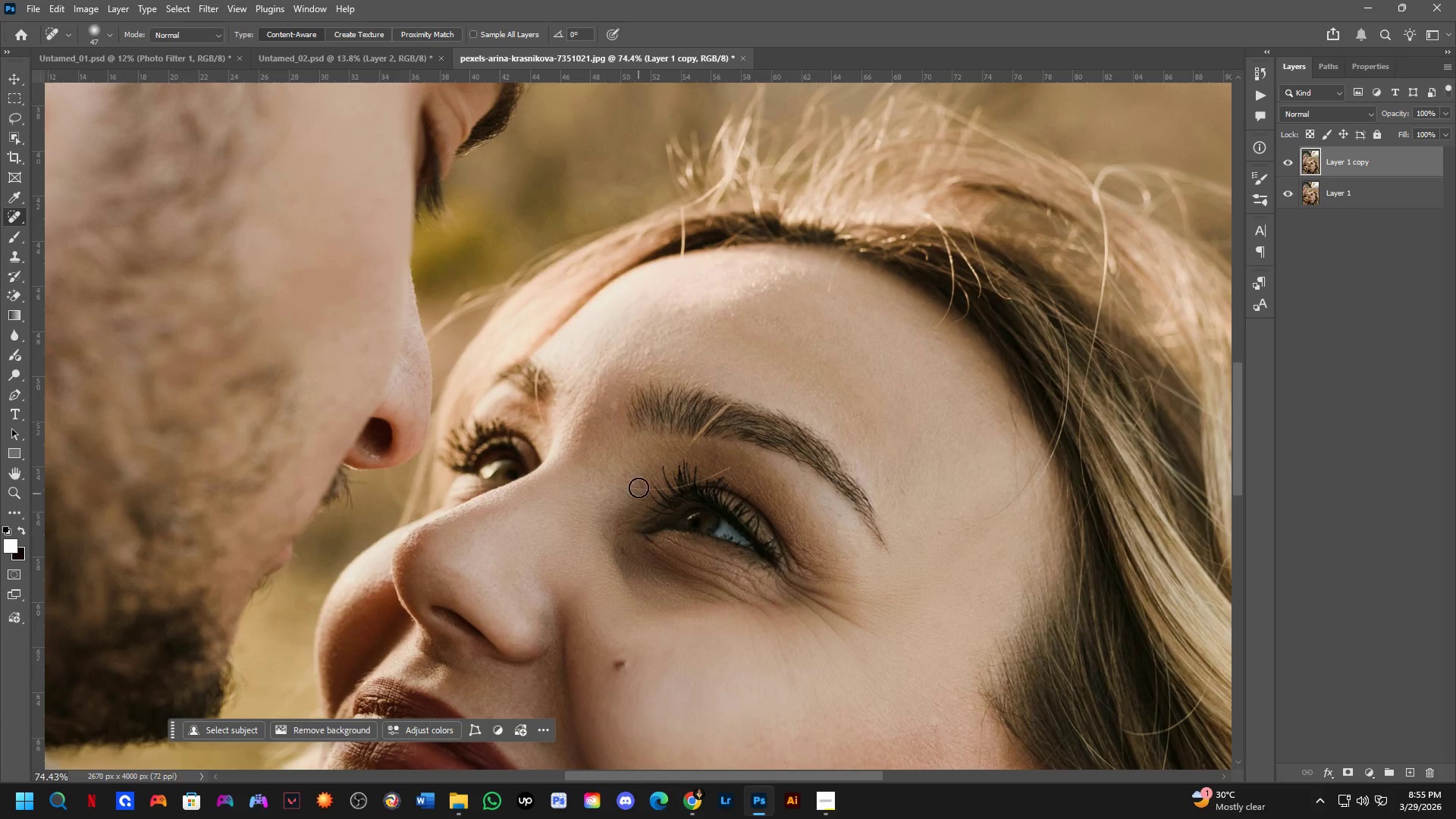 
scroll: coordinate [639, 463], scroll_direction: up, amount: 2.0
 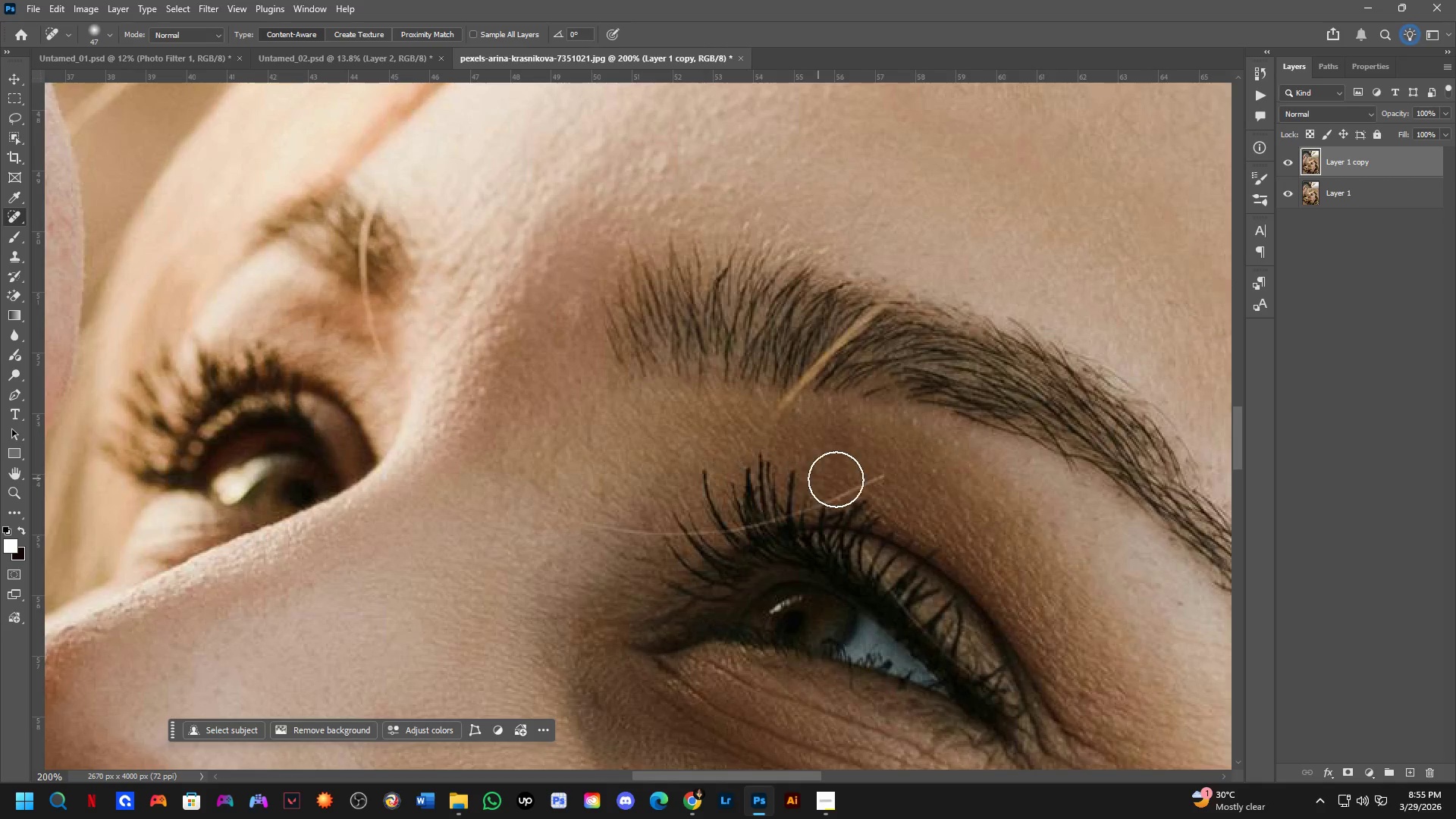 
hold_key(key=AltLeft, duration=0.62)
 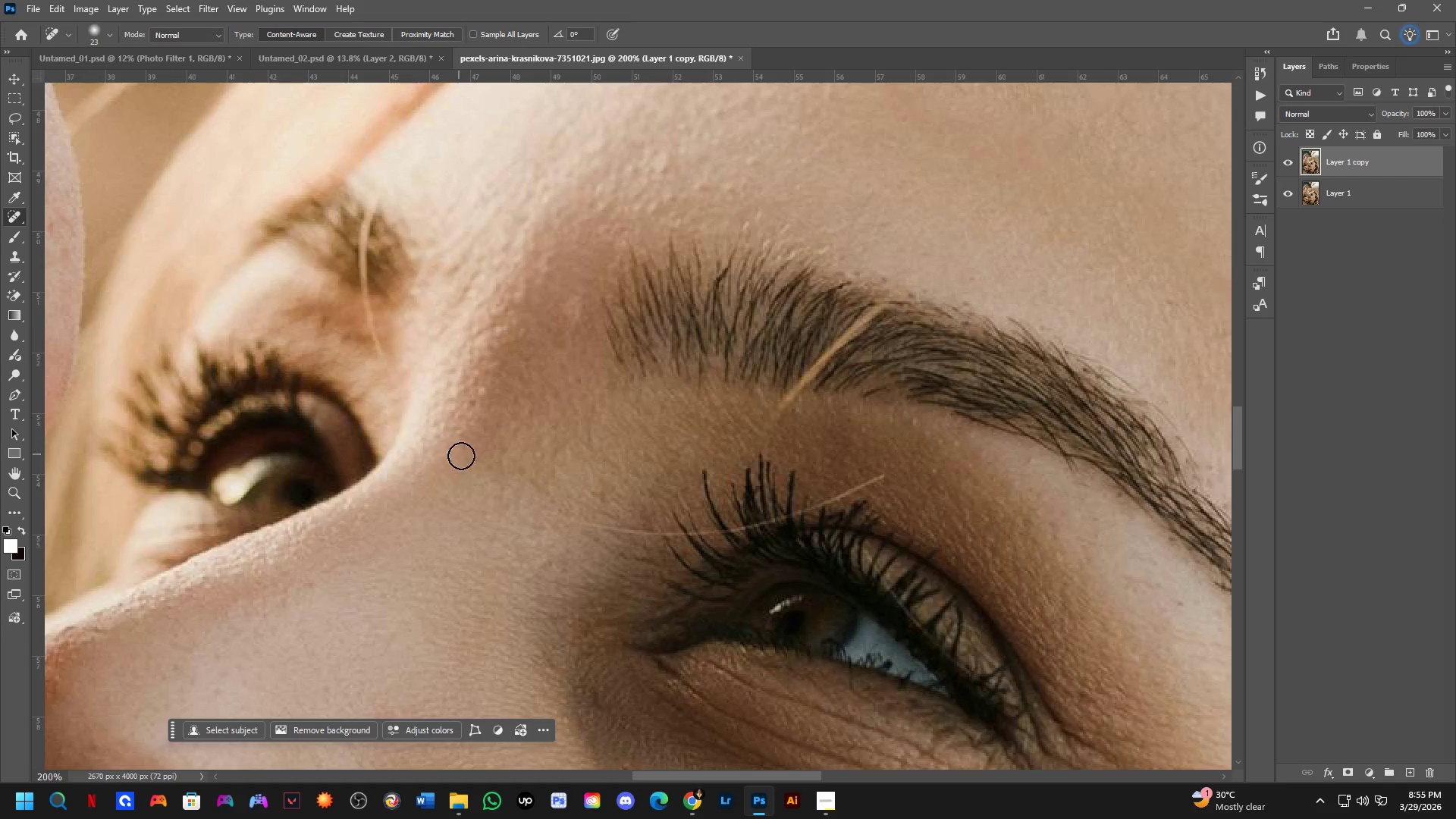 
left_click_drag(start_coordinate=[482, 476], to_coordinate=[893, 463])
 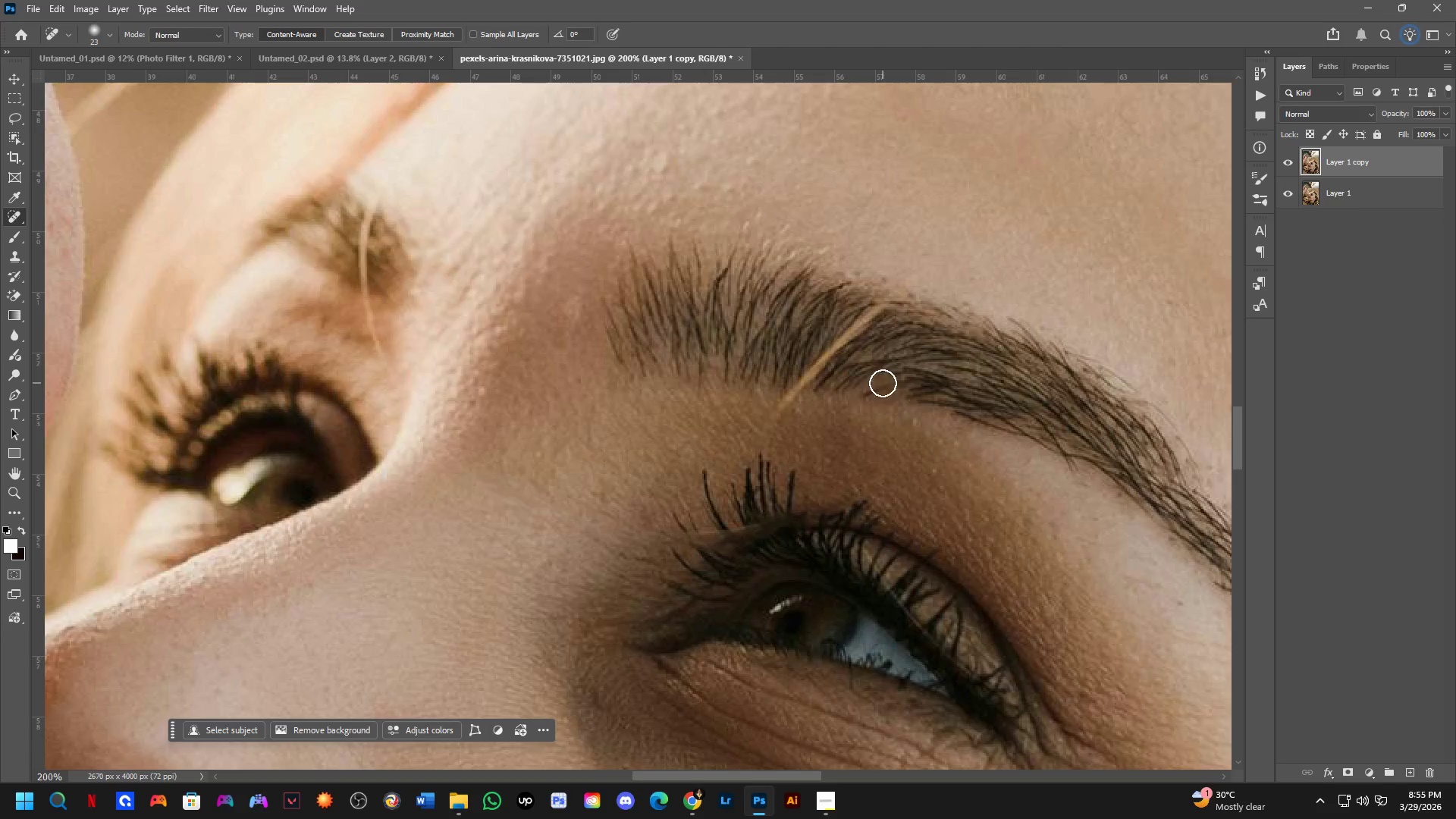 
key(Control+ControlLeft)
 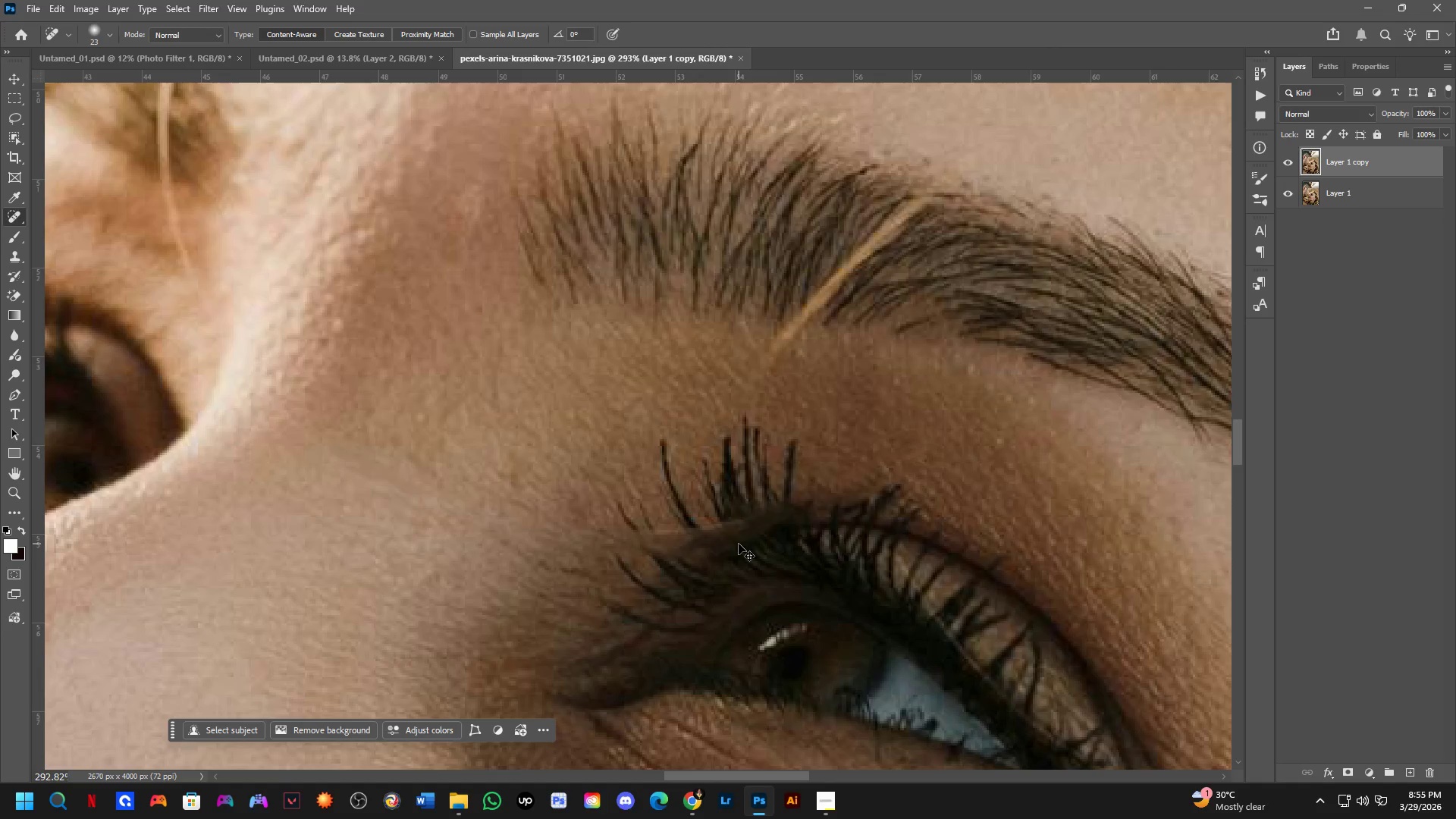 
key(Control+Z)
 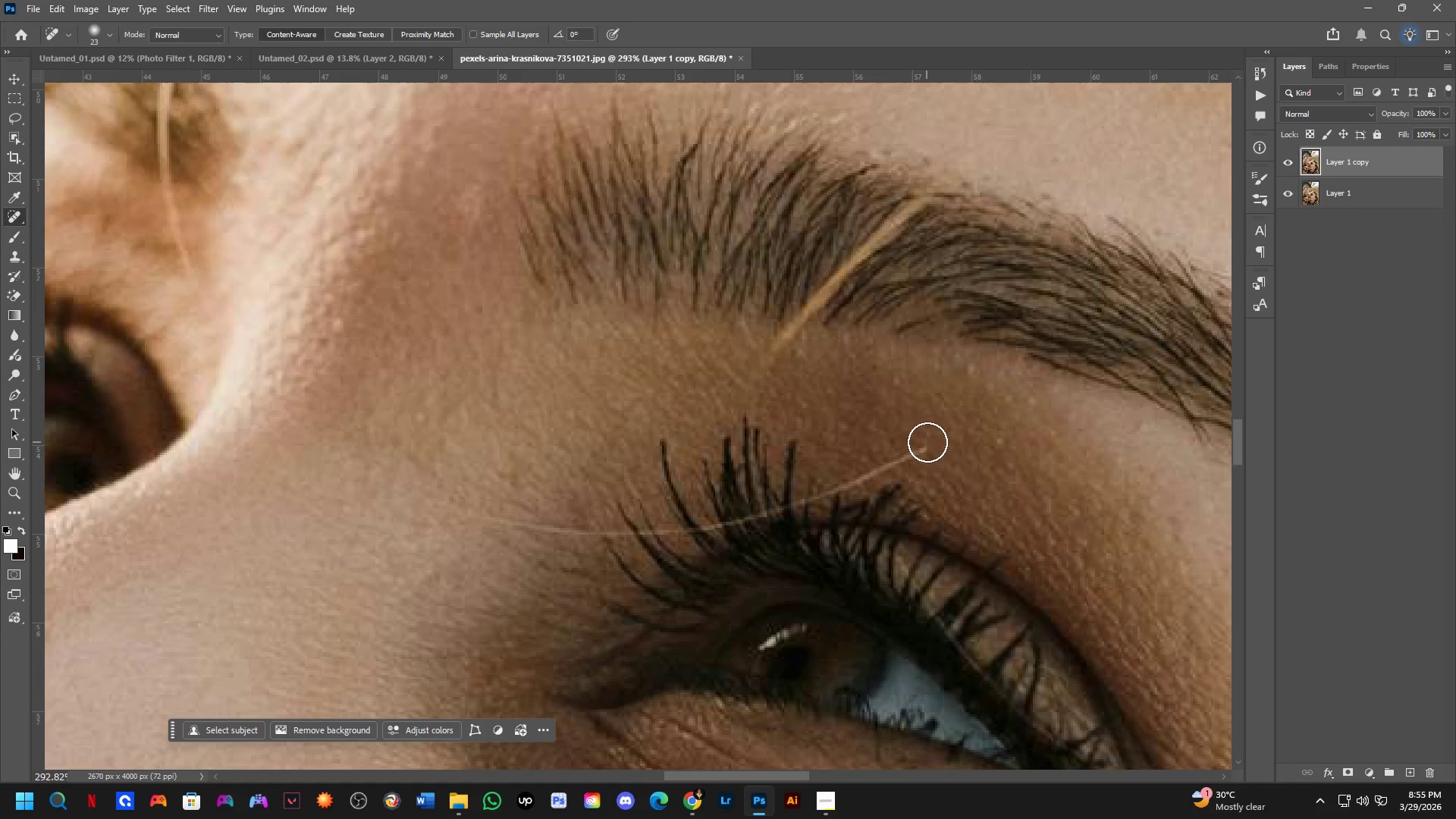 
scroll: coordinate [781, 538], scroll_direction: up, amount: 4.0
 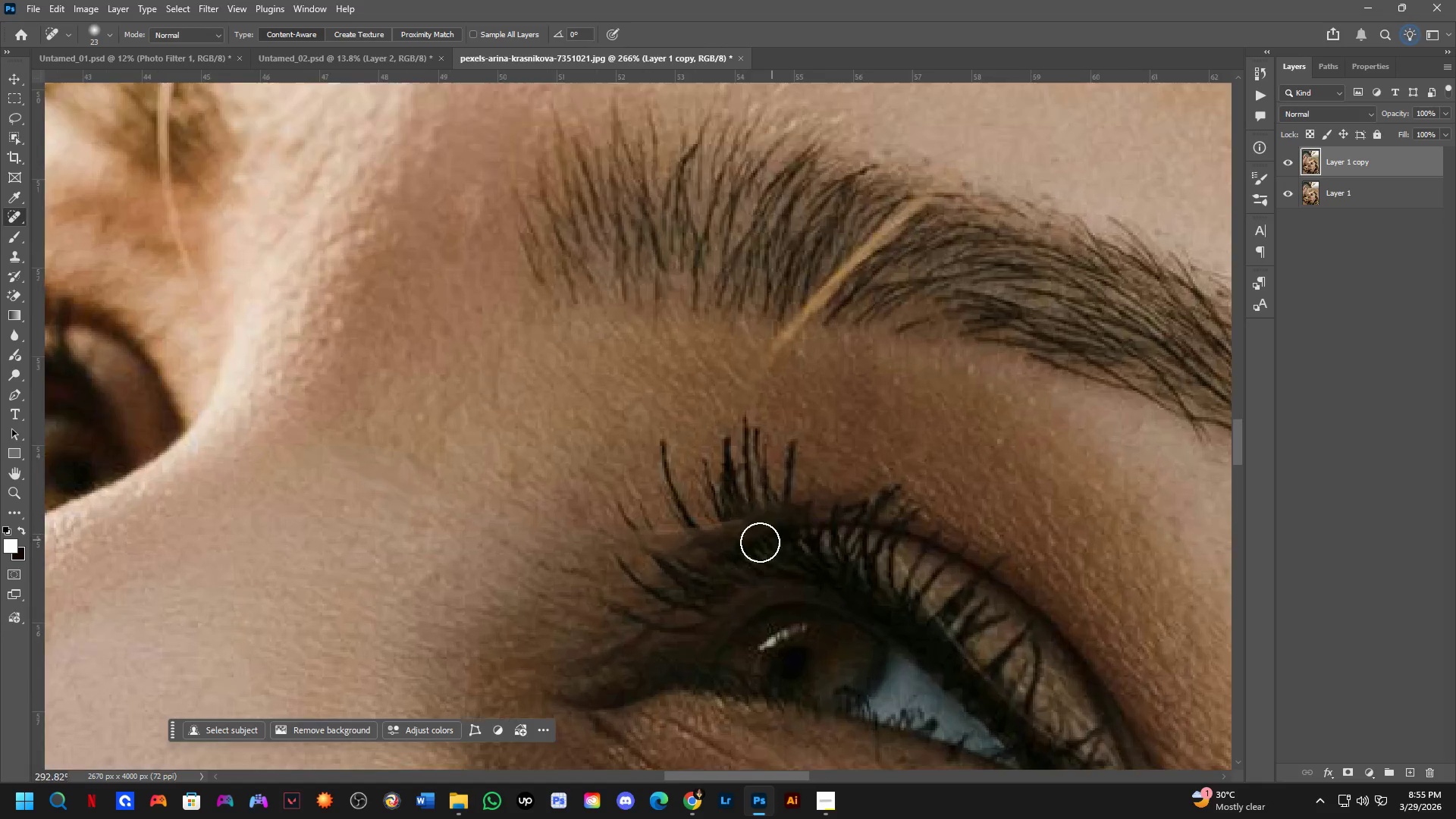 
left_click_drag(start_coordinate=[930, 442], to_coordinate=[870, 475])
 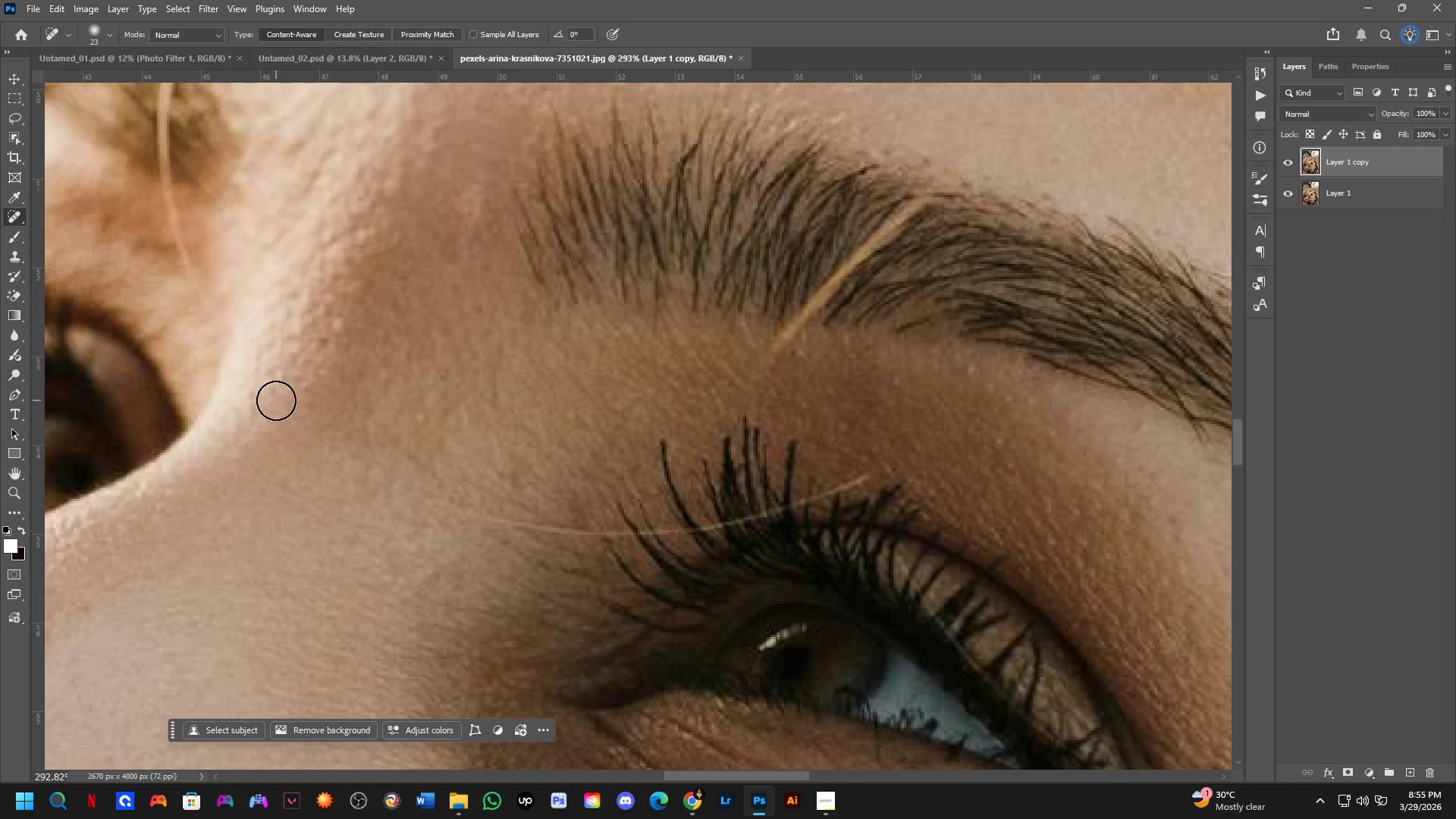 
left_click_drag(start_coordinate=[289, 411], to_coordinate=[470, 491])
 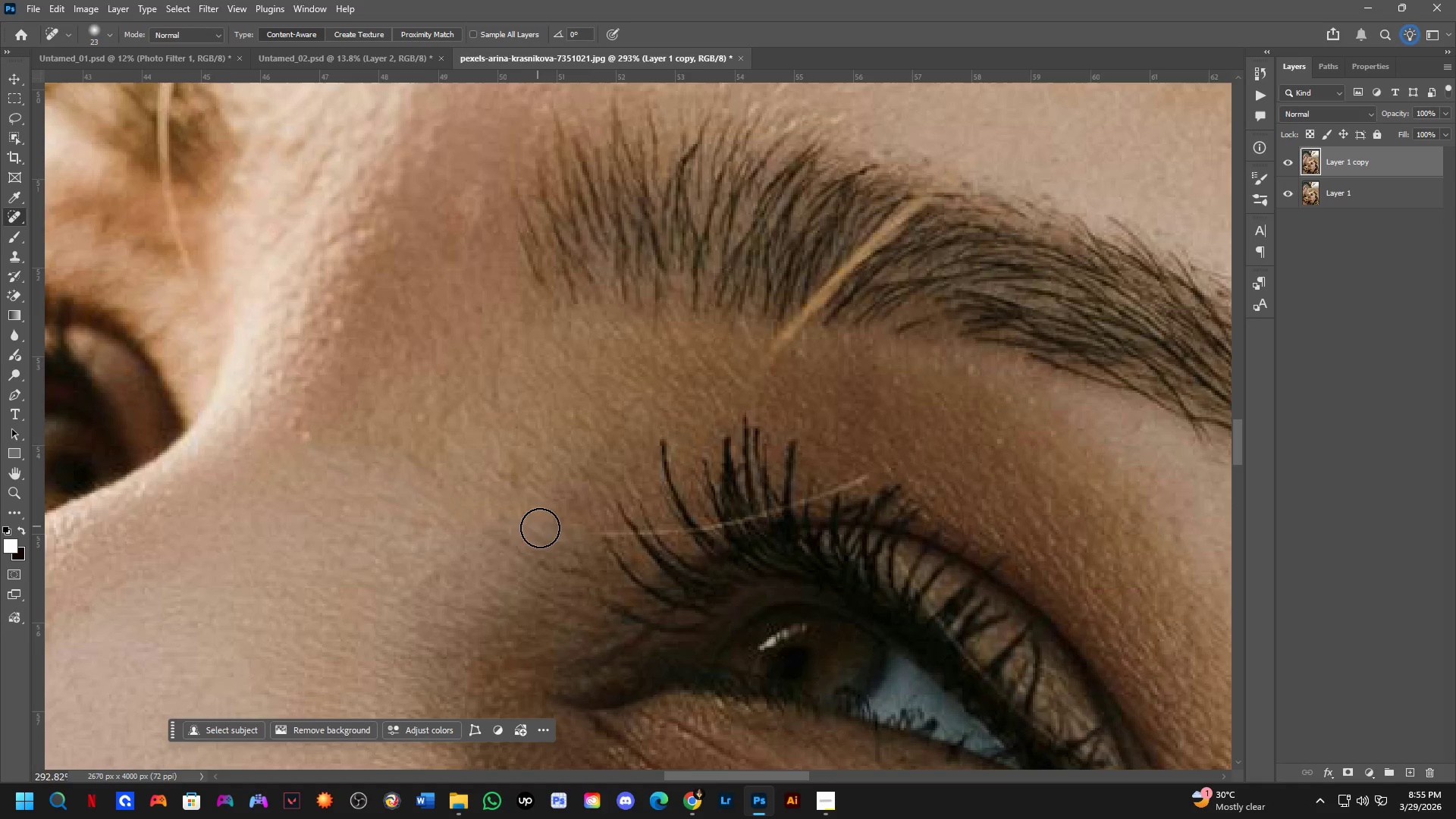 
left_click_drag(start_coordinate=[551, 532], to_coordinate=[527, 526])
 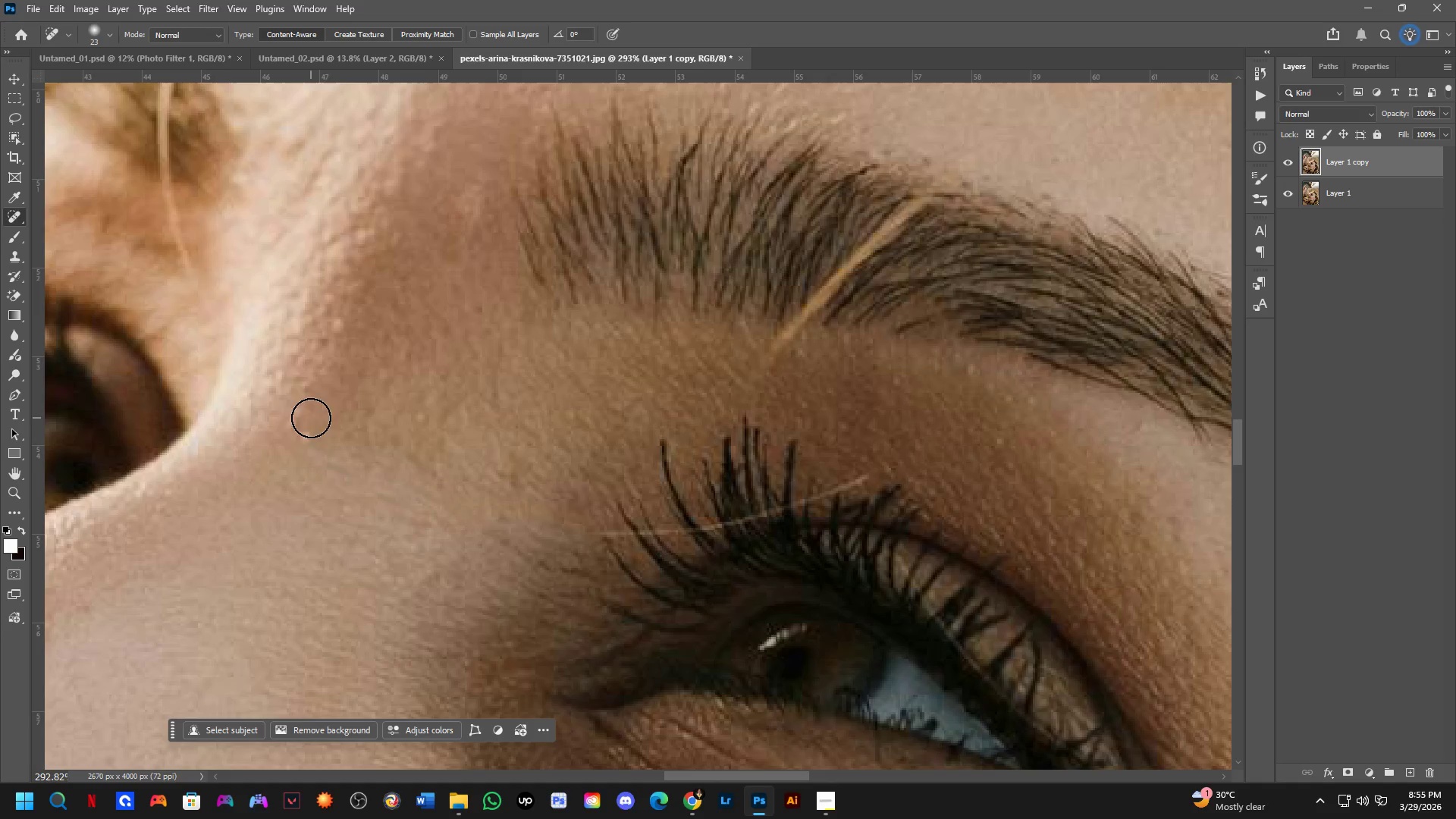 
left_click_drag(start_coordinate=[303, 416], to_coordinate=[303, 438])
 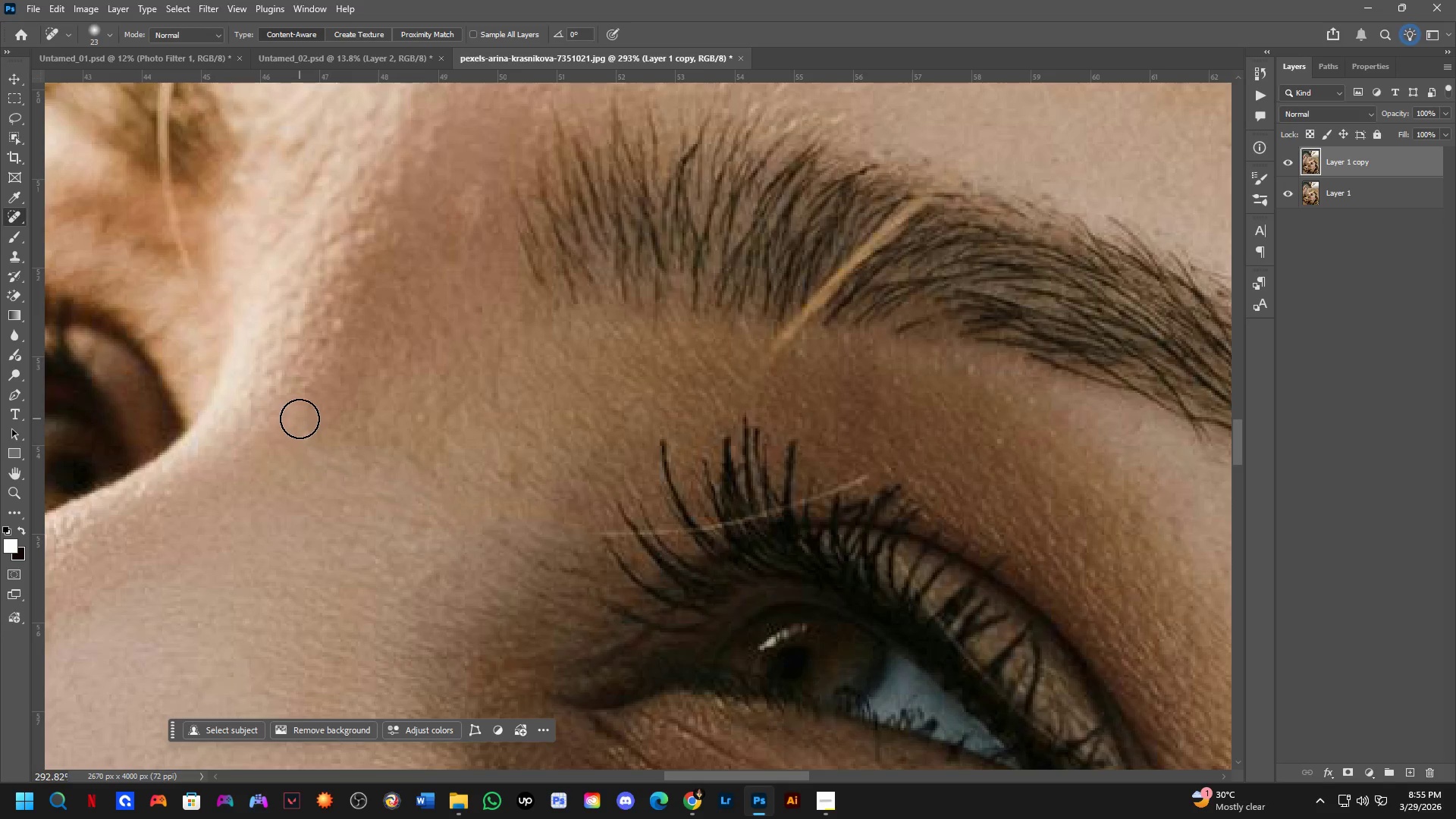 
left_click_drag(start_coordinate=[303, 431], to_coordinate=[309, 444])
 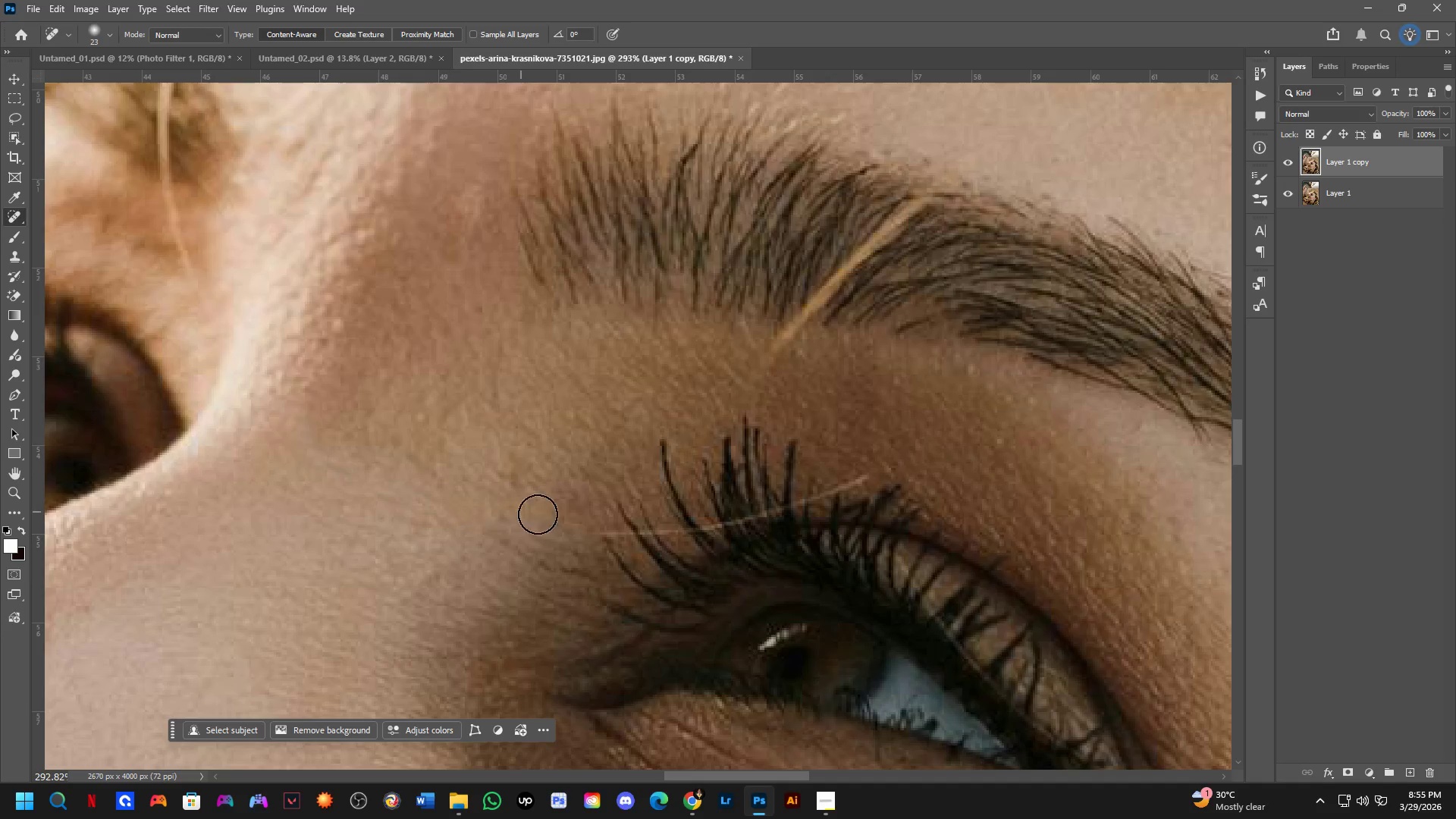 
hold_key(key=Space, duration=0.41)
 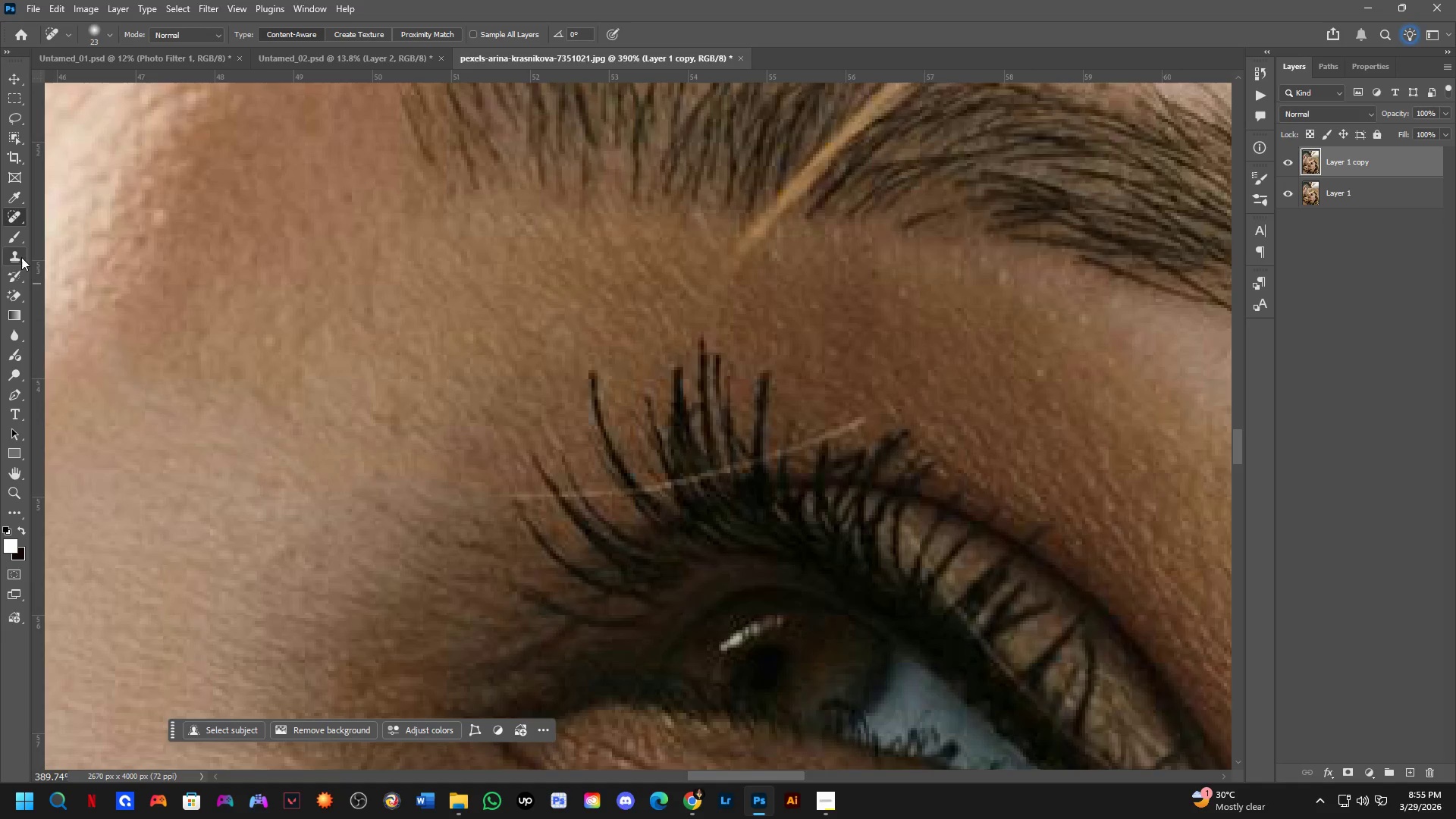 
left_click_drag(start_coordinate=[739, 549], to_coordinate=[656, 511])
 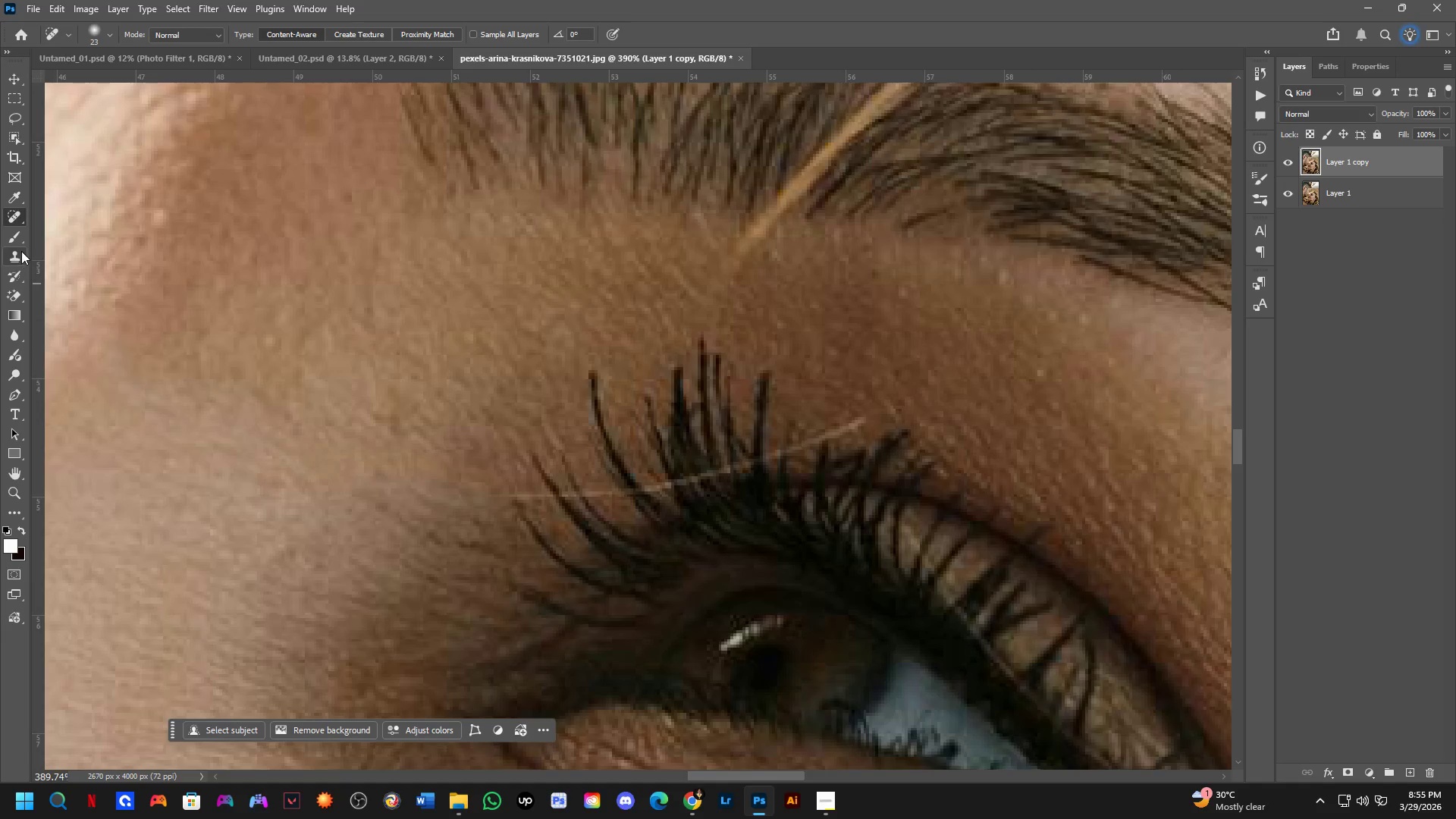 
scroll: coordinate [629, 535], scroll_direction: up, amount: 3.0
 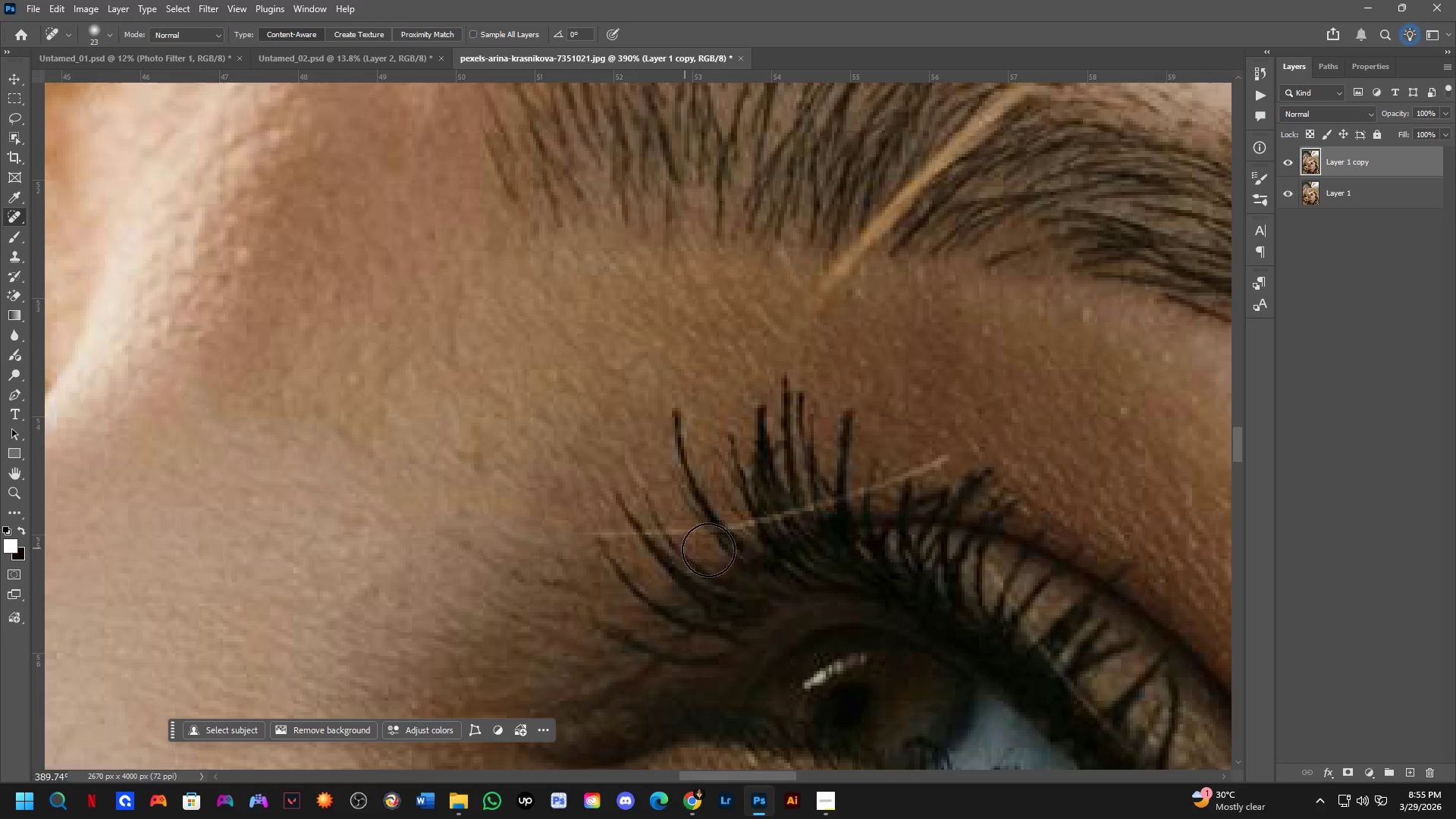 
left_click([21, 251])
 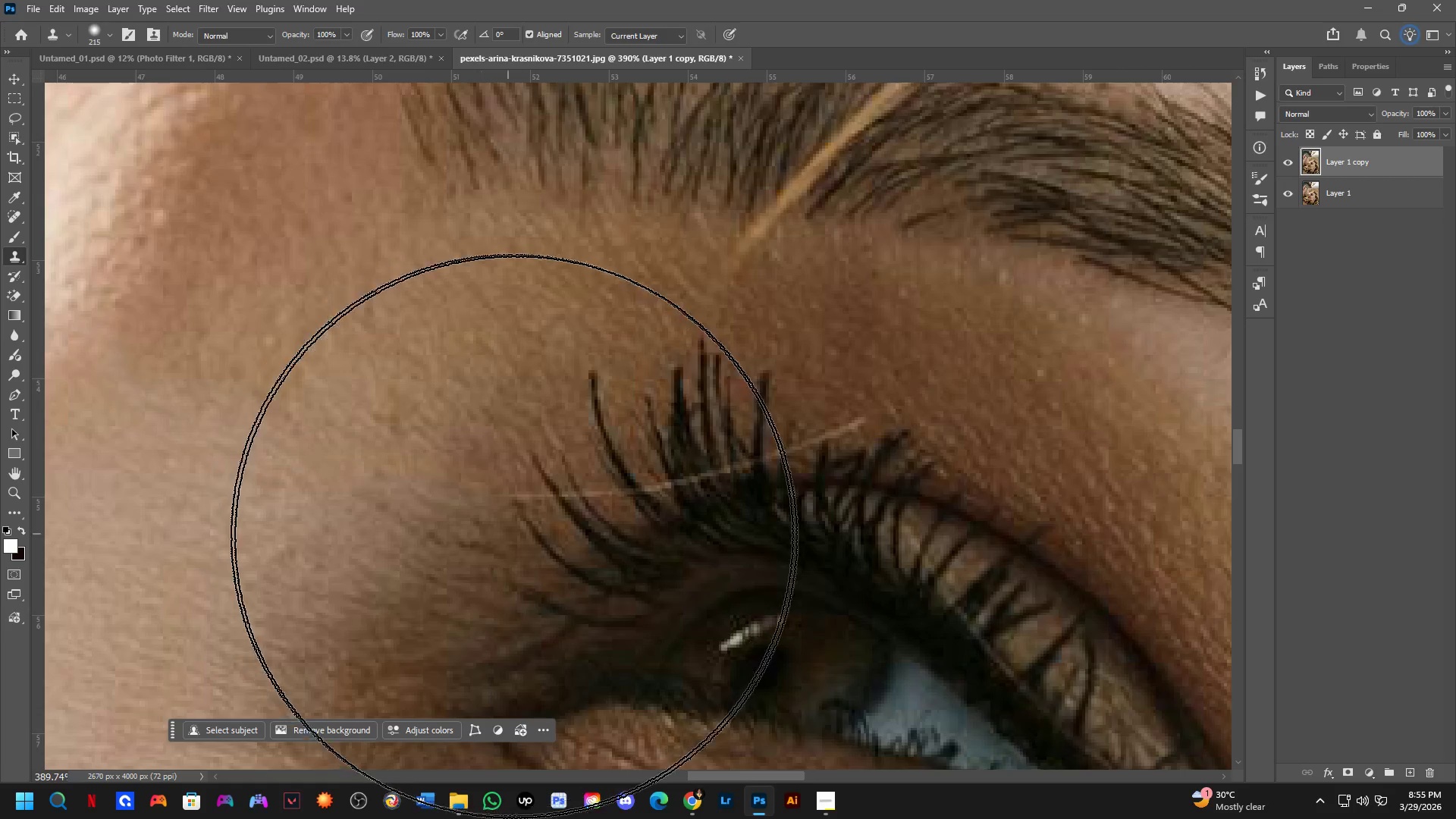 
hold_key(key=AltLeft, duration=1.5)
 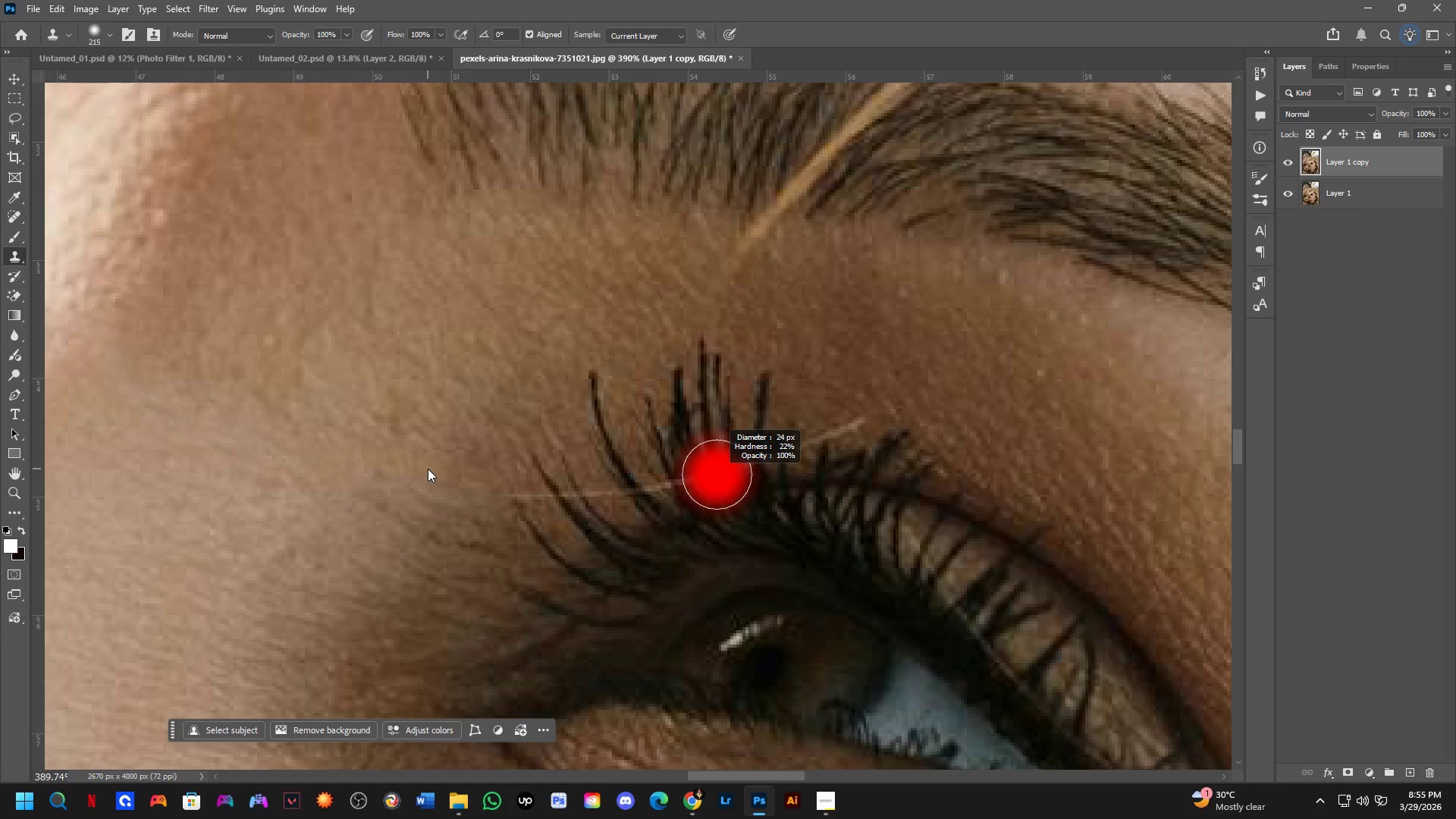 
key(Alt+AltLeft)
 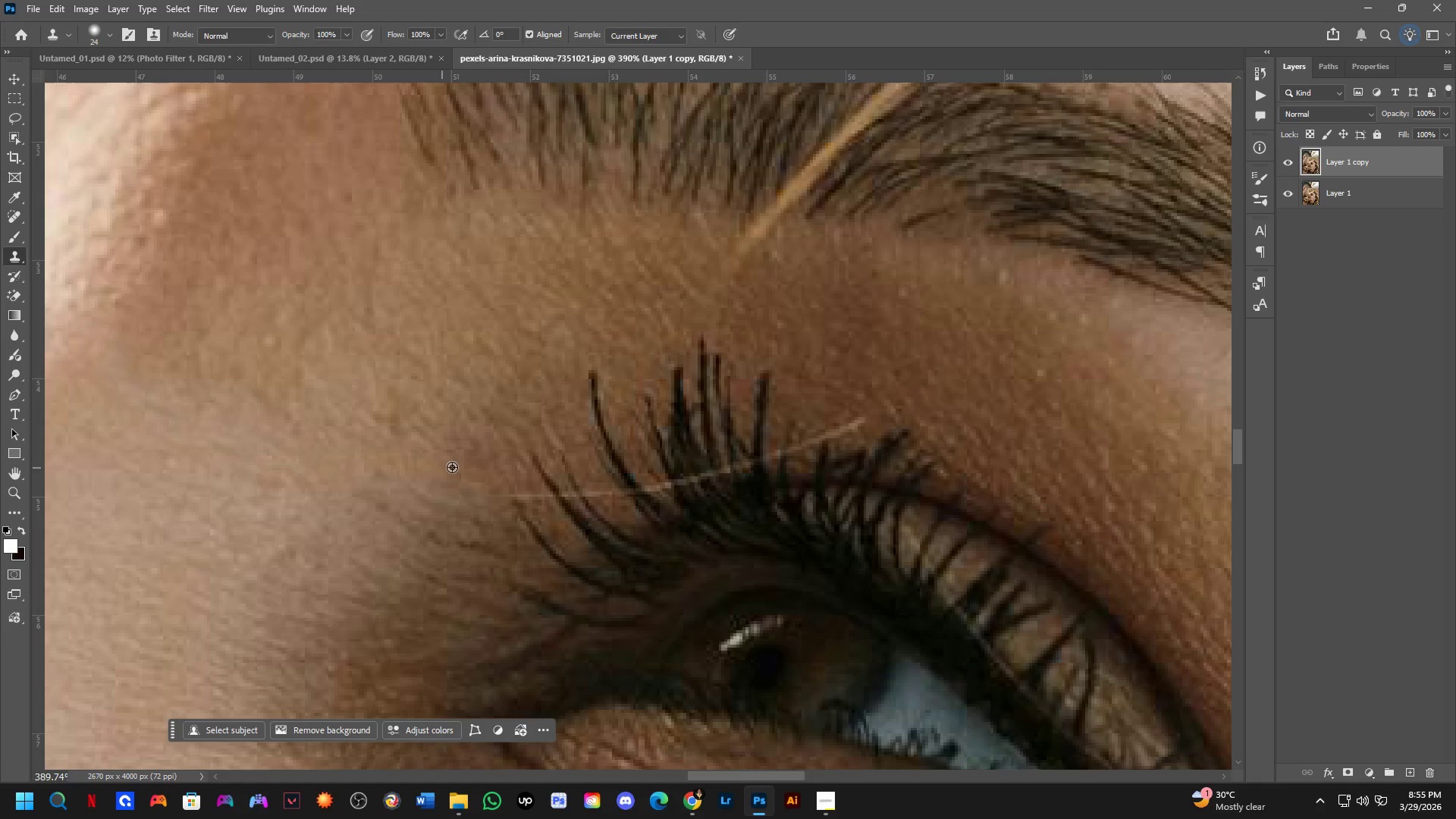 
key(Alt+AltLeft)
 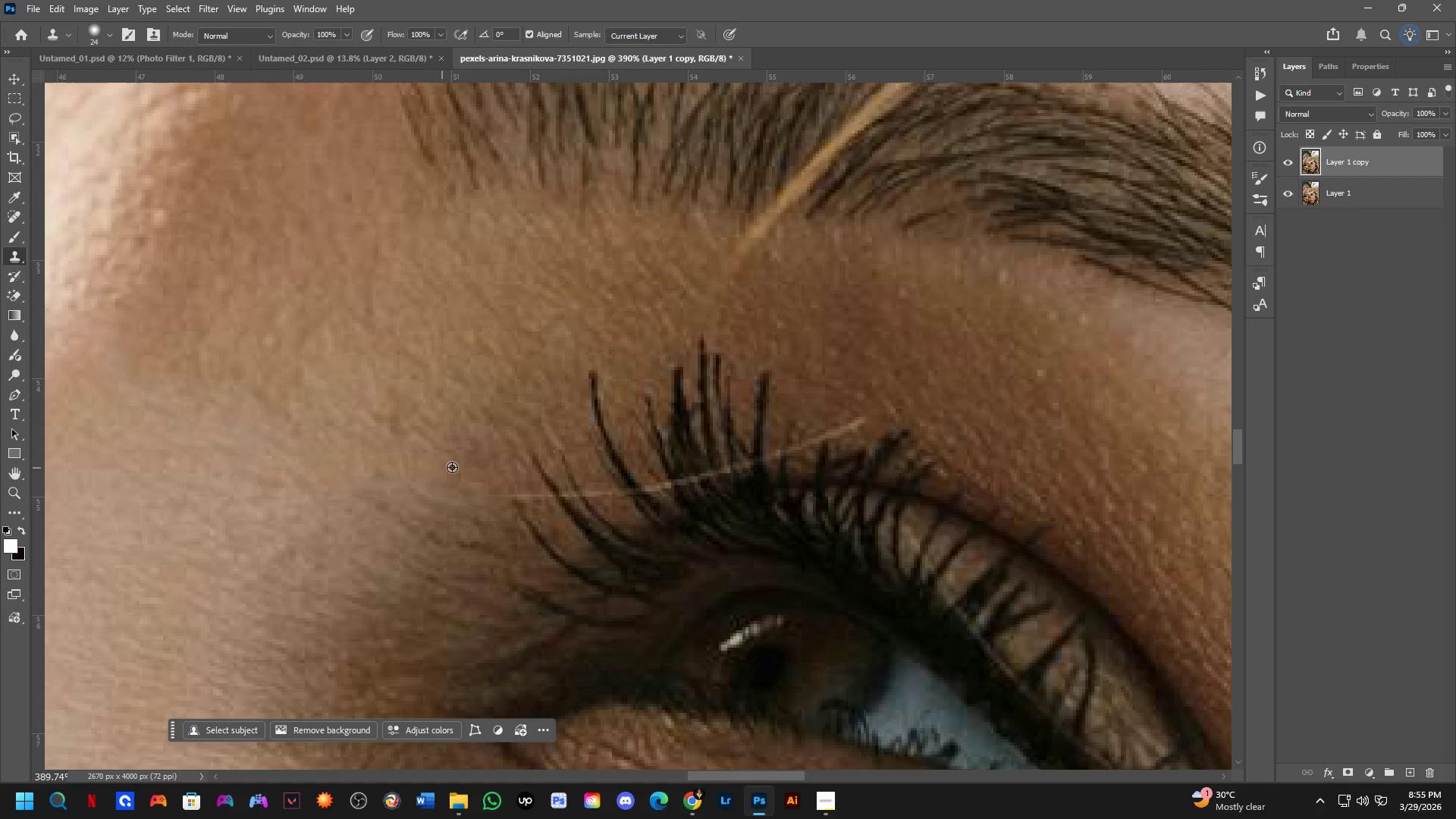 
key(Alt+AltLeft)
 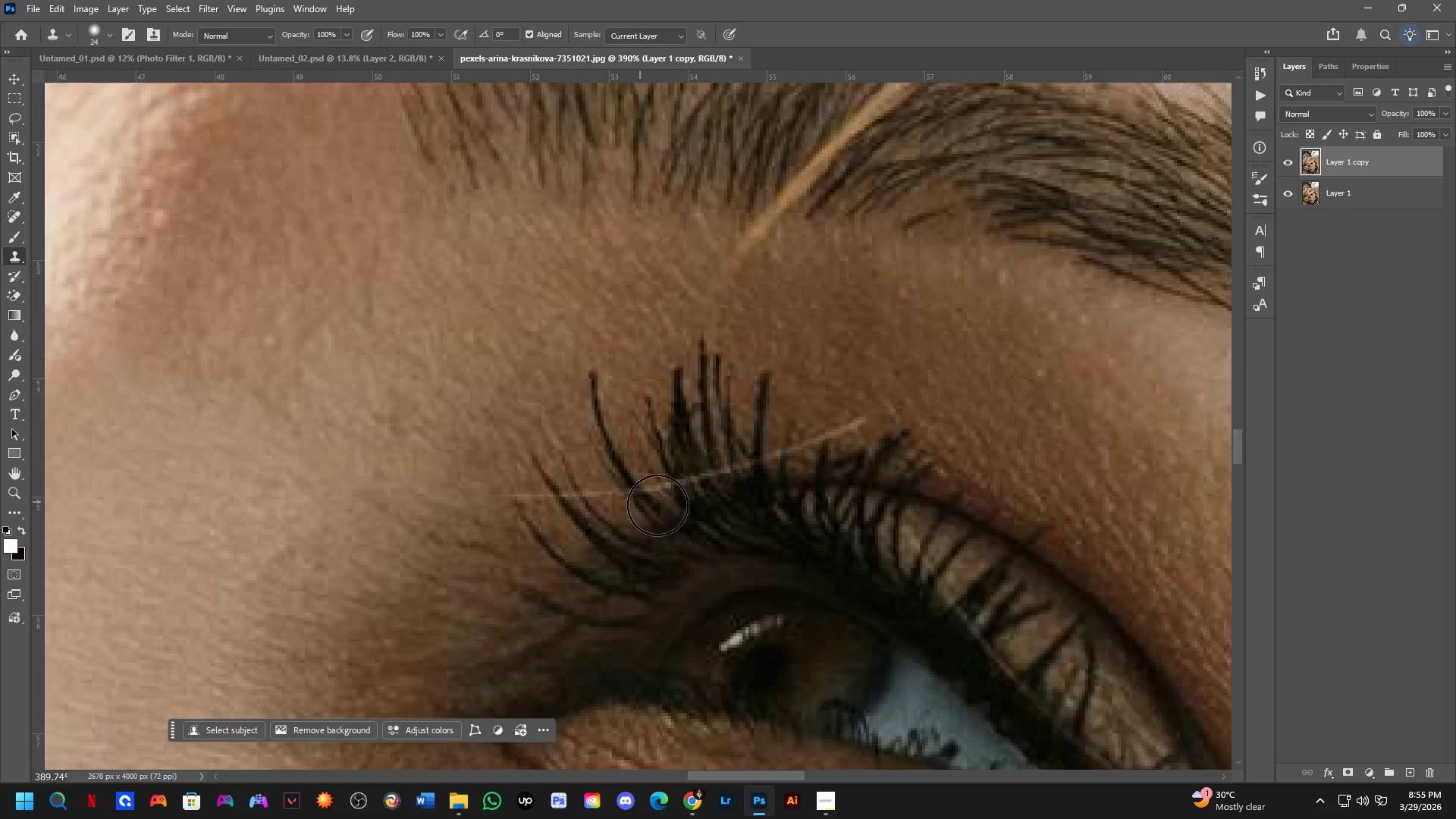 
hold_key(key=AltLeft, duration=0.39)
 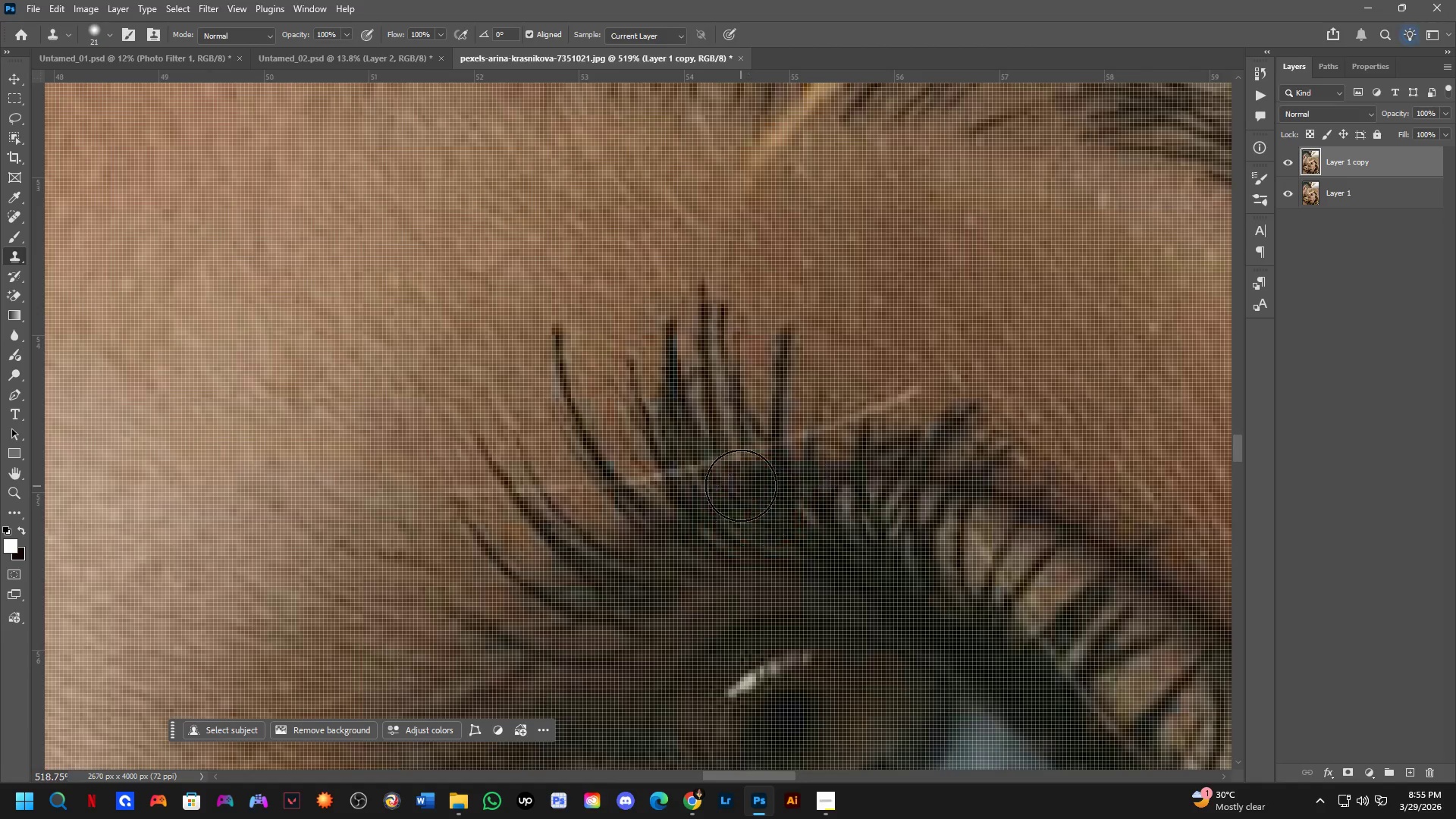 
scroll: coordinate [709, 512], scroll_direction: up, amount: 3.0
 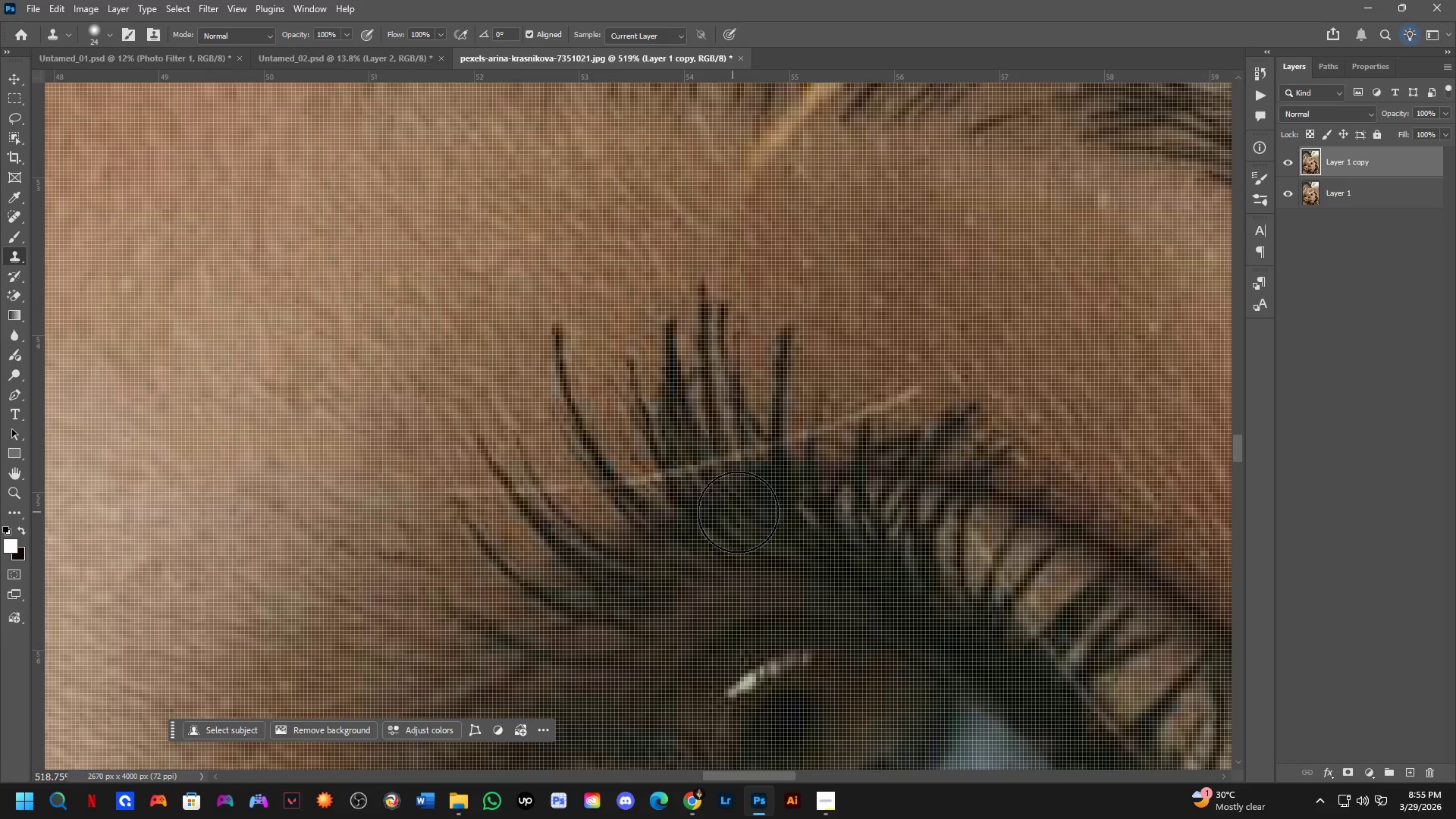 
hold_key(key=AltLeft, duration=0.53)
 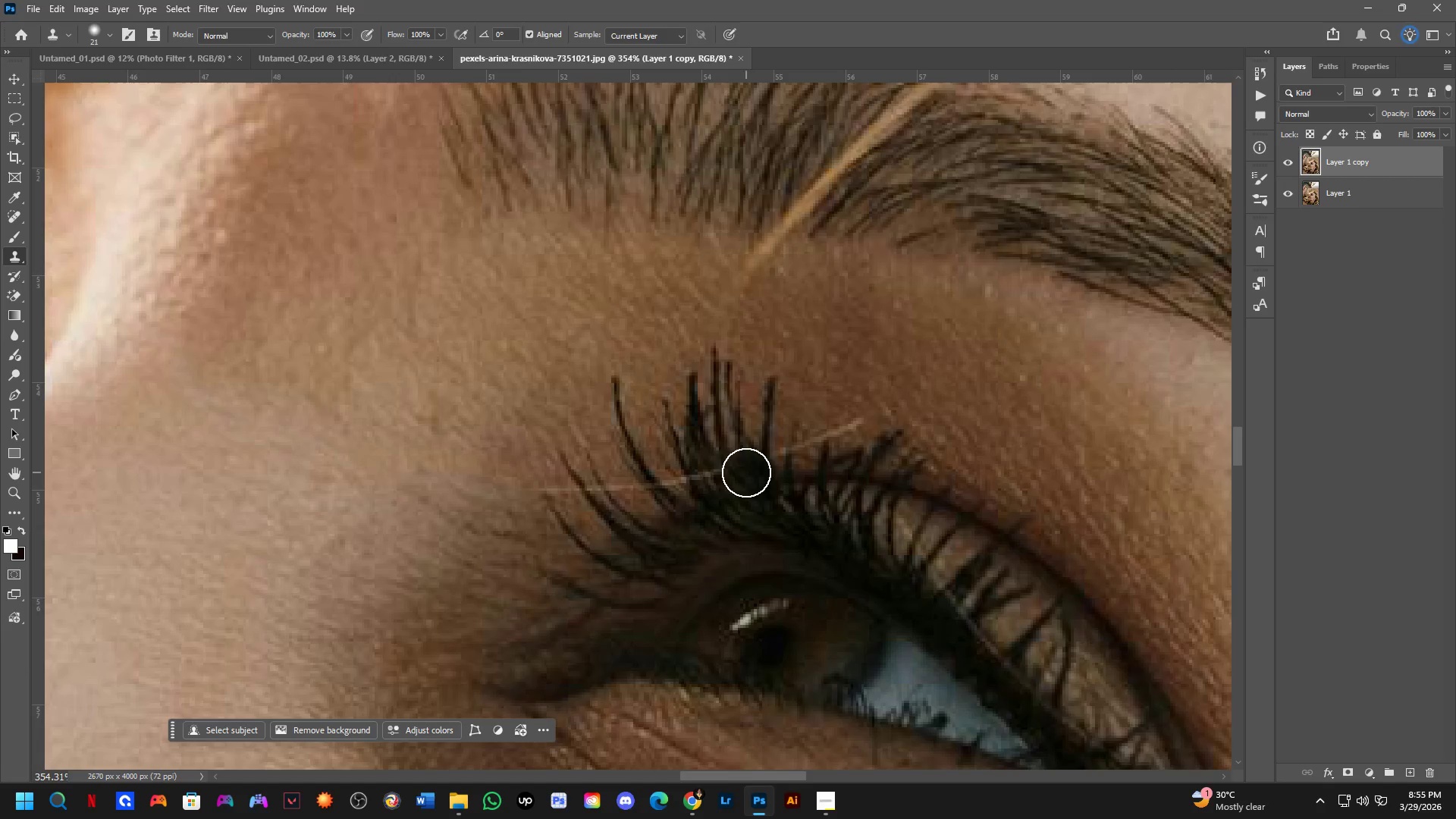 
scroll: coordinate [741, 485], scroll_direction: down, amount: 4.0
 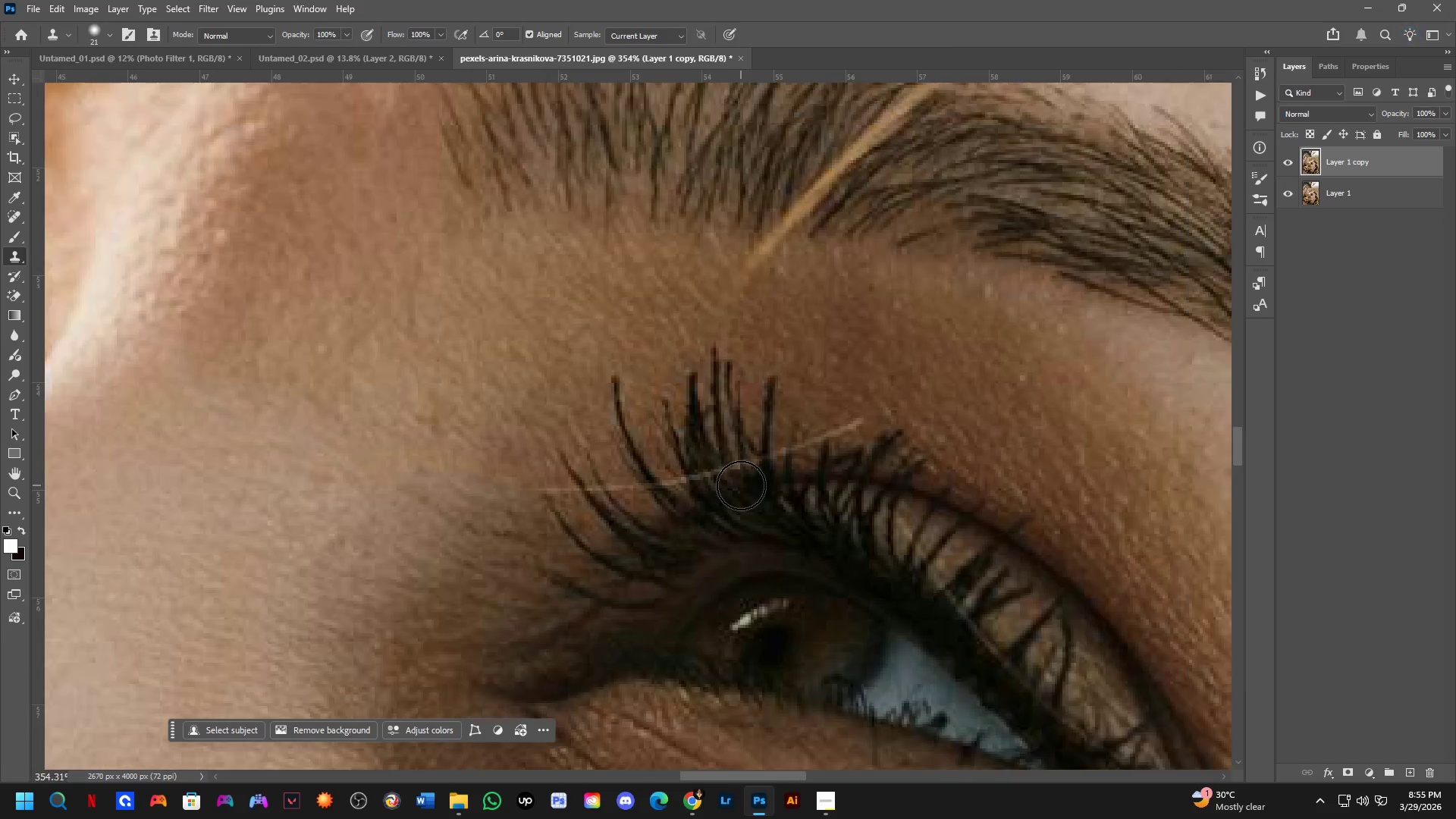 
left_click([754, 497])
 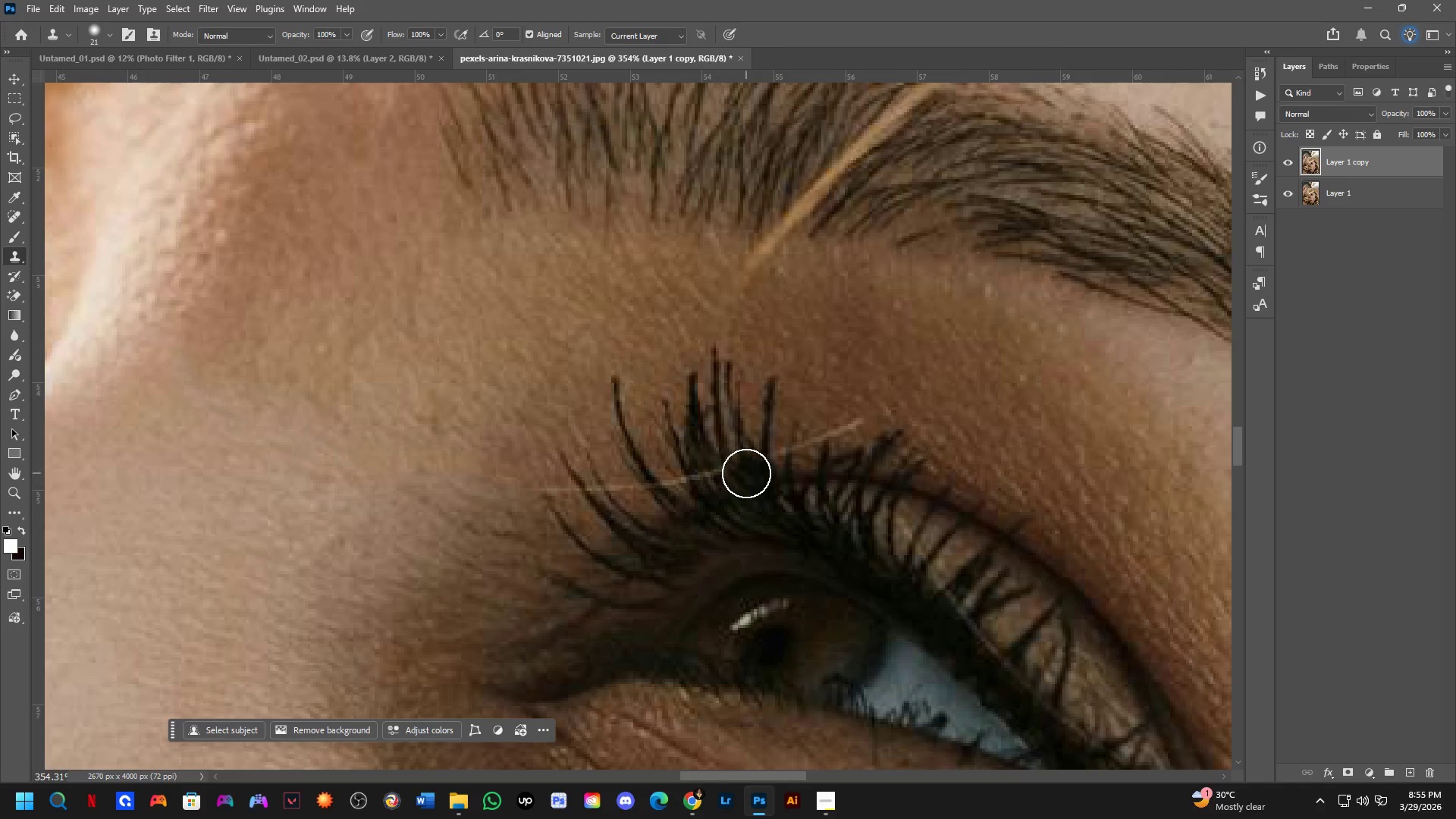 
double_click([746, 472])
 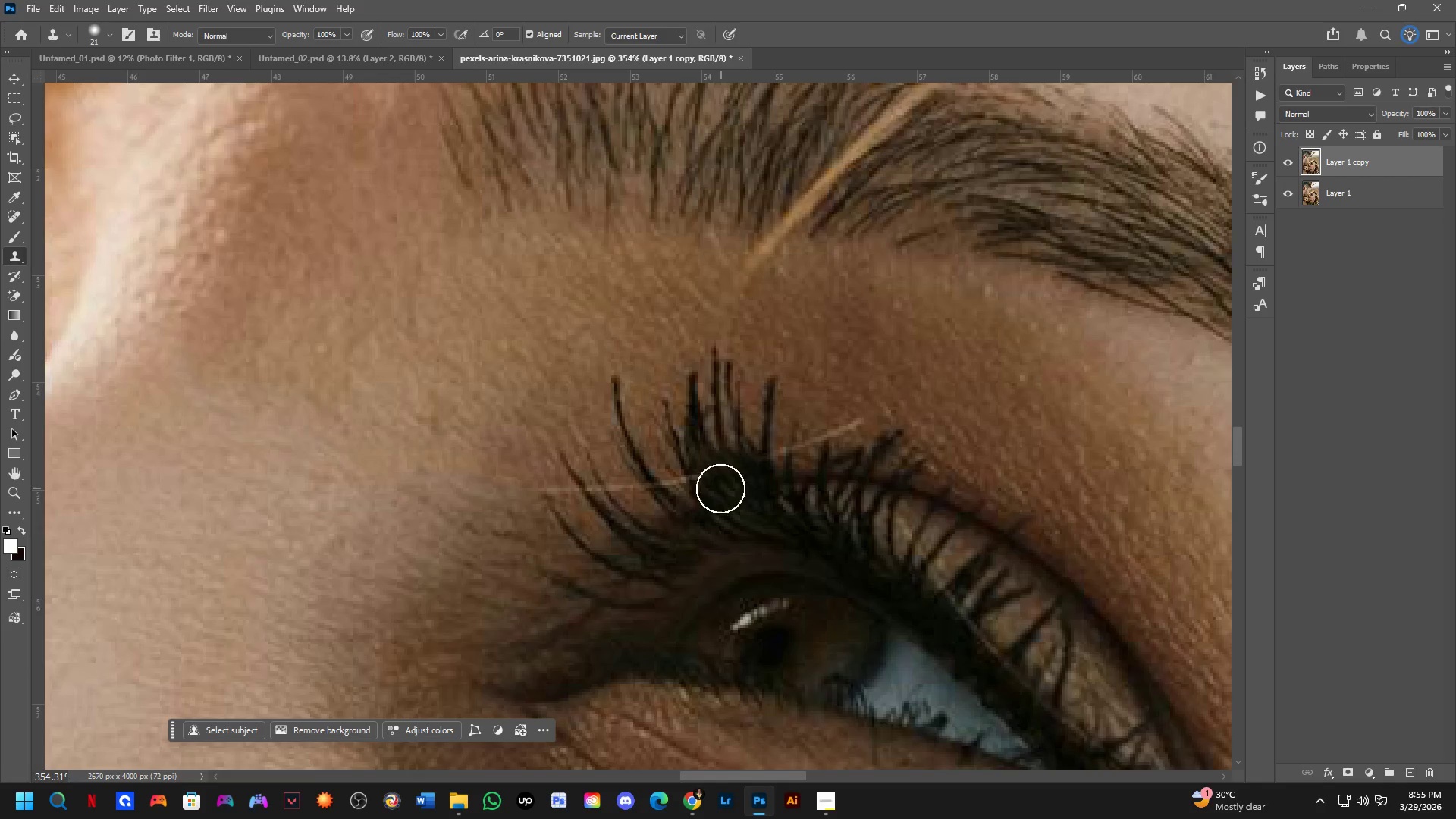 
double_click([707, 481])
 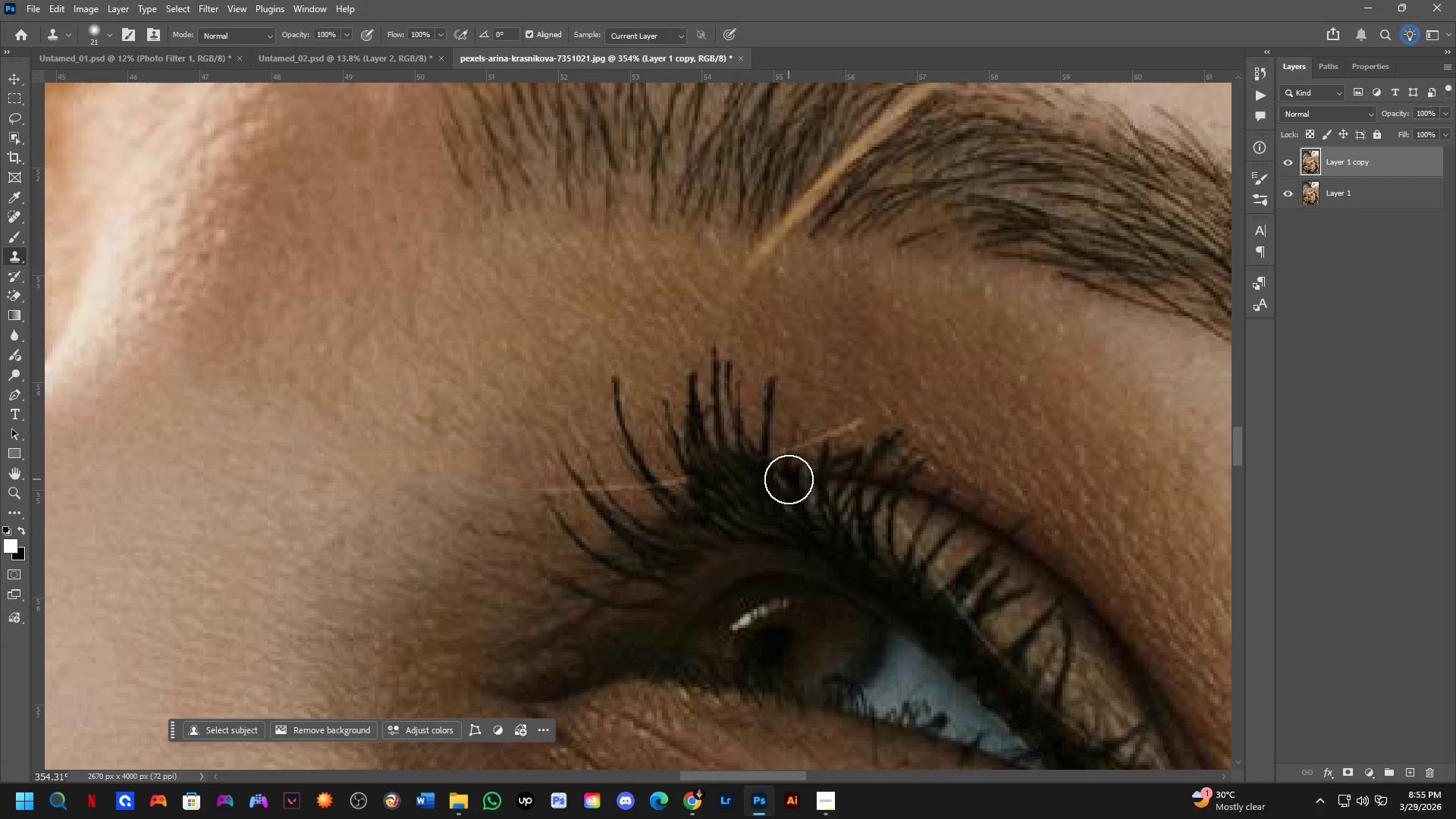 
hold_key(key=AltLeft, duration=0.61)
 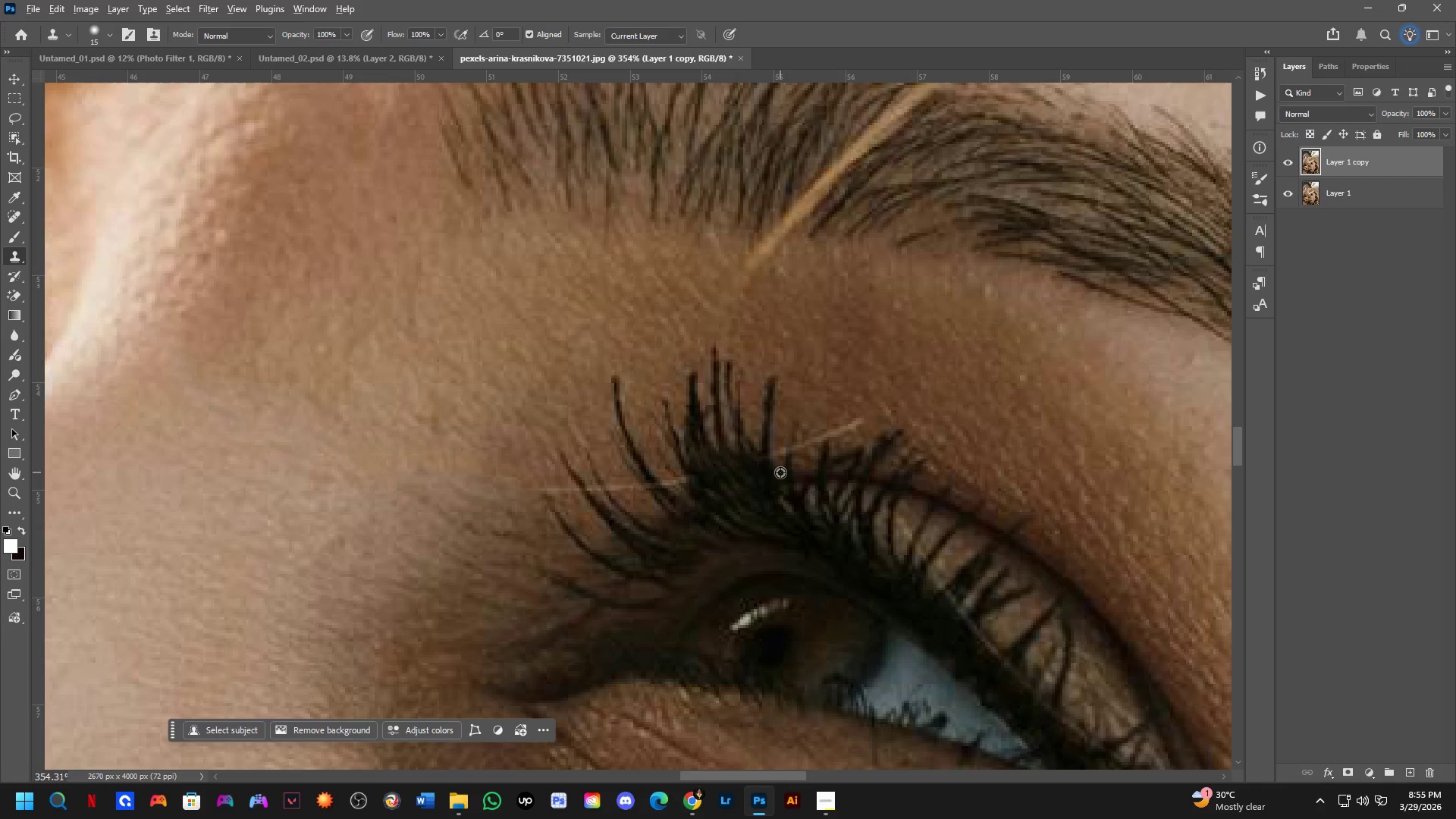 
hold_key(key=AltLeft, duration=1.52)
left_click([780, 428])
 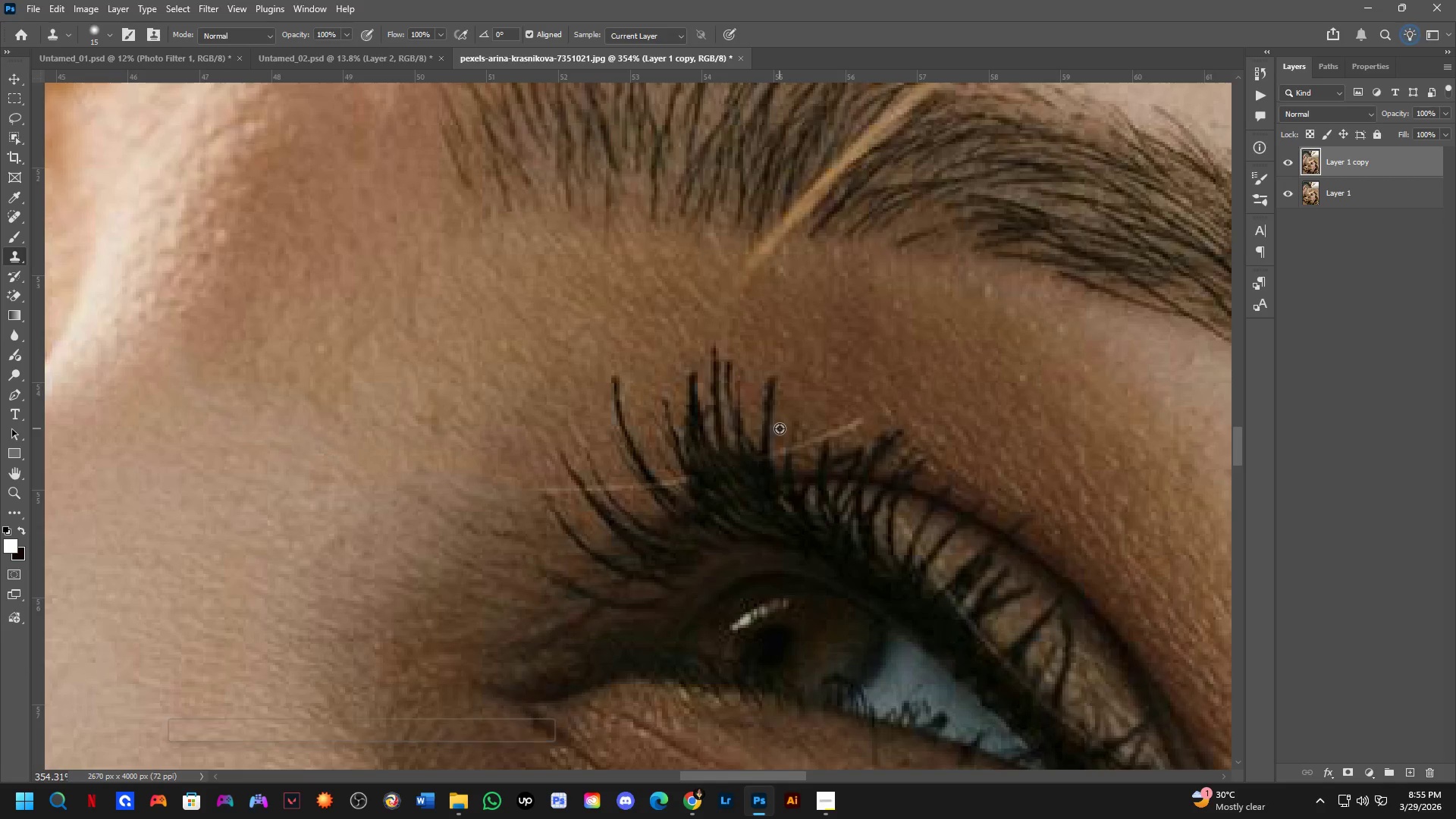 
key(Alt+AltLeft)
 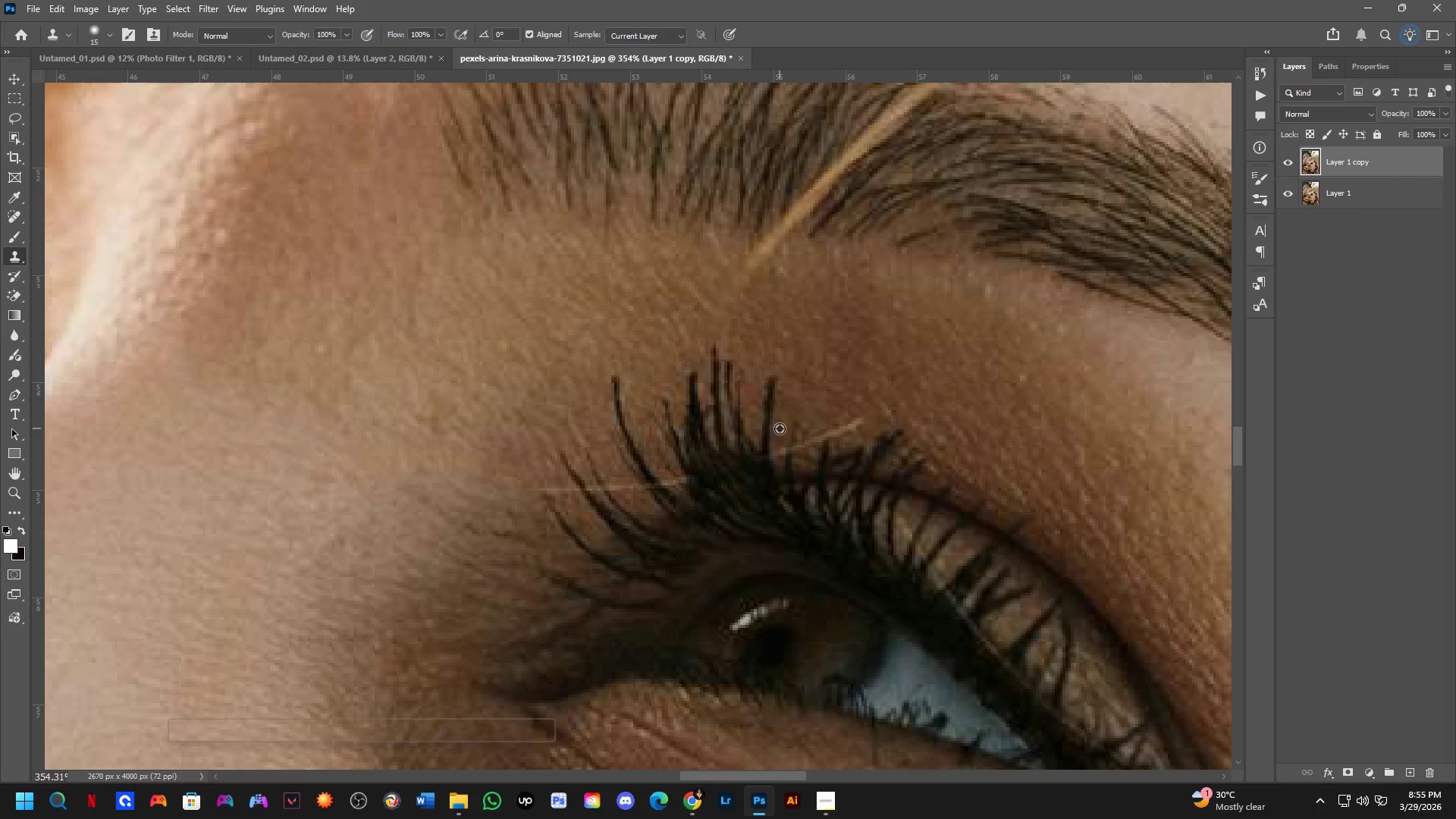 
key(Alt+AltLeft)
 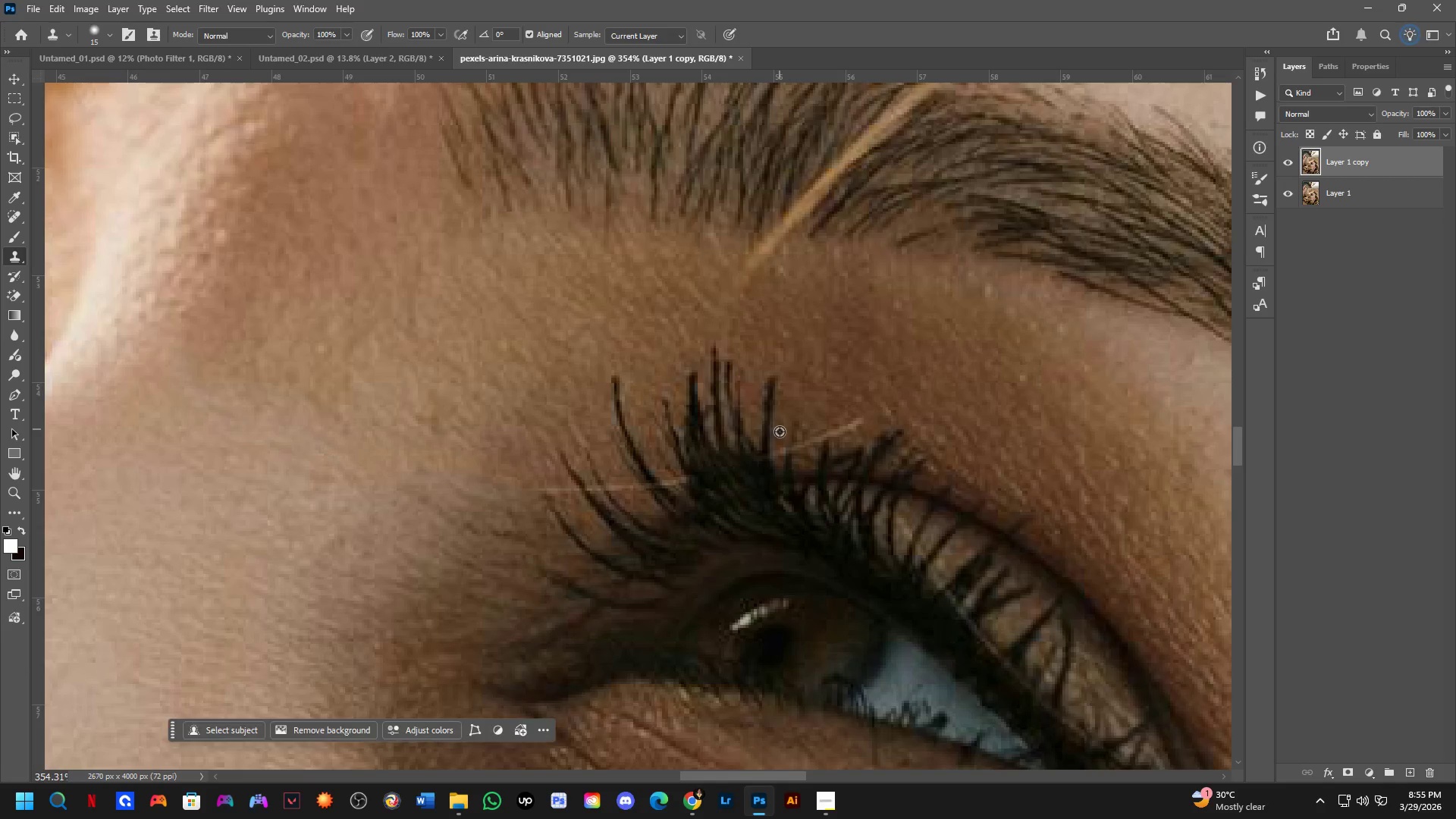 
key(Alt+AltLeft)
 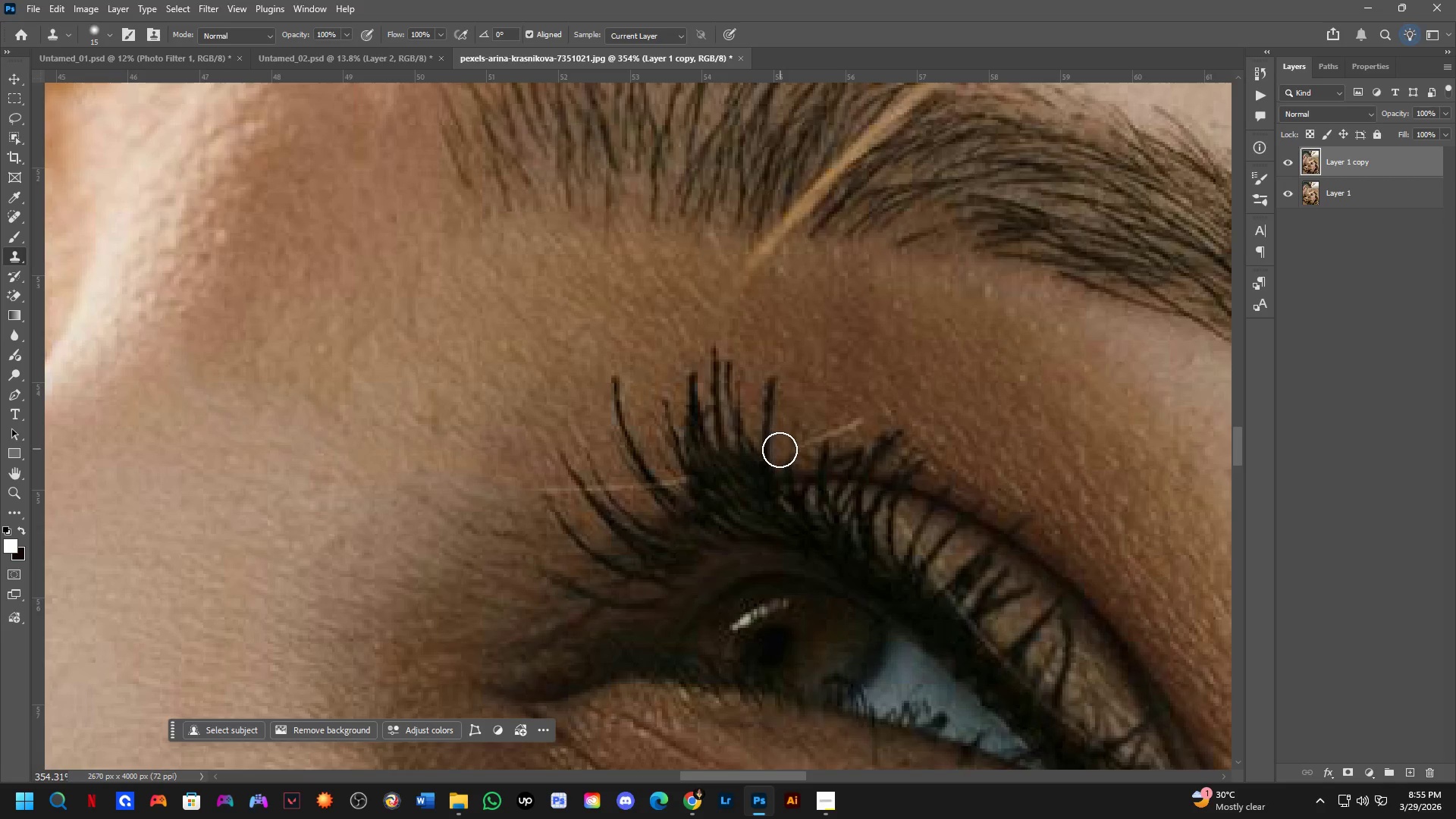 
left_click([779, 451])
 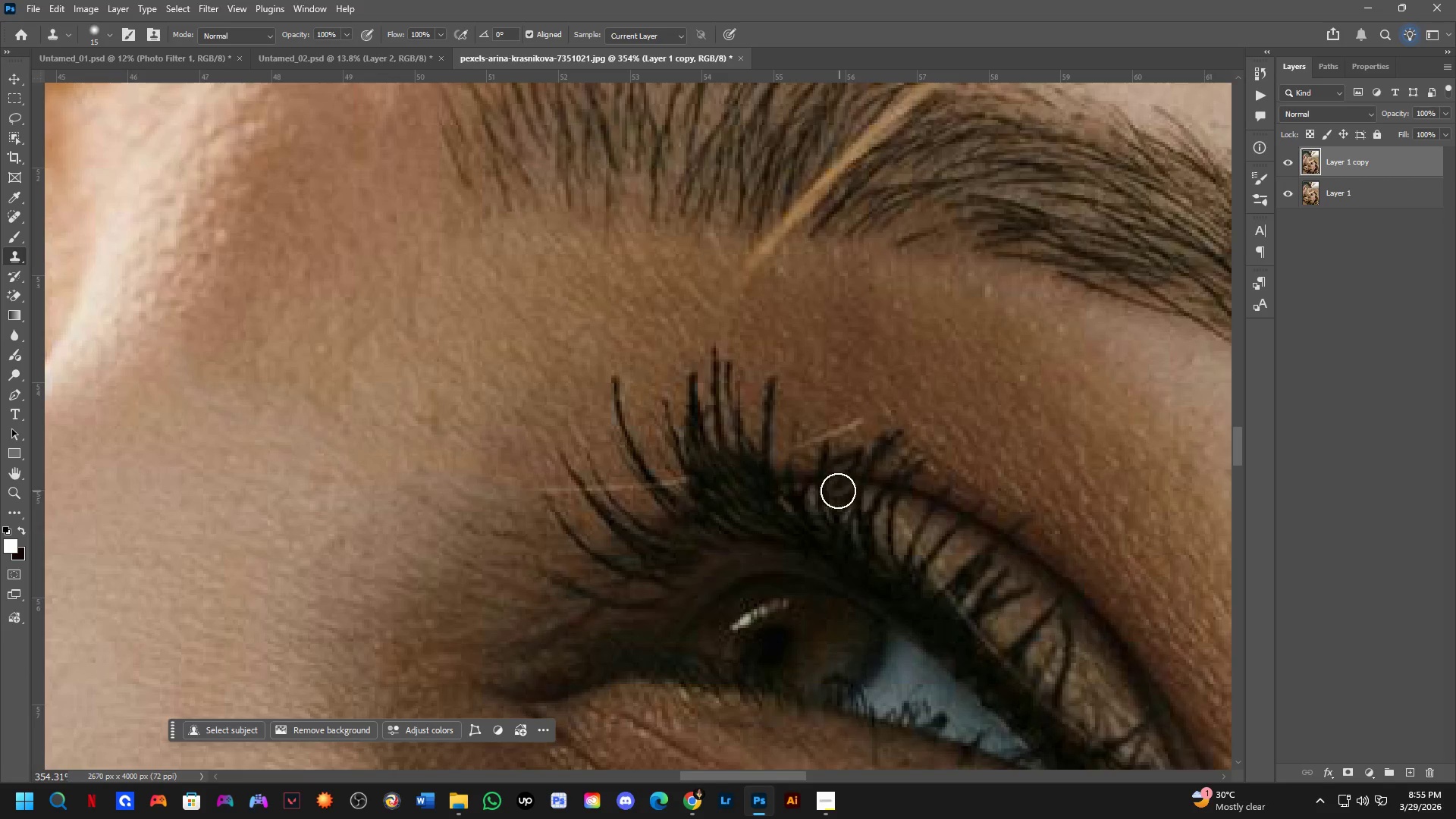 
hold_key(key=AltLeft, duration=0.33)
 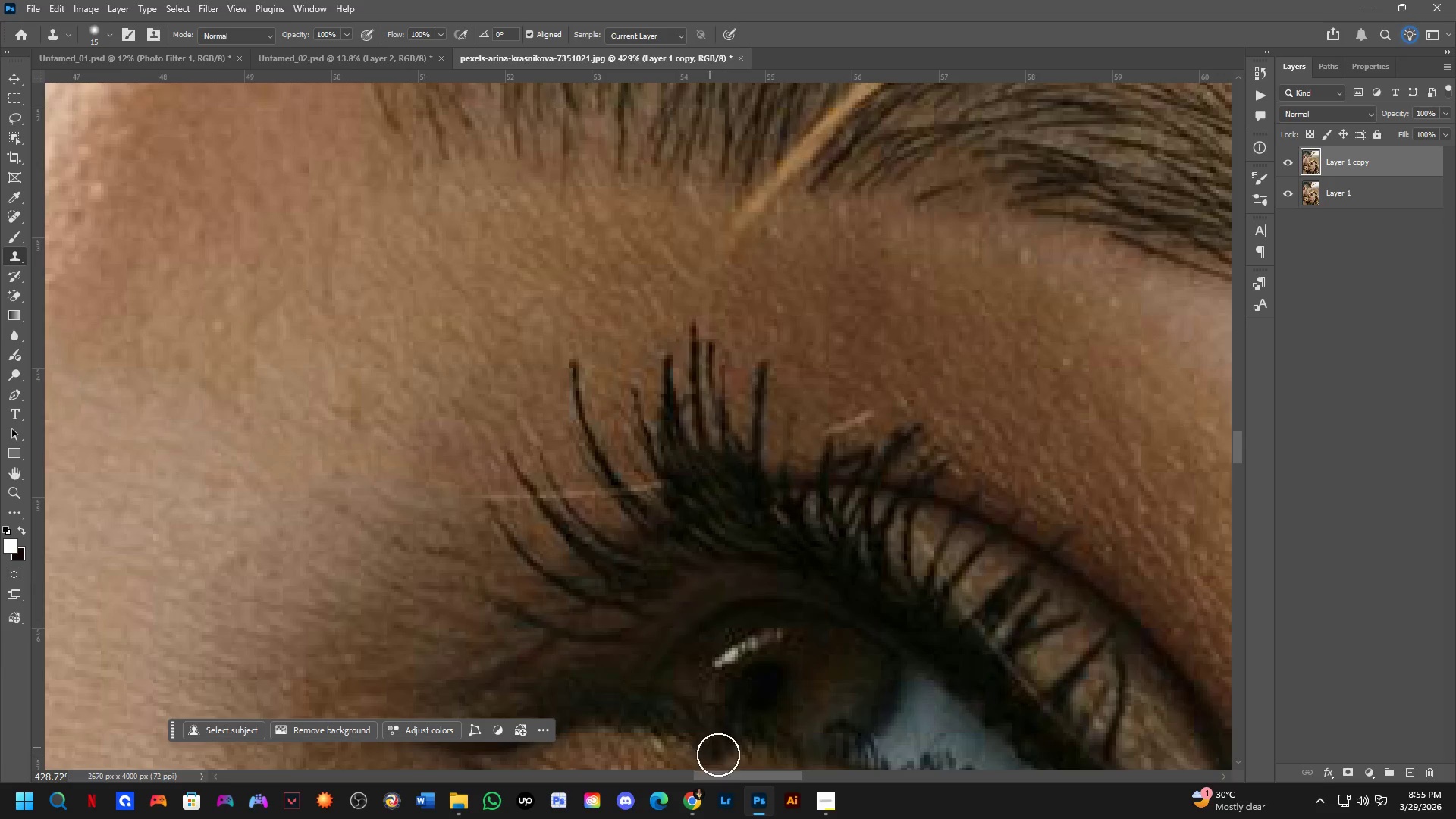 
scroll: coordinate [814, 450], scroll_direction: up, amount: 2.0
 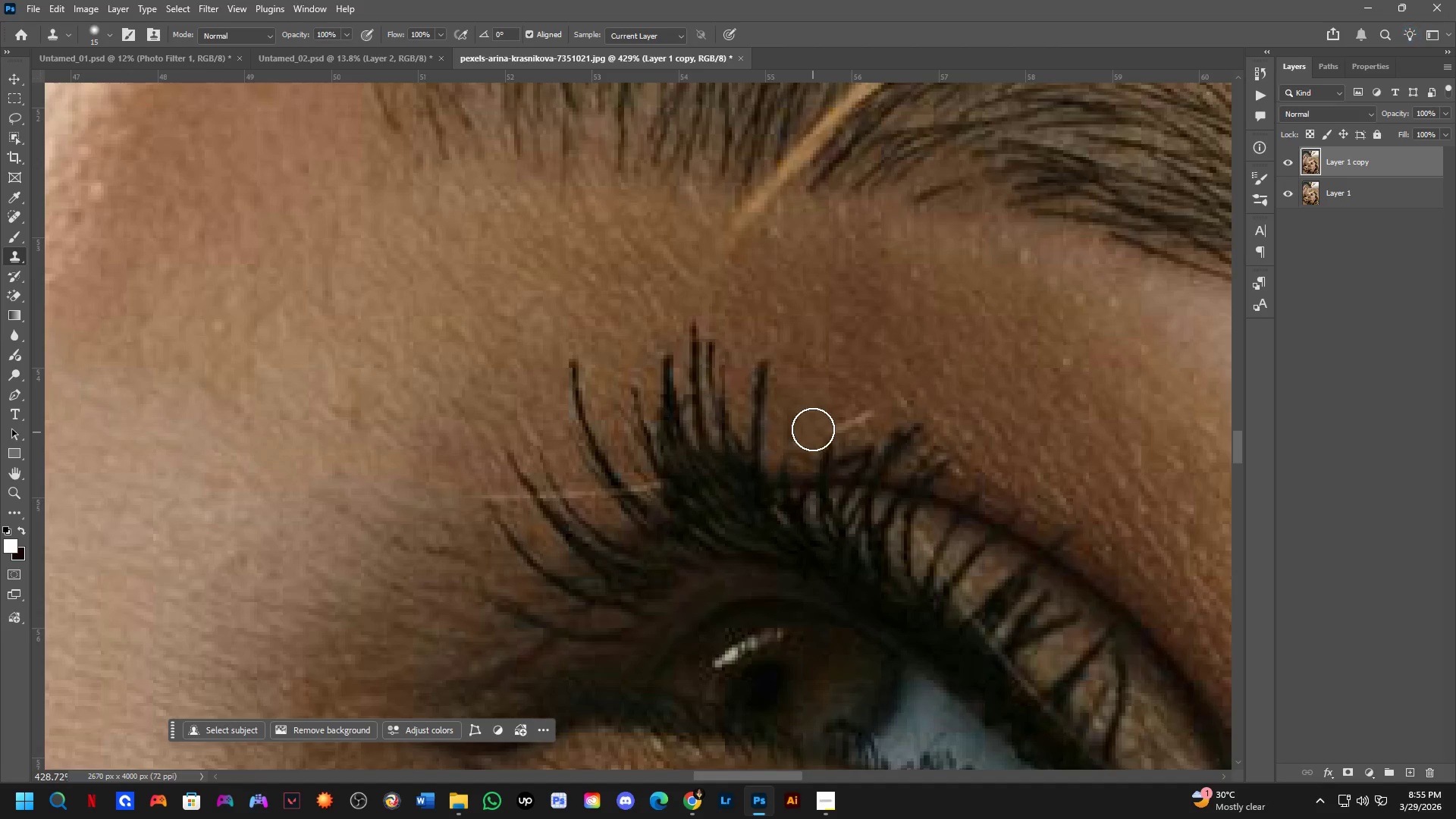 
left_click([812, 407])
 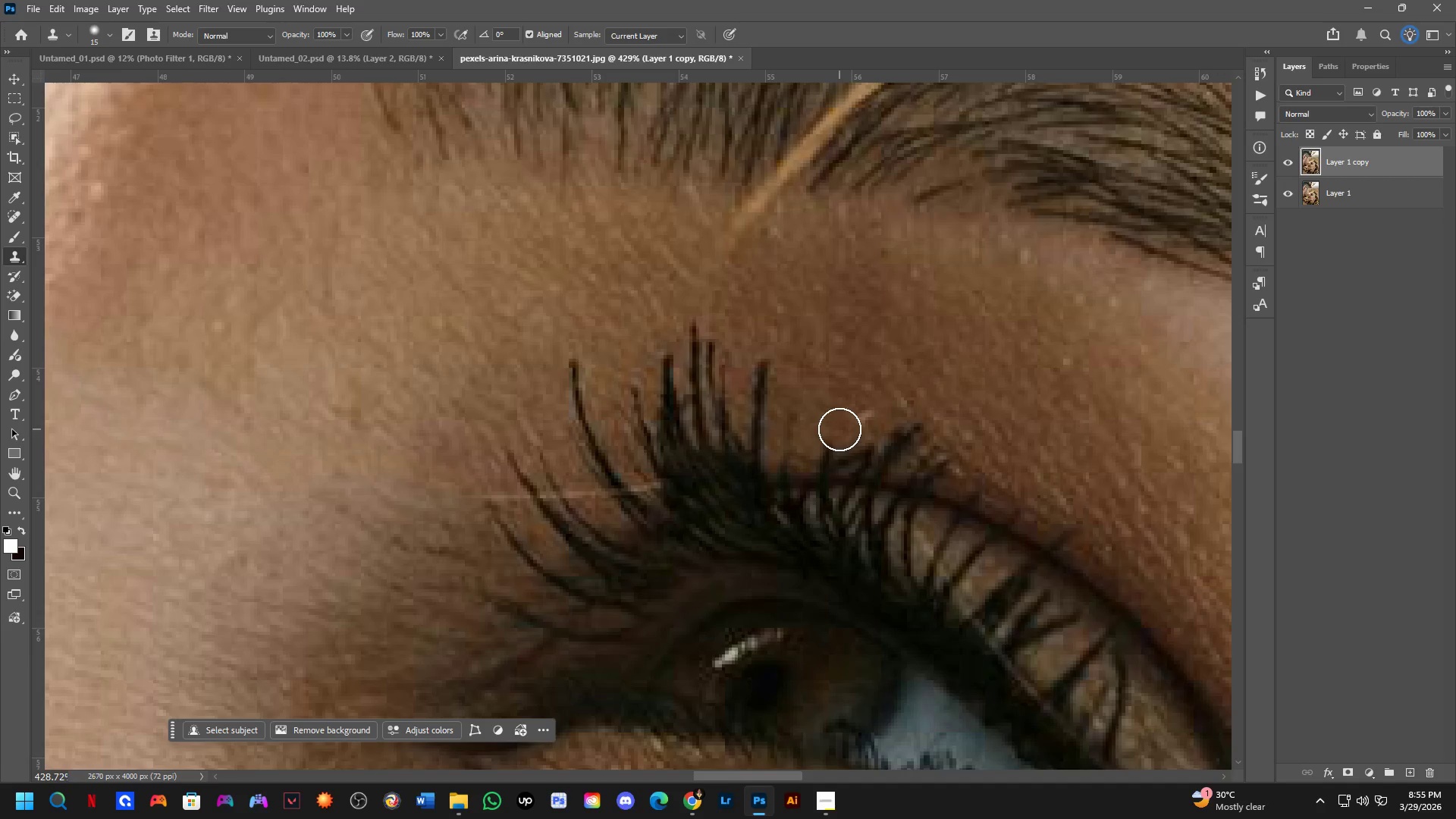 
double_click([852, 416])
 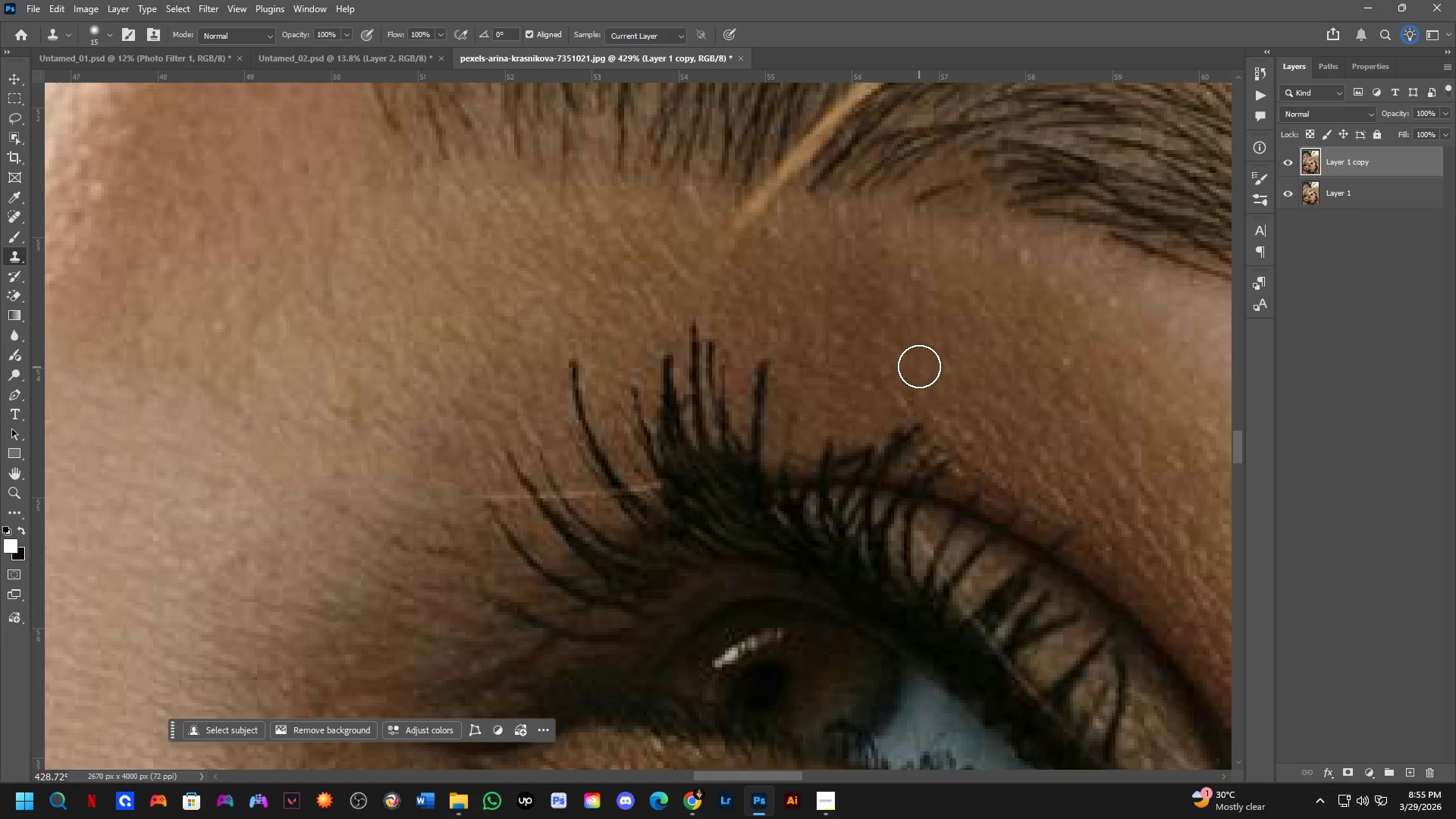 
key(Shift+ShiftLeft)
 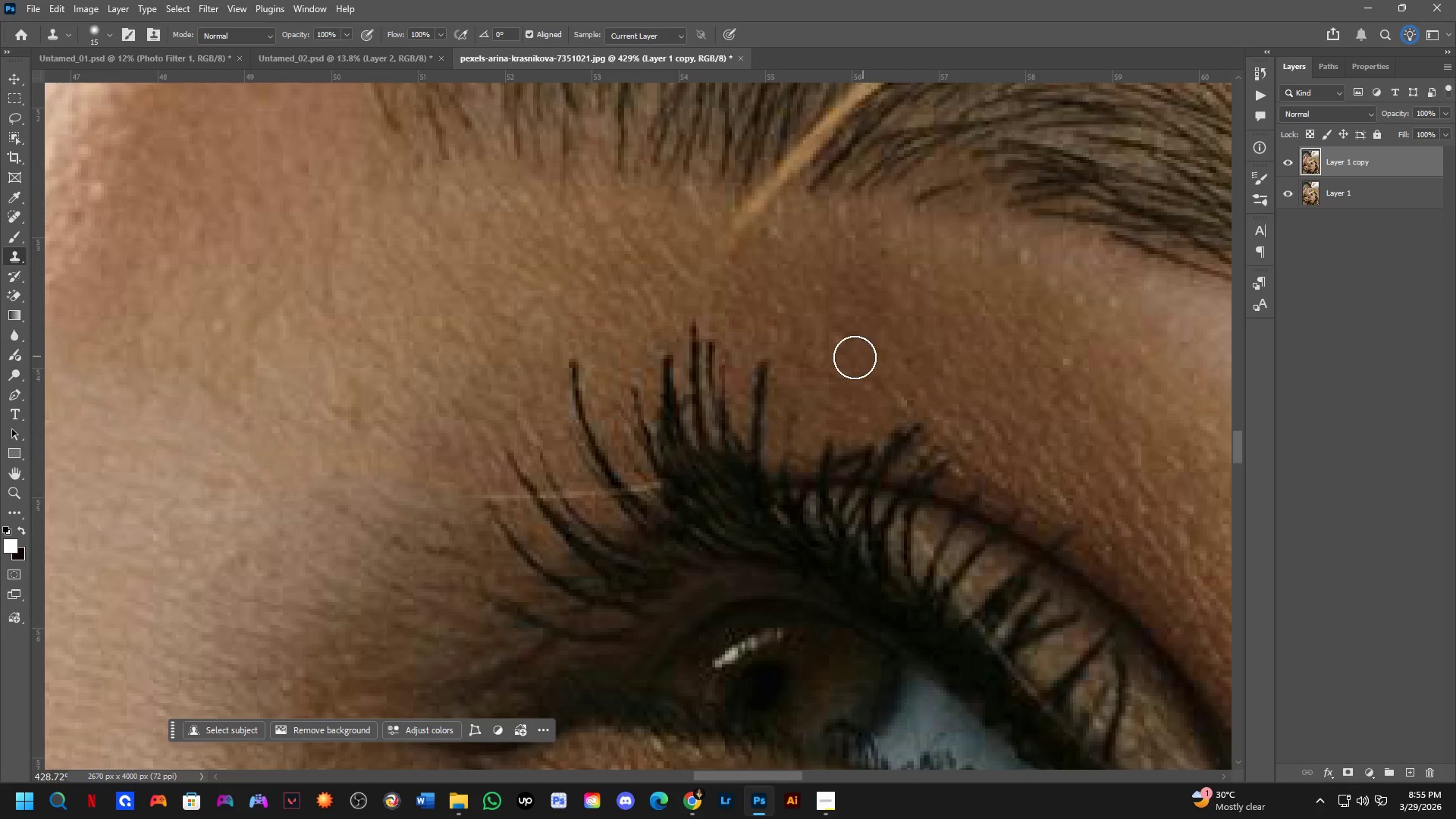 
scroll: coordinate [833, 362], scroll_direction: down, amount: 2.0
 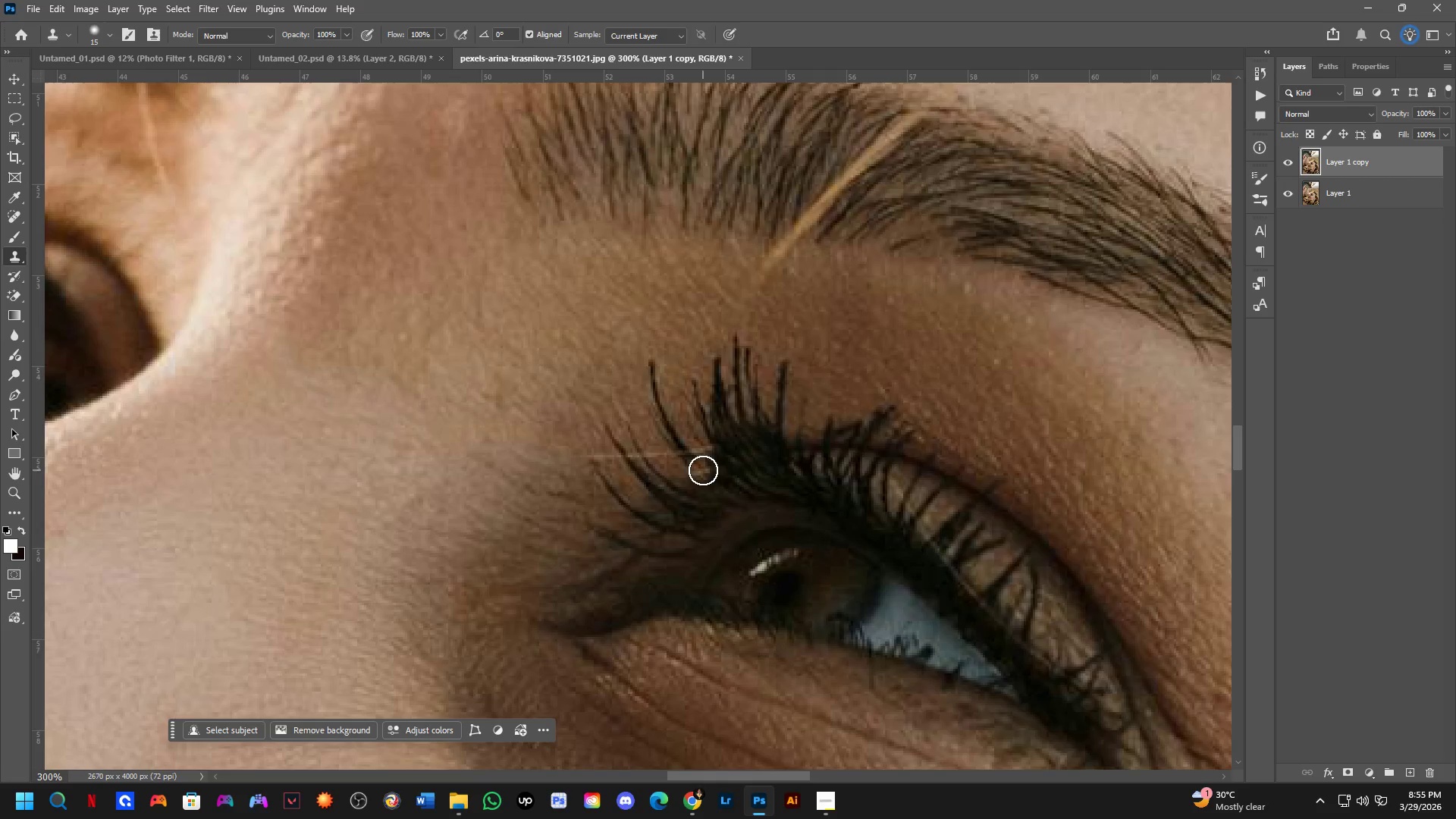 
key(Shift+ShiftLeft)
 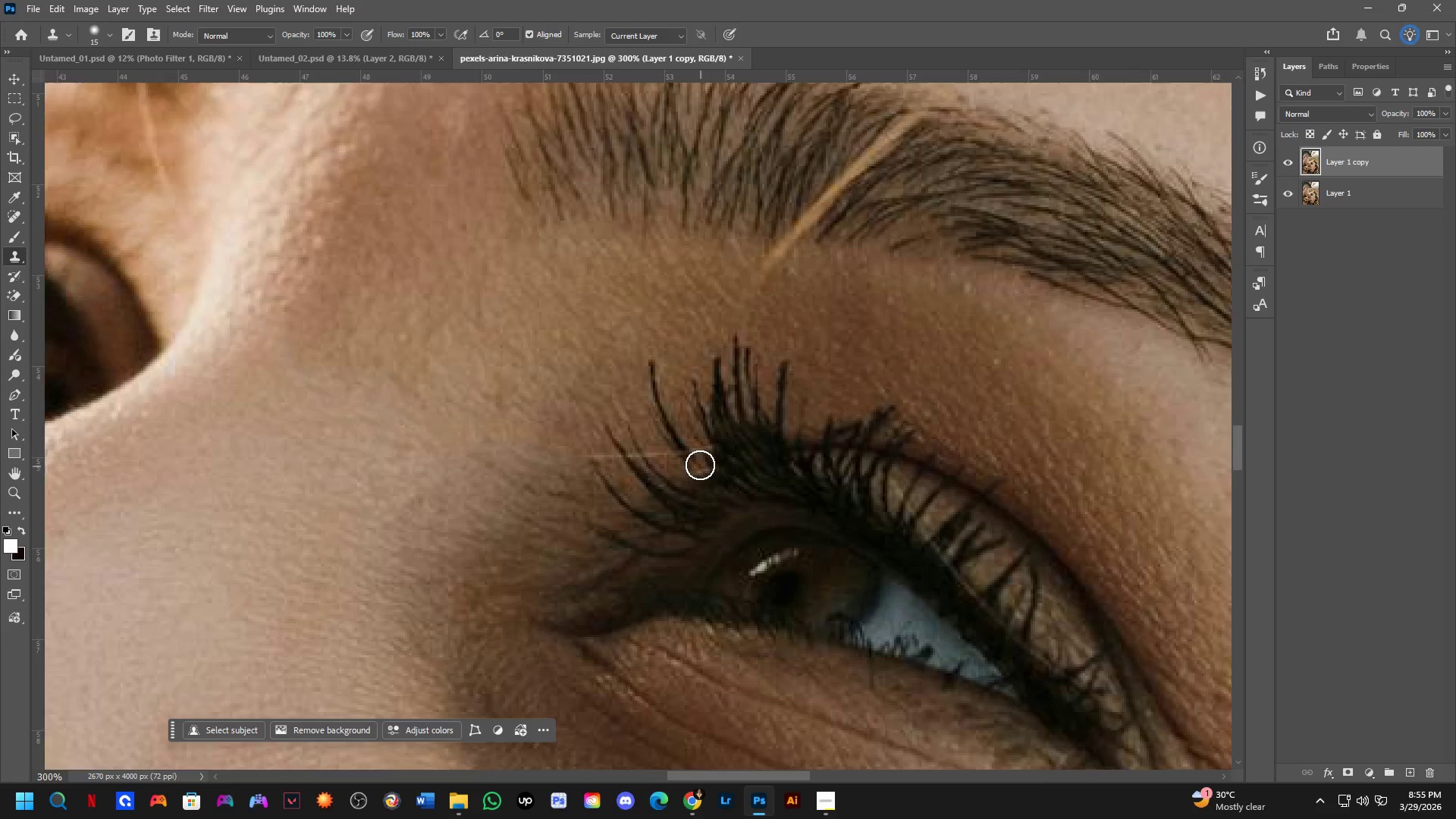 
scroll: coordinate [699, 464], scroll_direction: up, amount: 1.0
 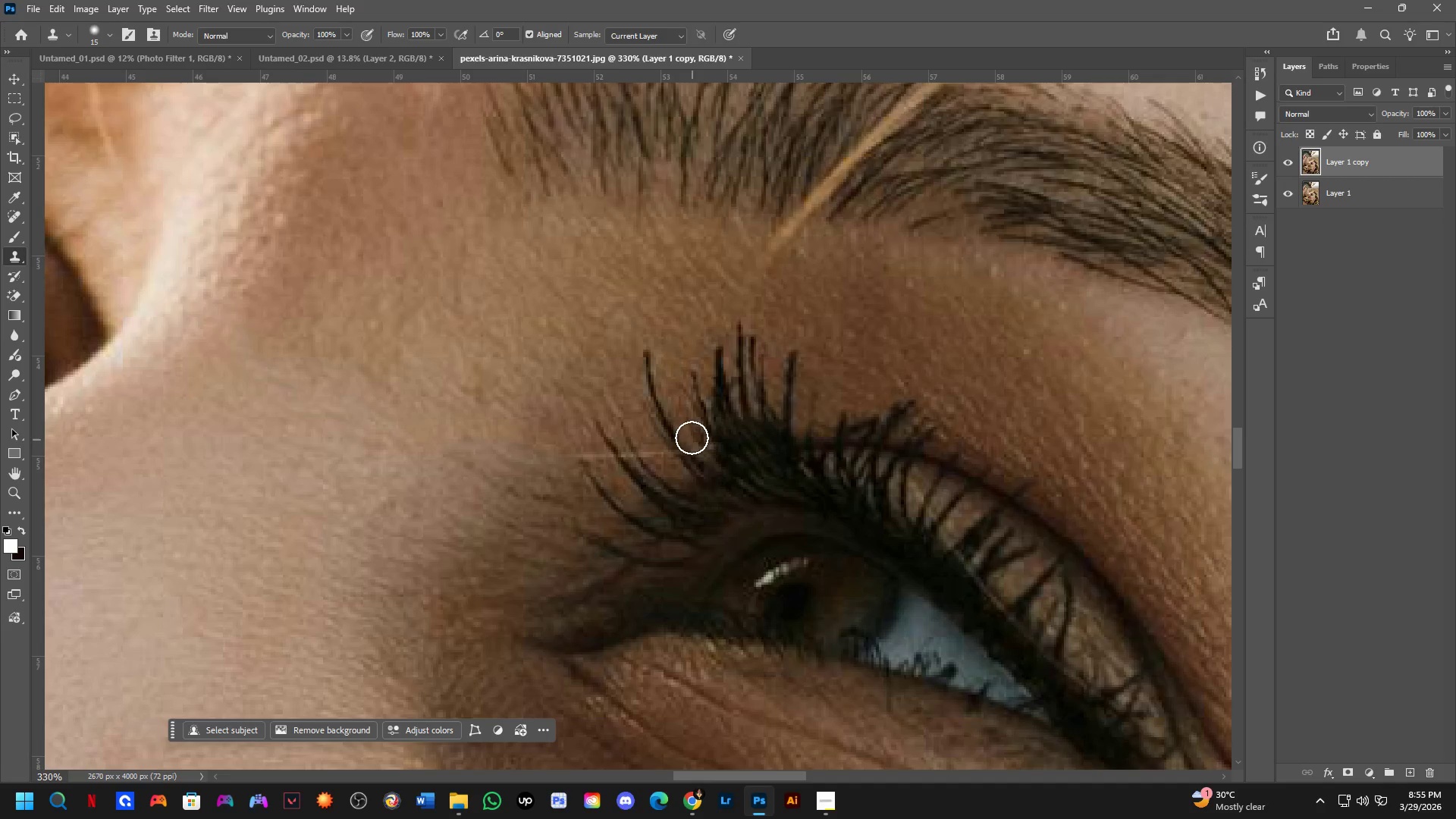 
key(Alt+AltLeft)
 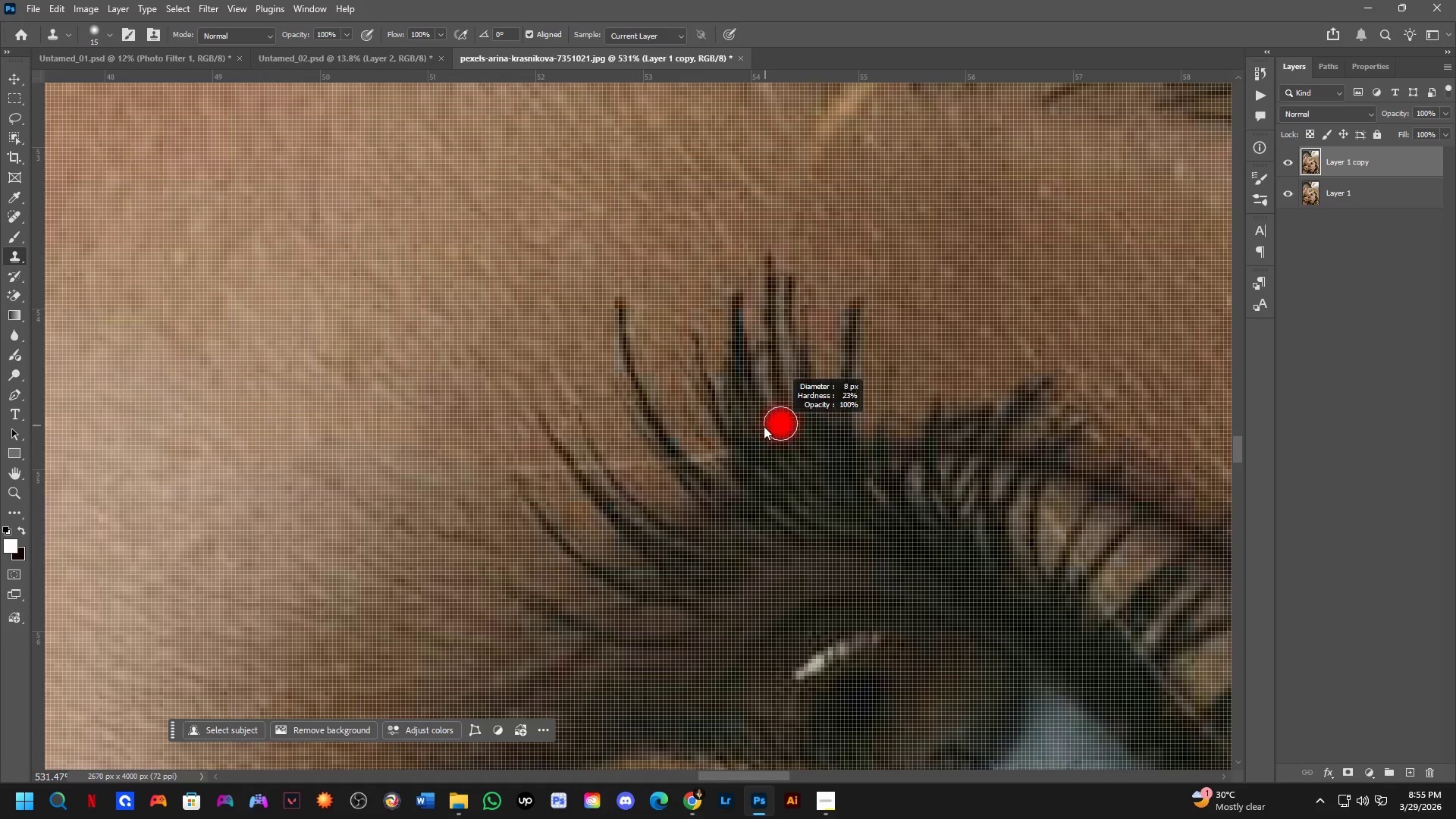 
scroll: coordinate [692, 435], scroll_direction: up, amount: 5.0
 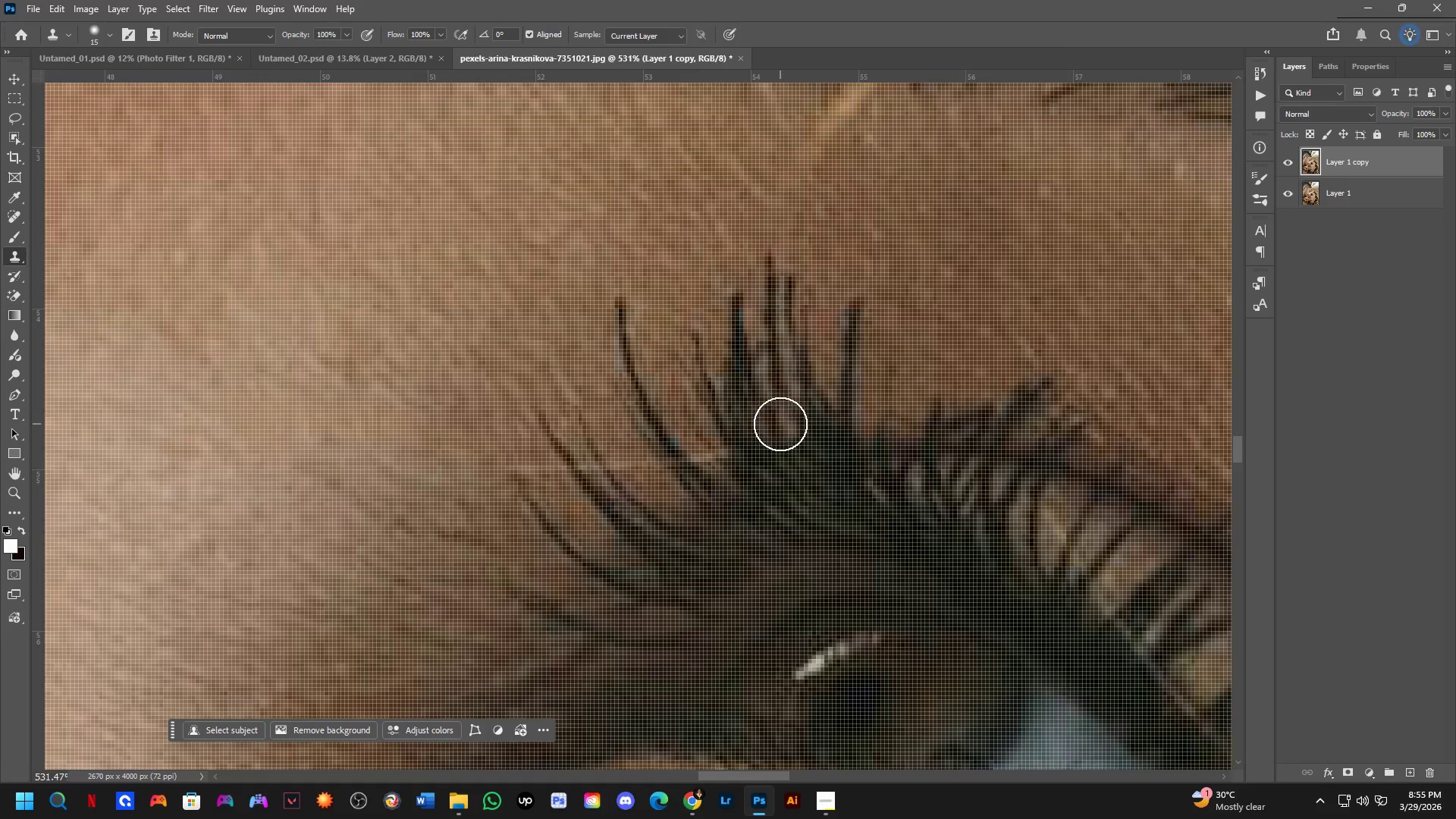 
scroll: coordinate [762, 426], scroll_direction: down, amount: 4.0
 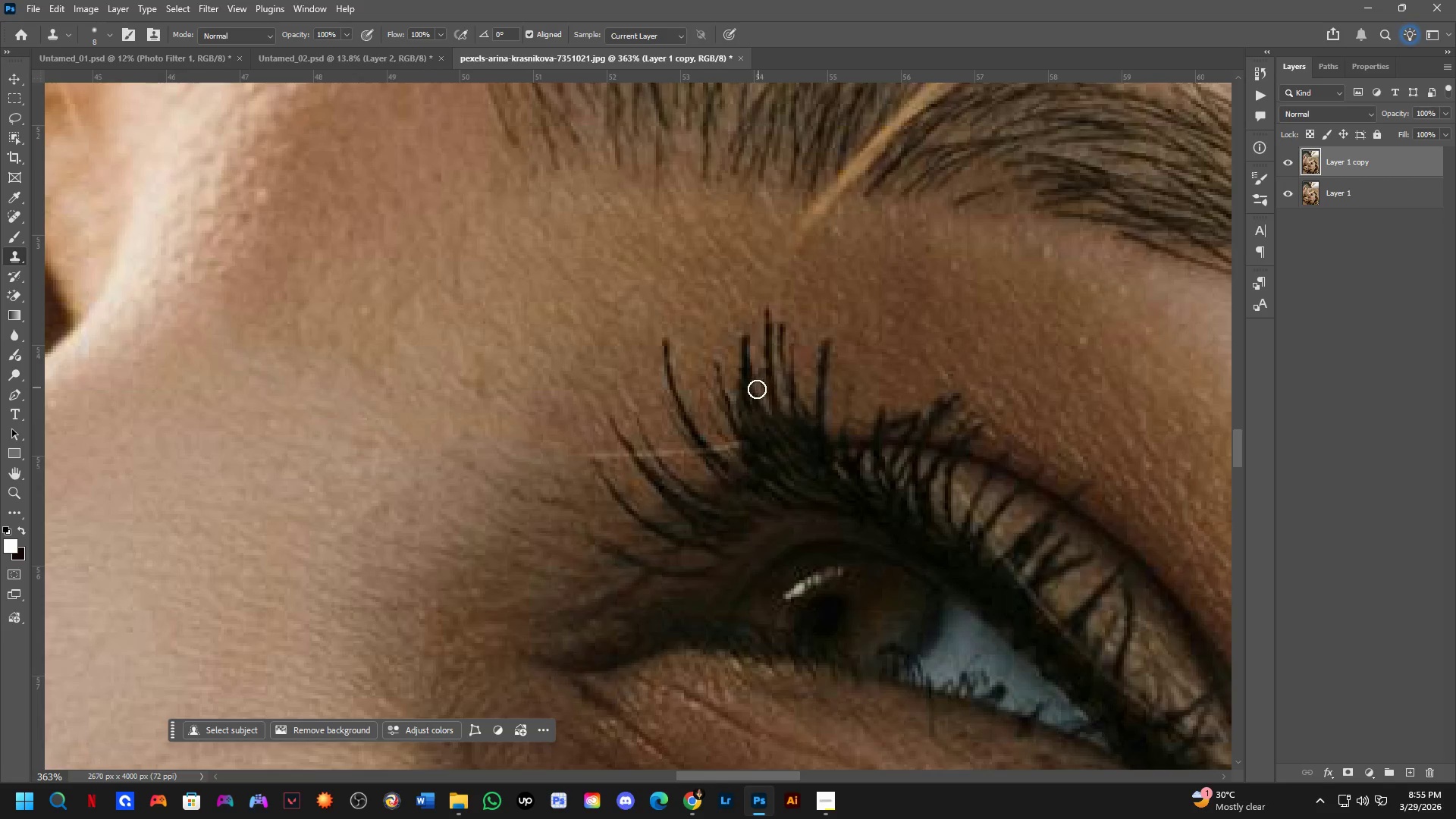 
hold_key(key=AltLeft, duration=0.53)
 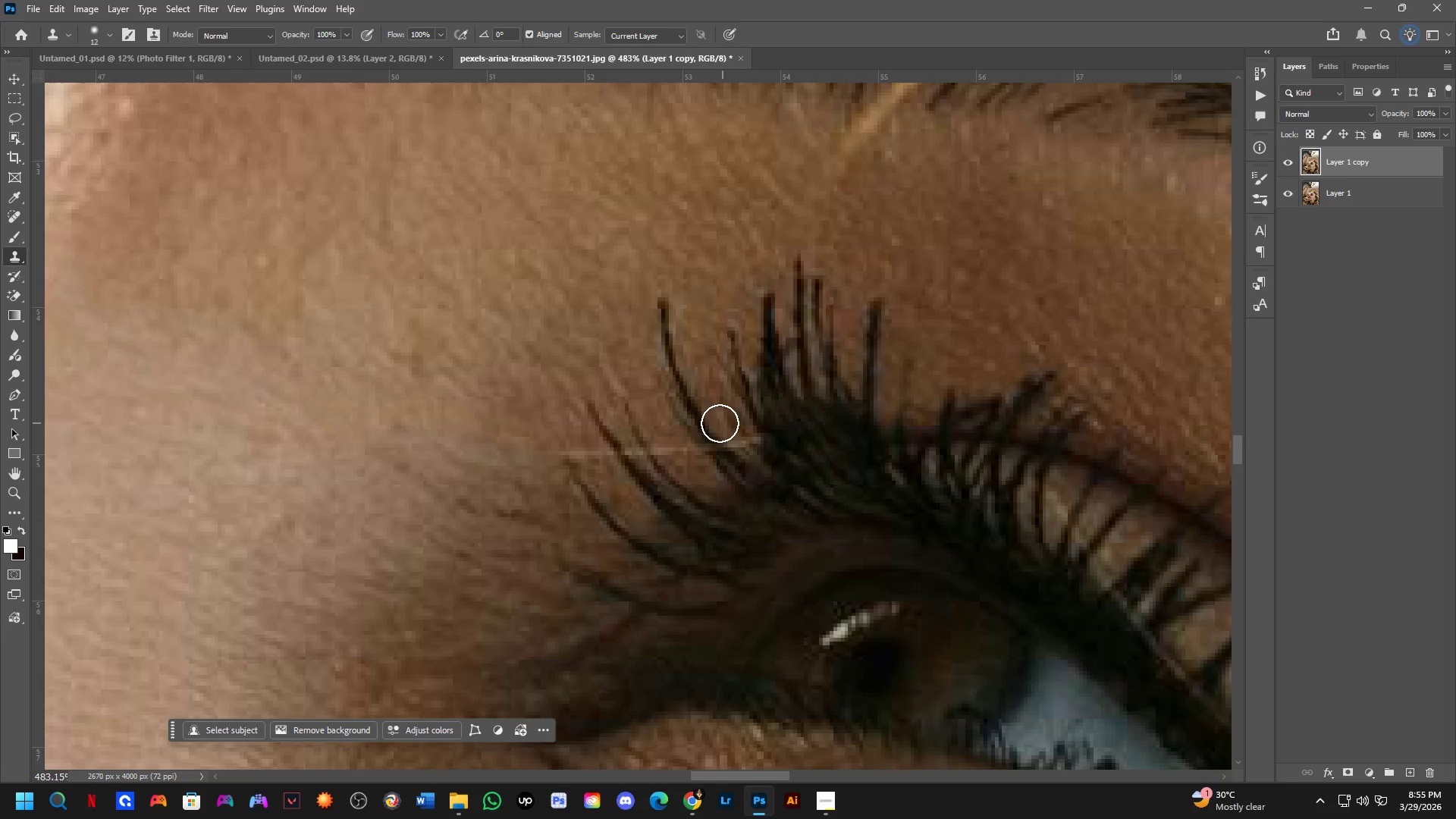 
scroll: coordinate [687, 454], scroll_direction: up, amount: 3.0
 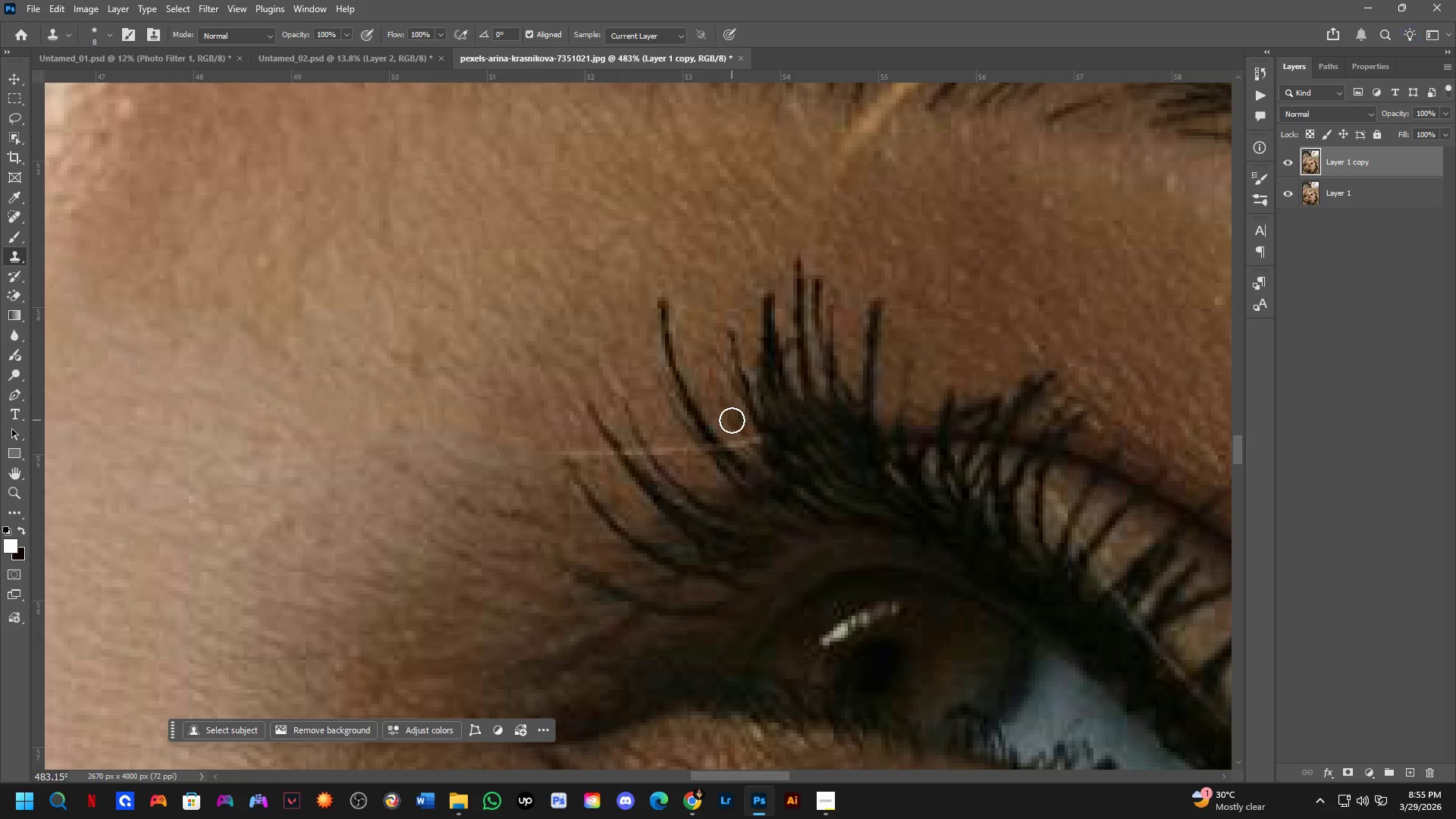 
hold_key(key=AltLeft, duration=0.73)
left_click([720, 411])
 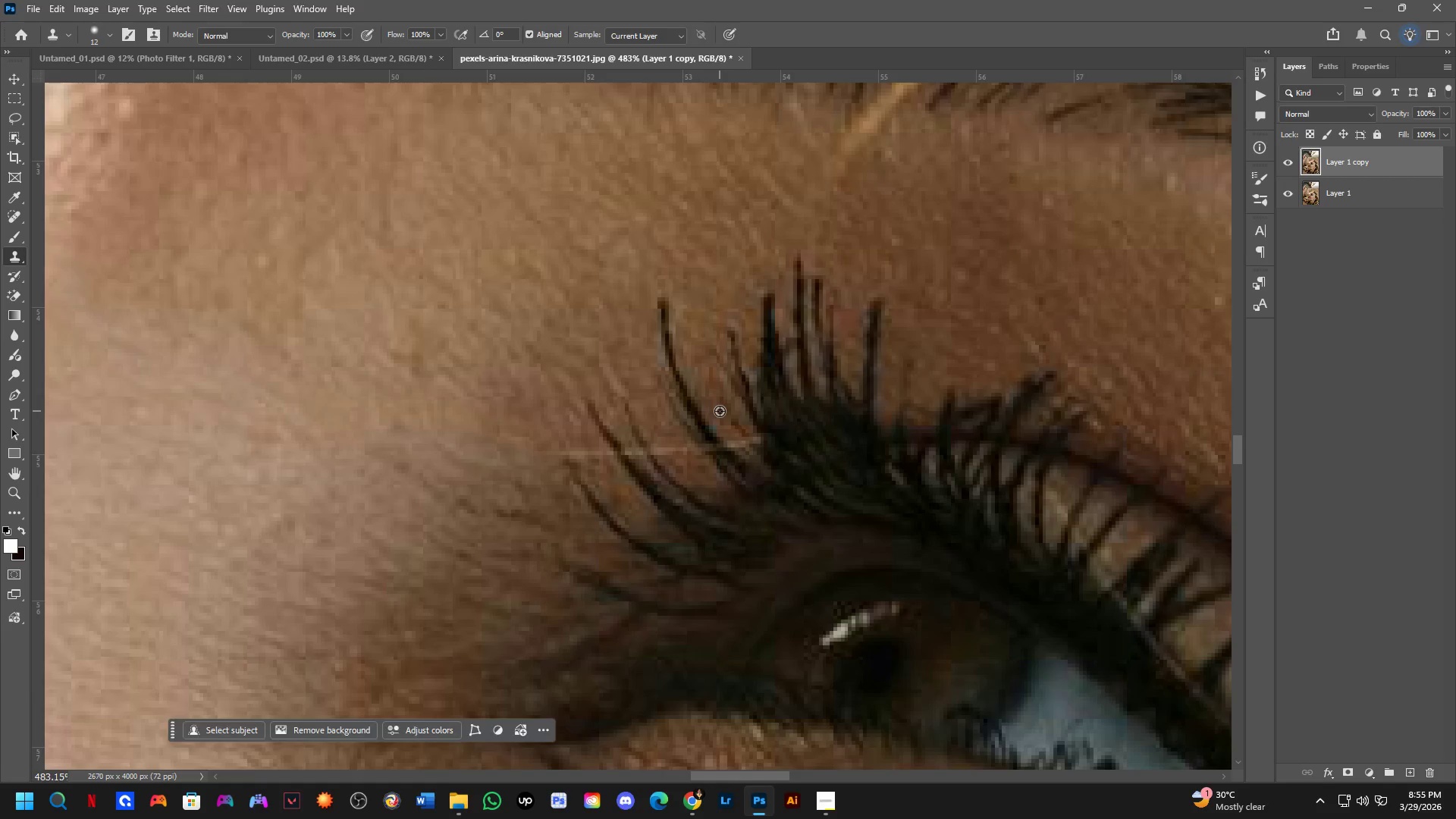 
hold_key(key=AltLeft, duration=2.52)
double_click([741, 438])
 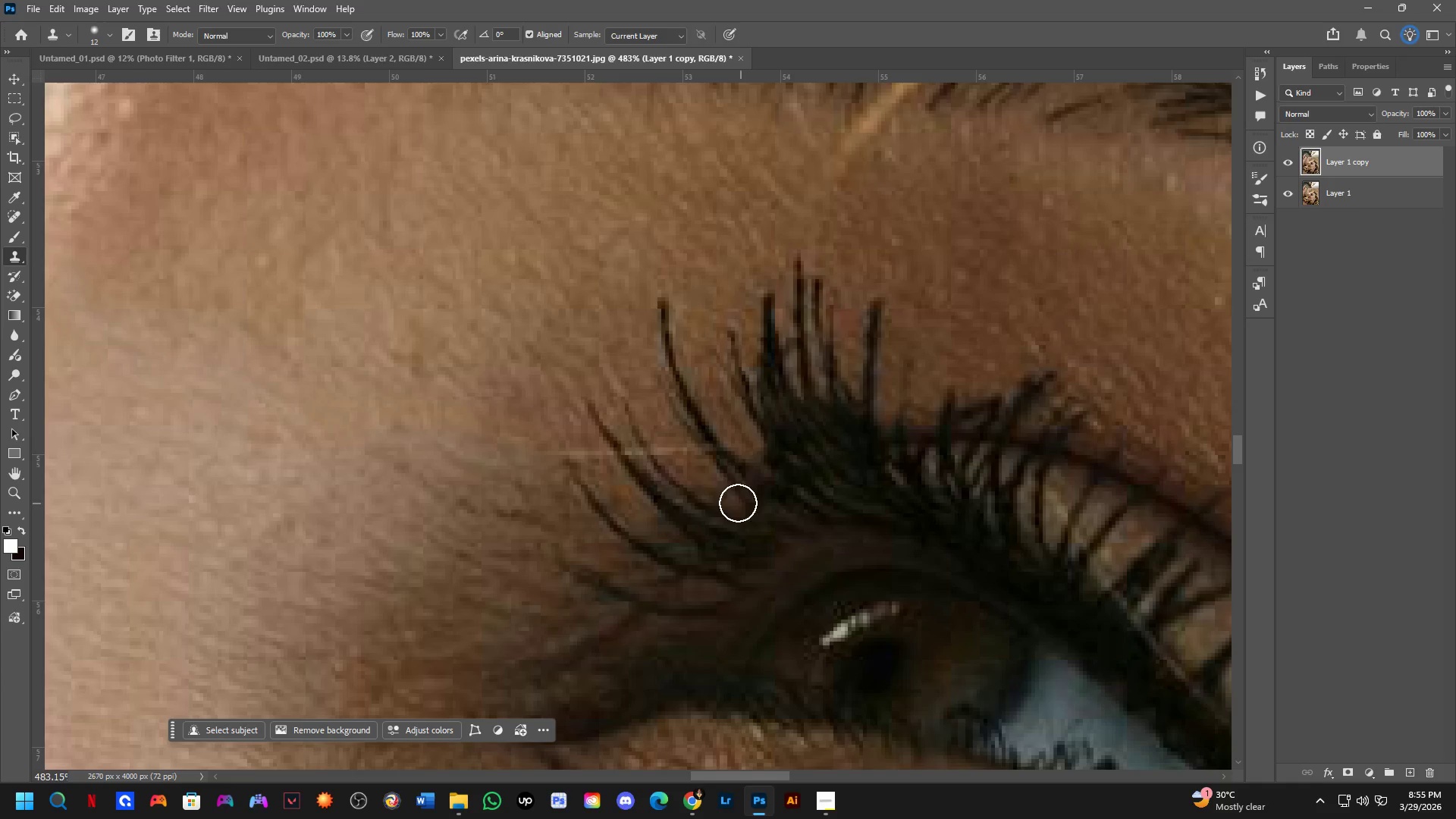 
hold_key(key=AltLeft, duration=0.62)
left_click([731, 466])
 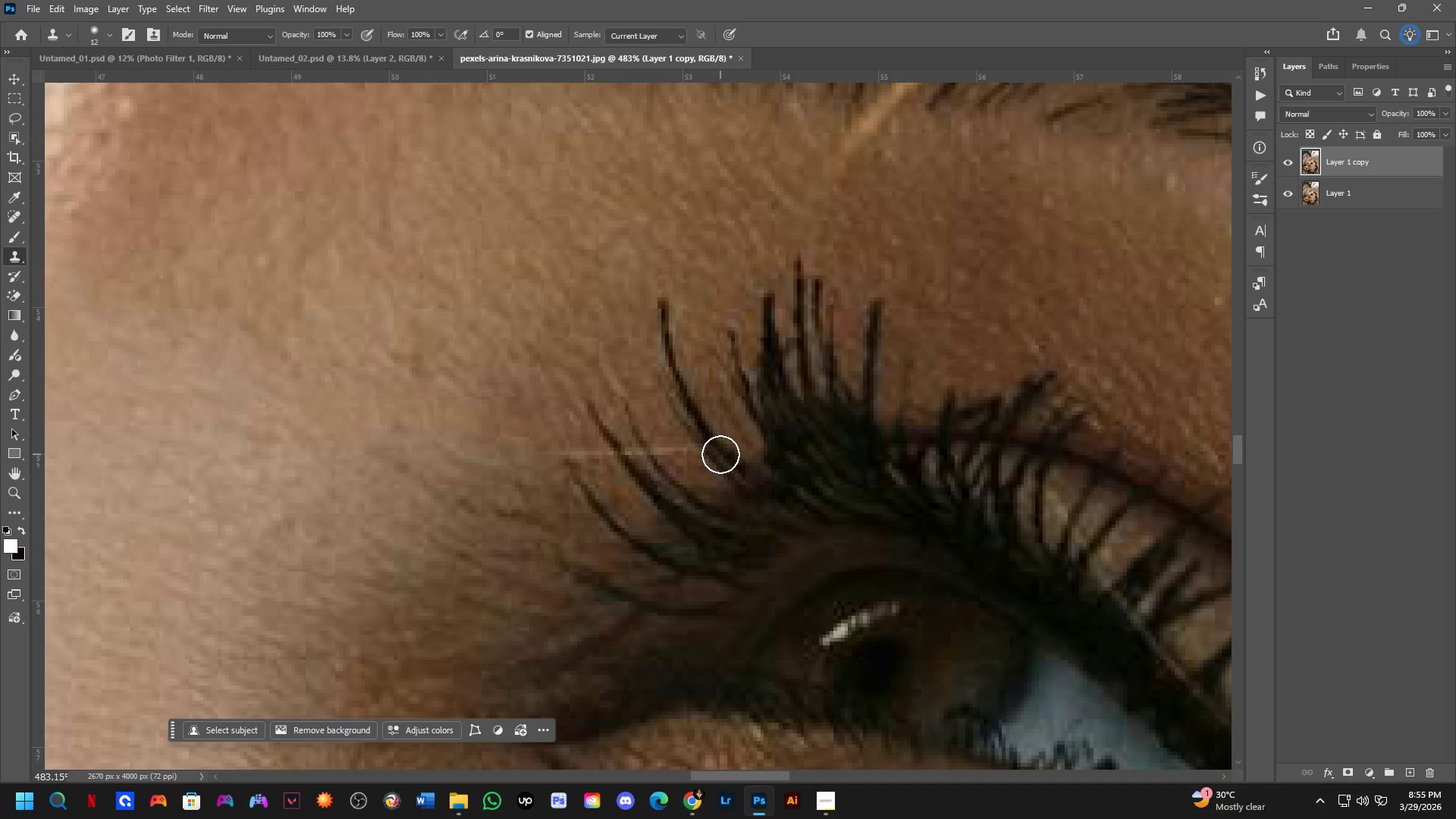 
left_click([713, 450])
 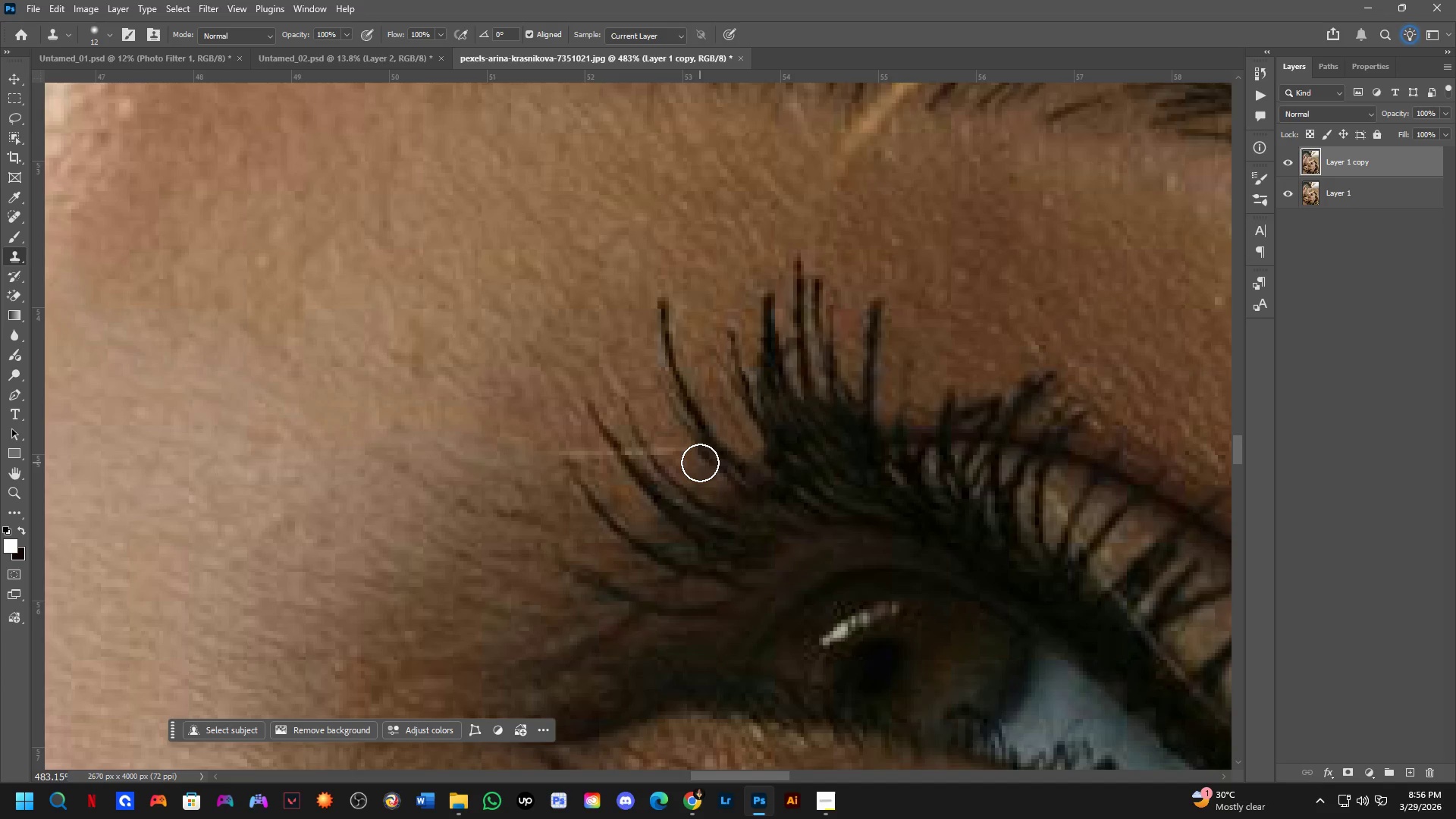 
left_click([691, 461])
 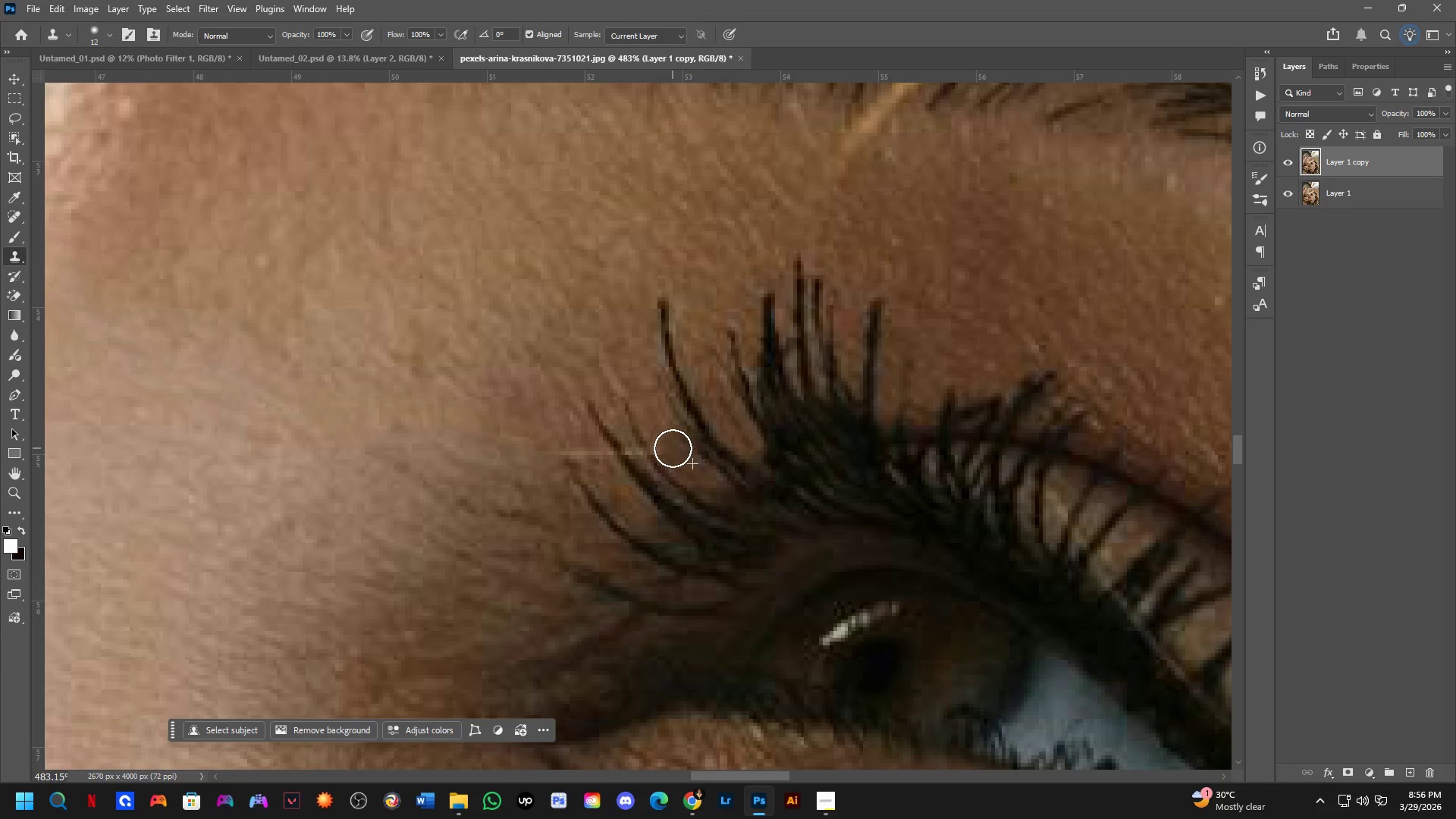 
double_click([664, 446])
 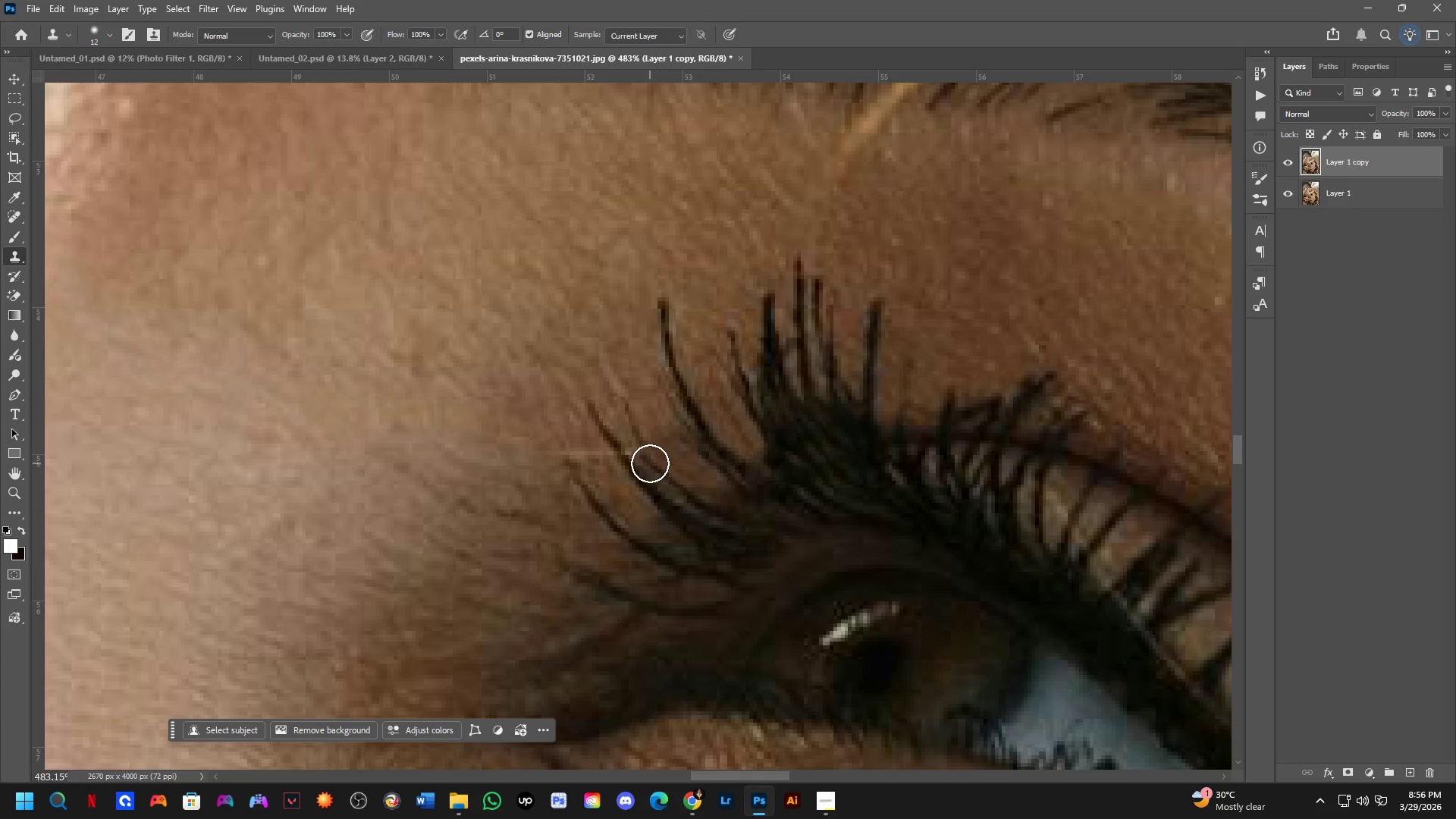 
hold_key(key=AltLeft, duration=0.59)
left_click([654, 462])
 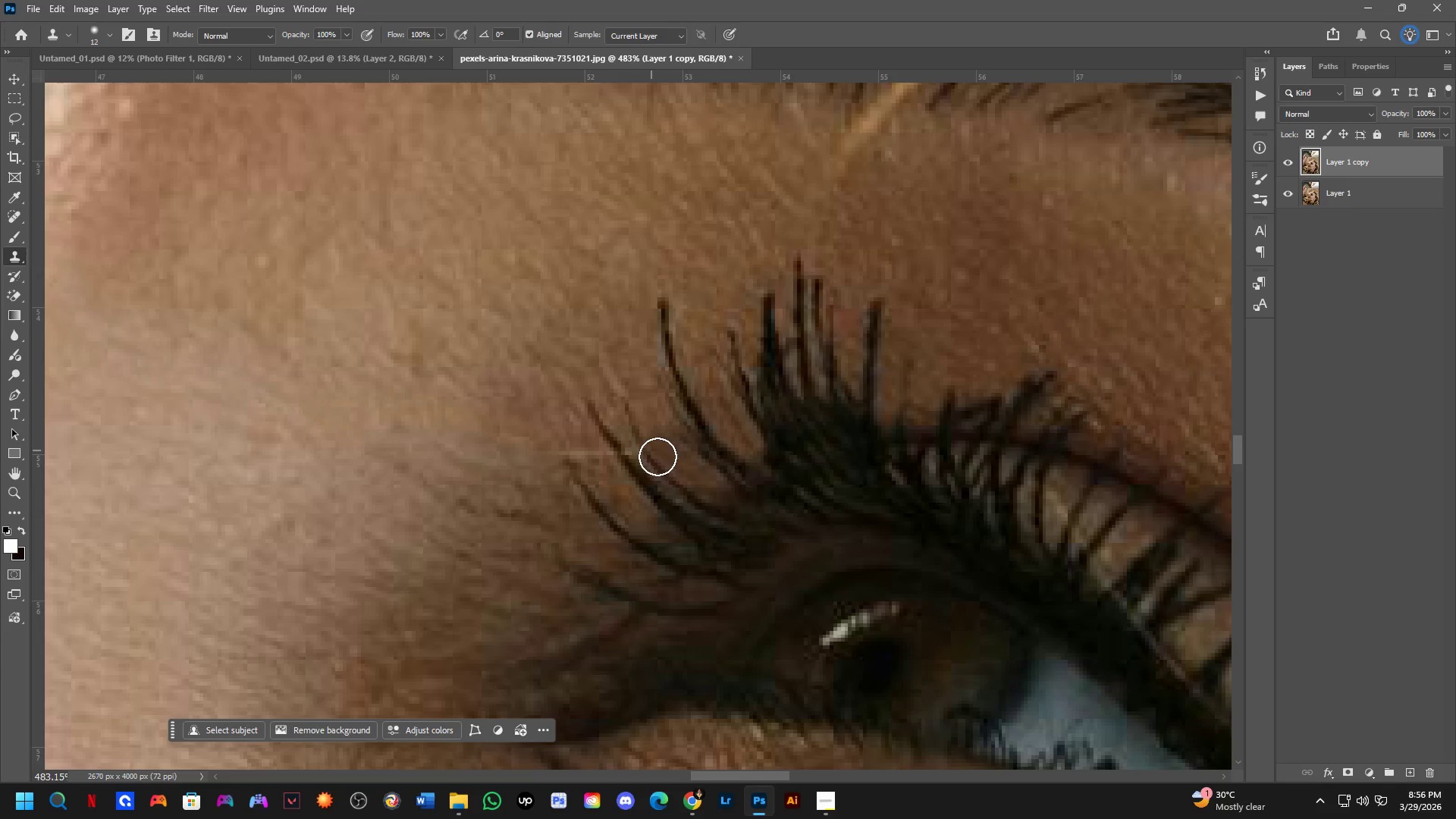 
hold_key(key=AltLeft, duration=0.47)
 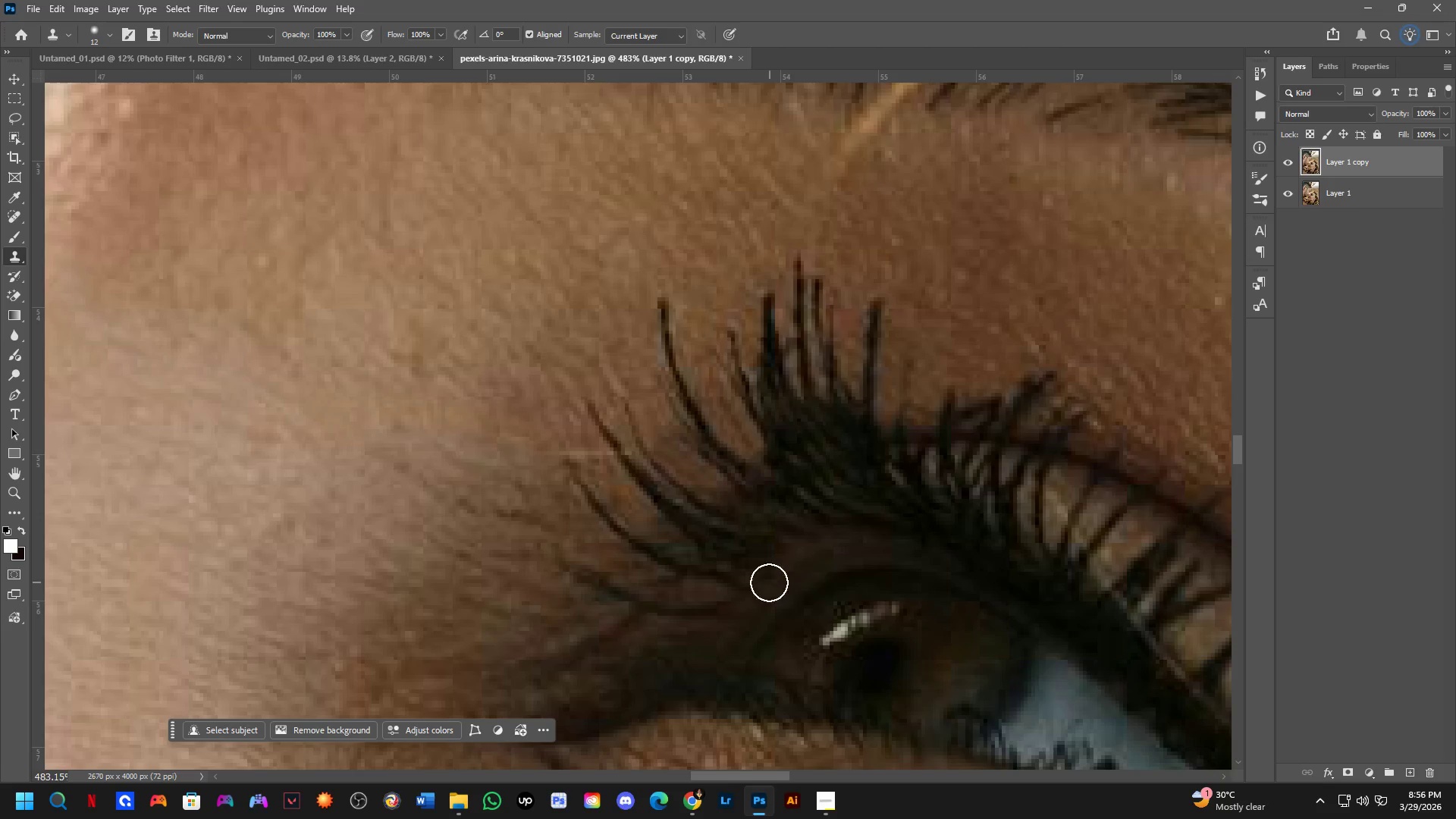 
hold_key(key=AltLeft, duration=0.55)
 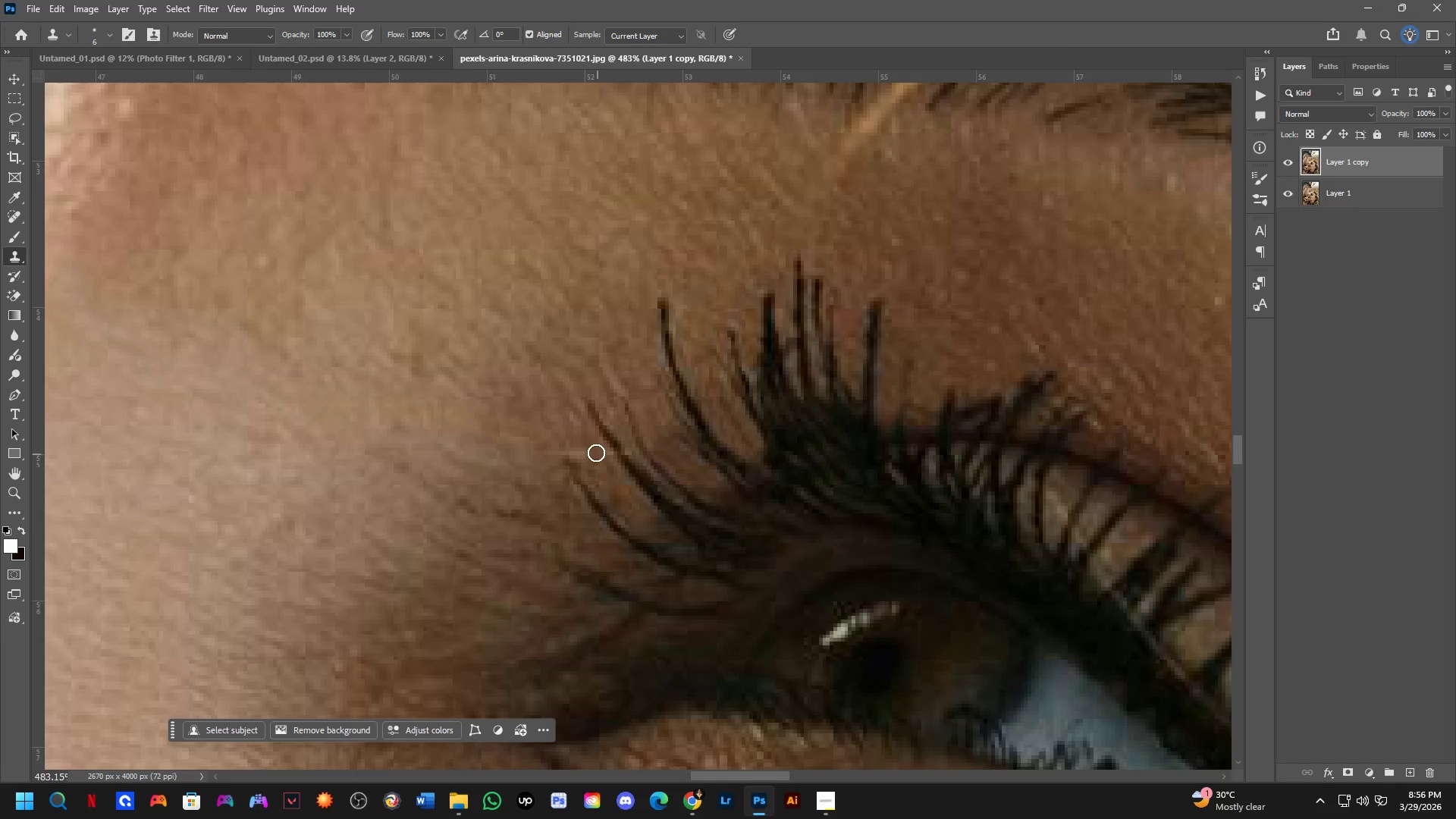 
hold_key(key=AltLeft, duration=0.61)
 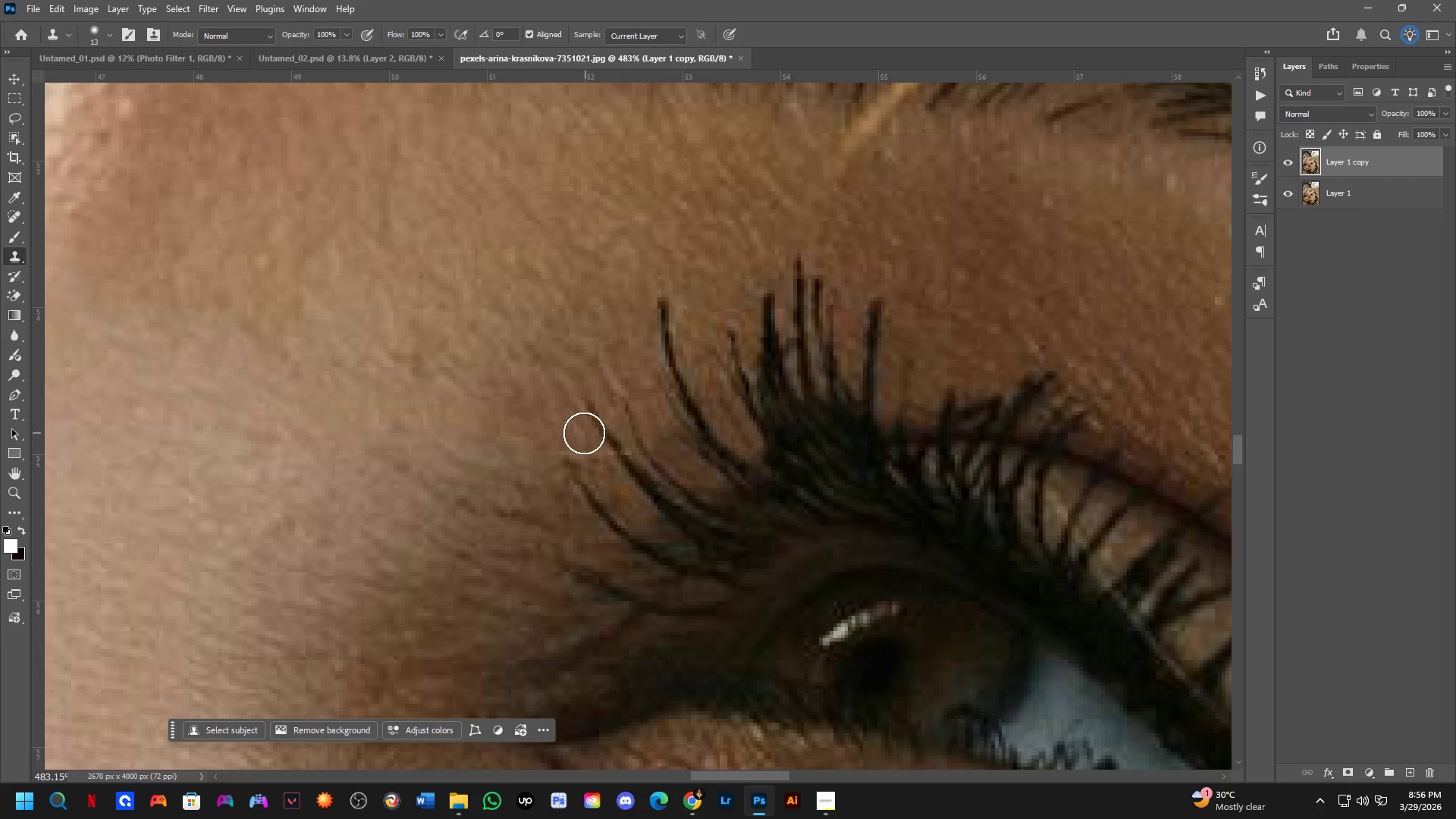 
hold_key(key=AltLeft, duration=0.33)
 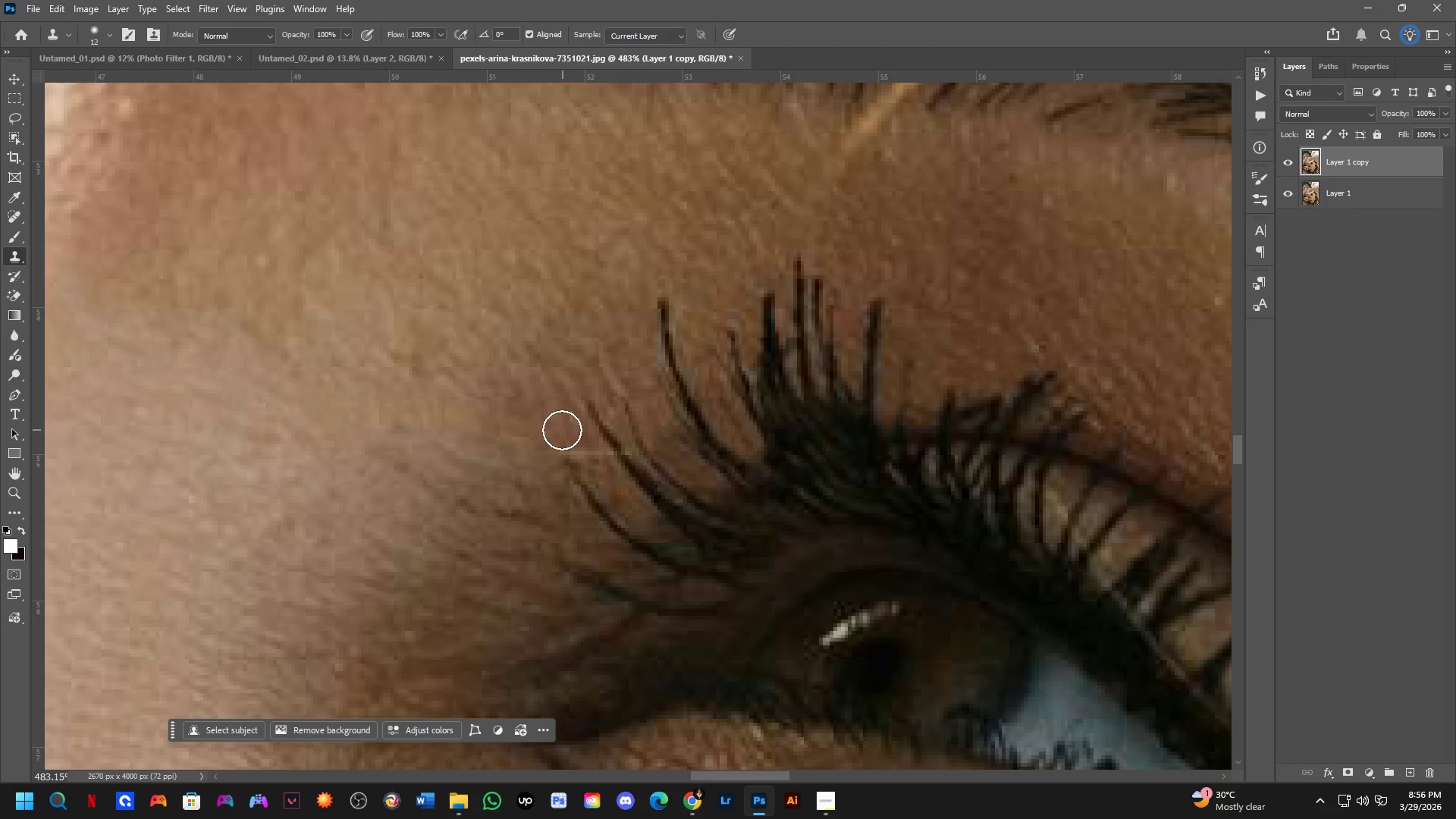 
hold_key(key=AltLeft, duration=0.47)
left_click([557, 425])
 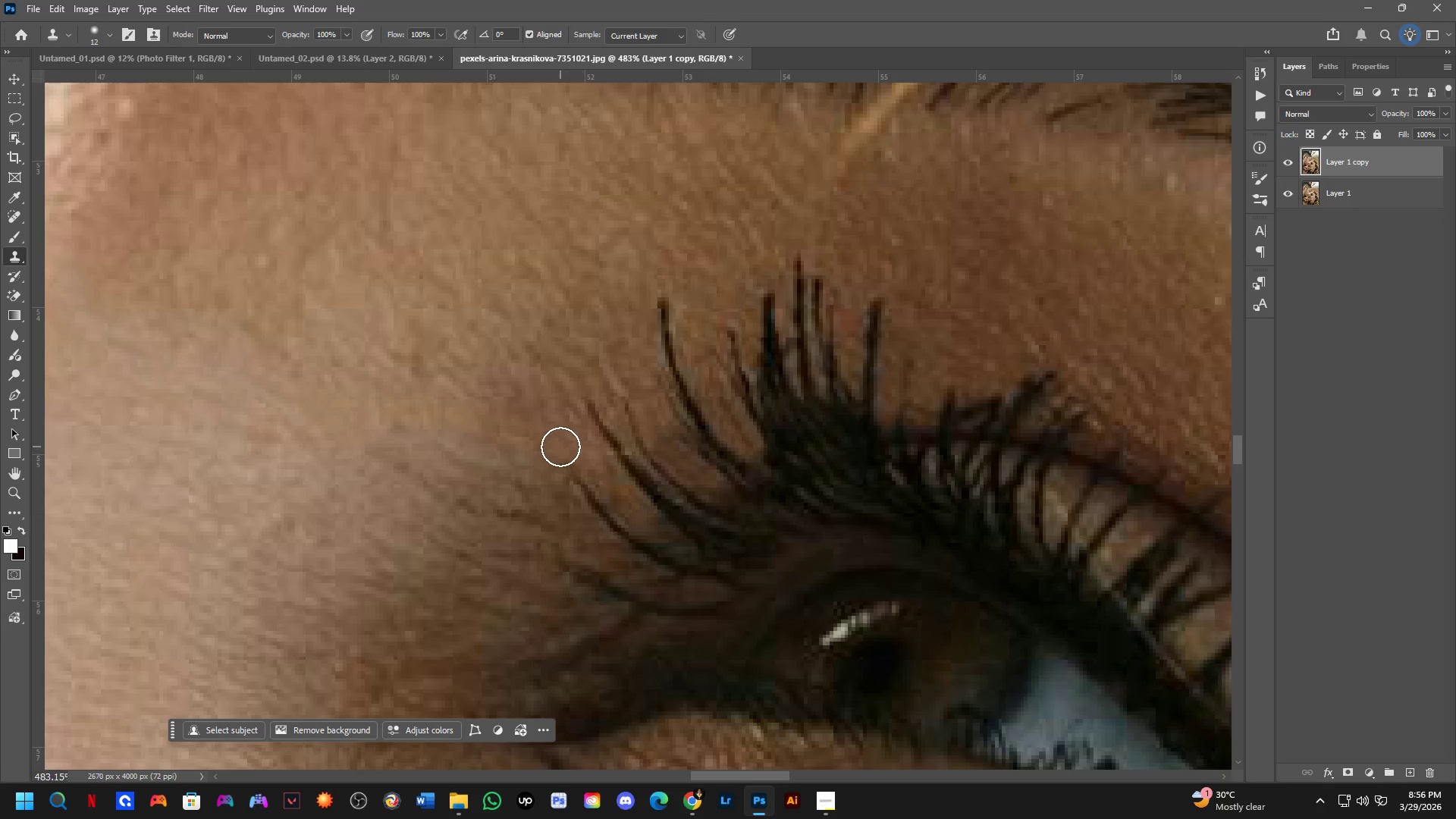 
hold_key(key=AltLeft, duration=0.58)
left_click([607, 438])
 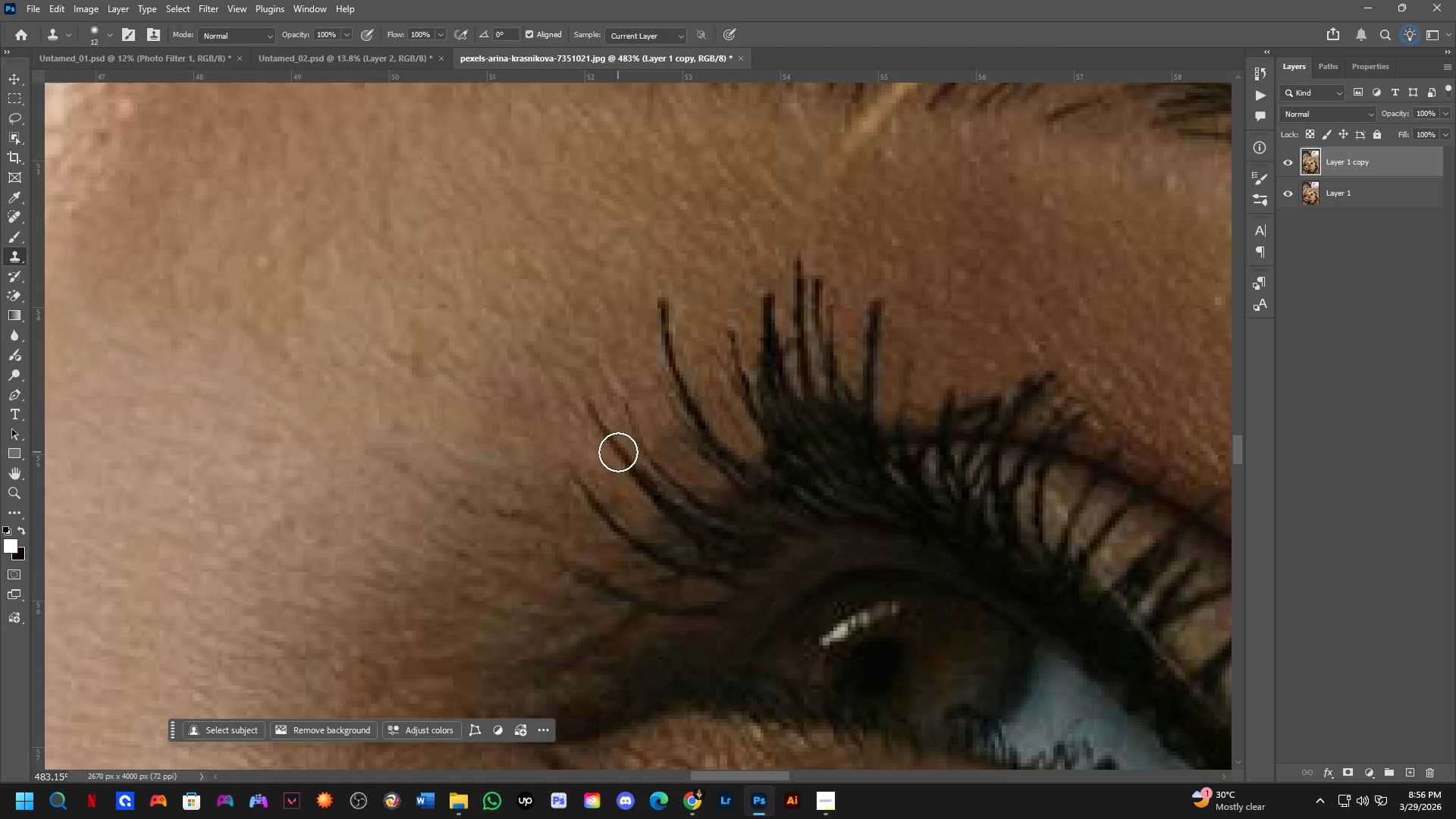 
left_click([618, 452])
 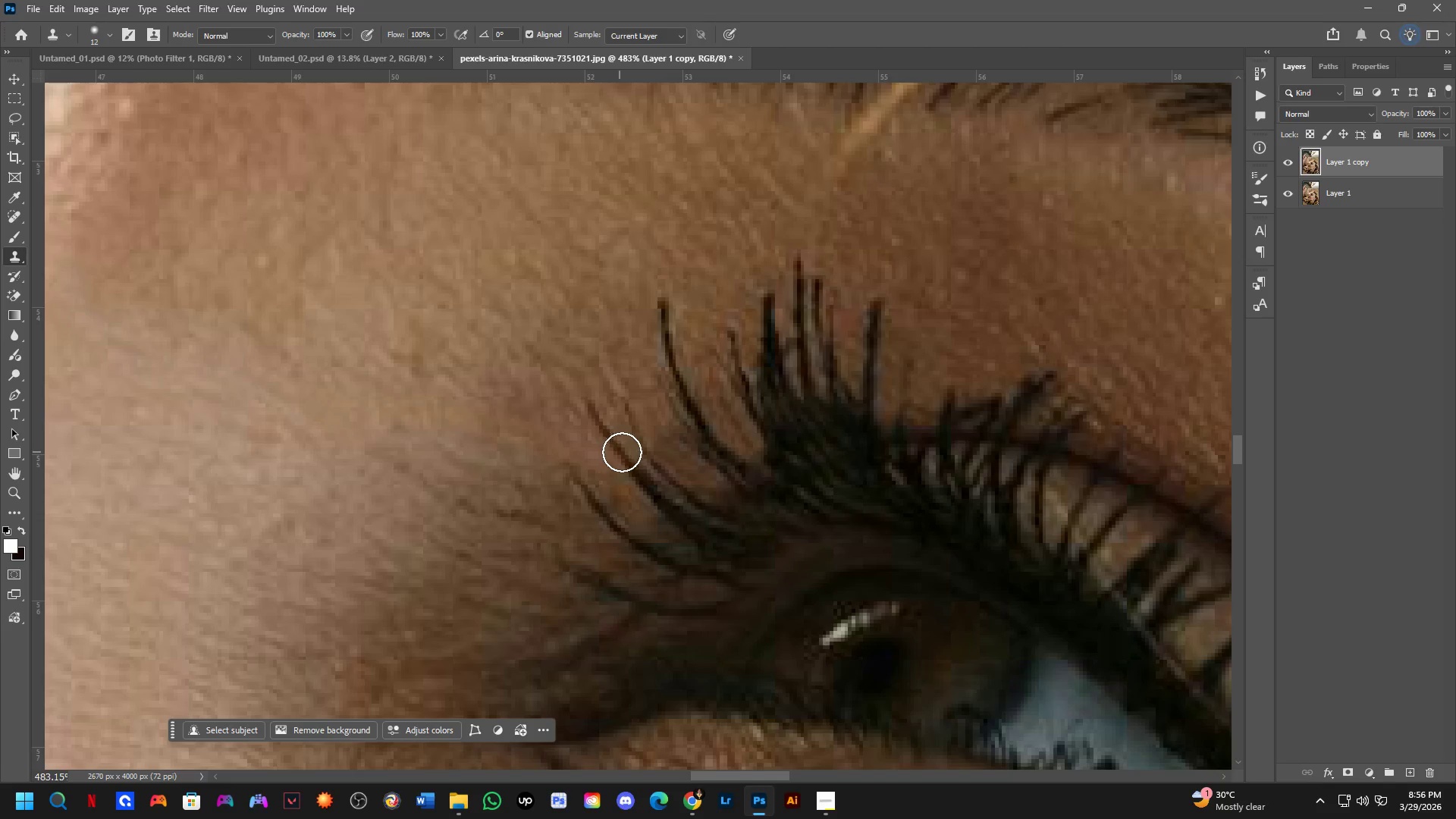 
key(Shift+ShiftLeft)
 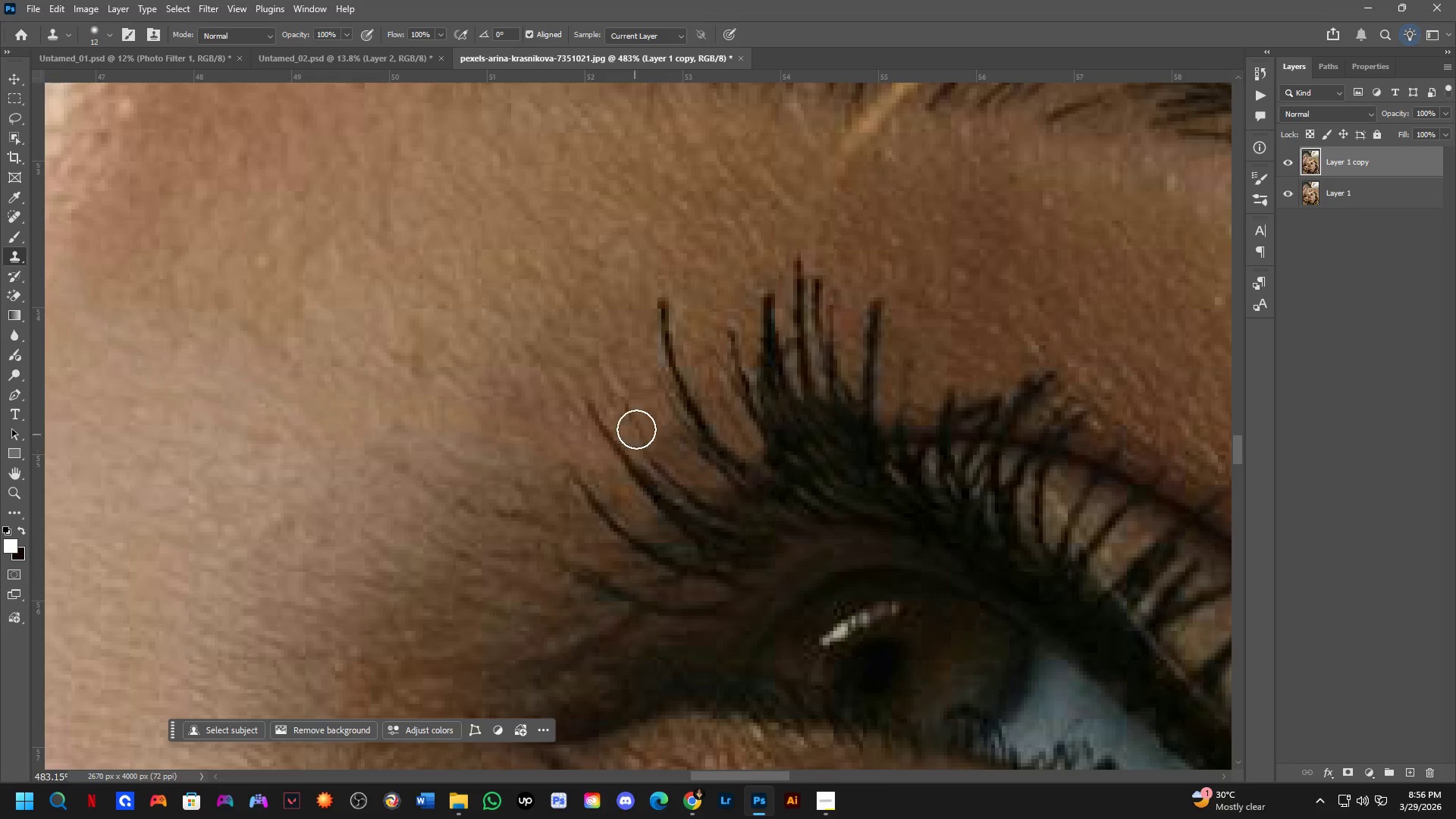 
scroll: coordinate [645, 414], scroll_direction: down, amount: 4.0
 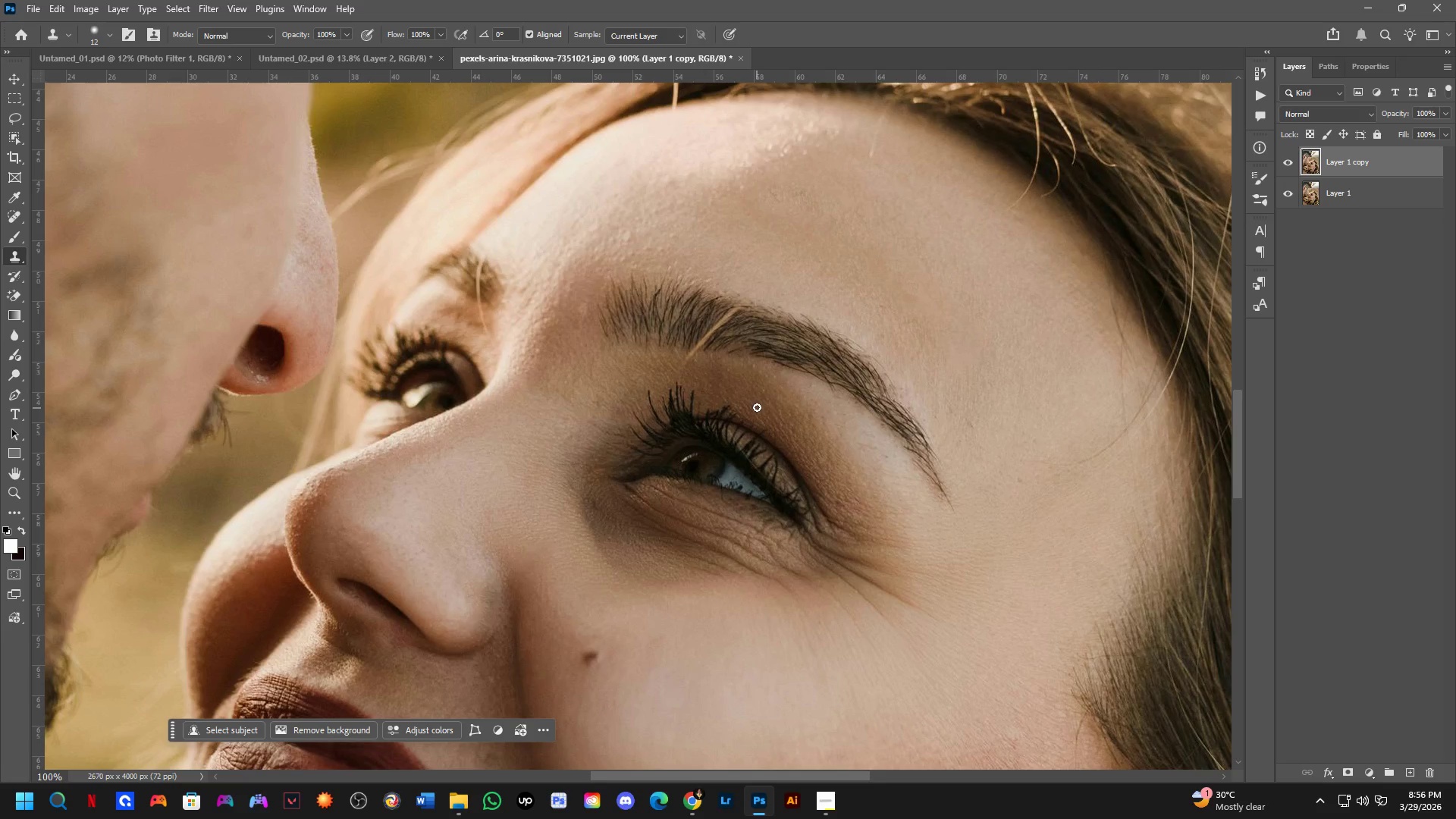 
key(Shift+ShiftLeft)
 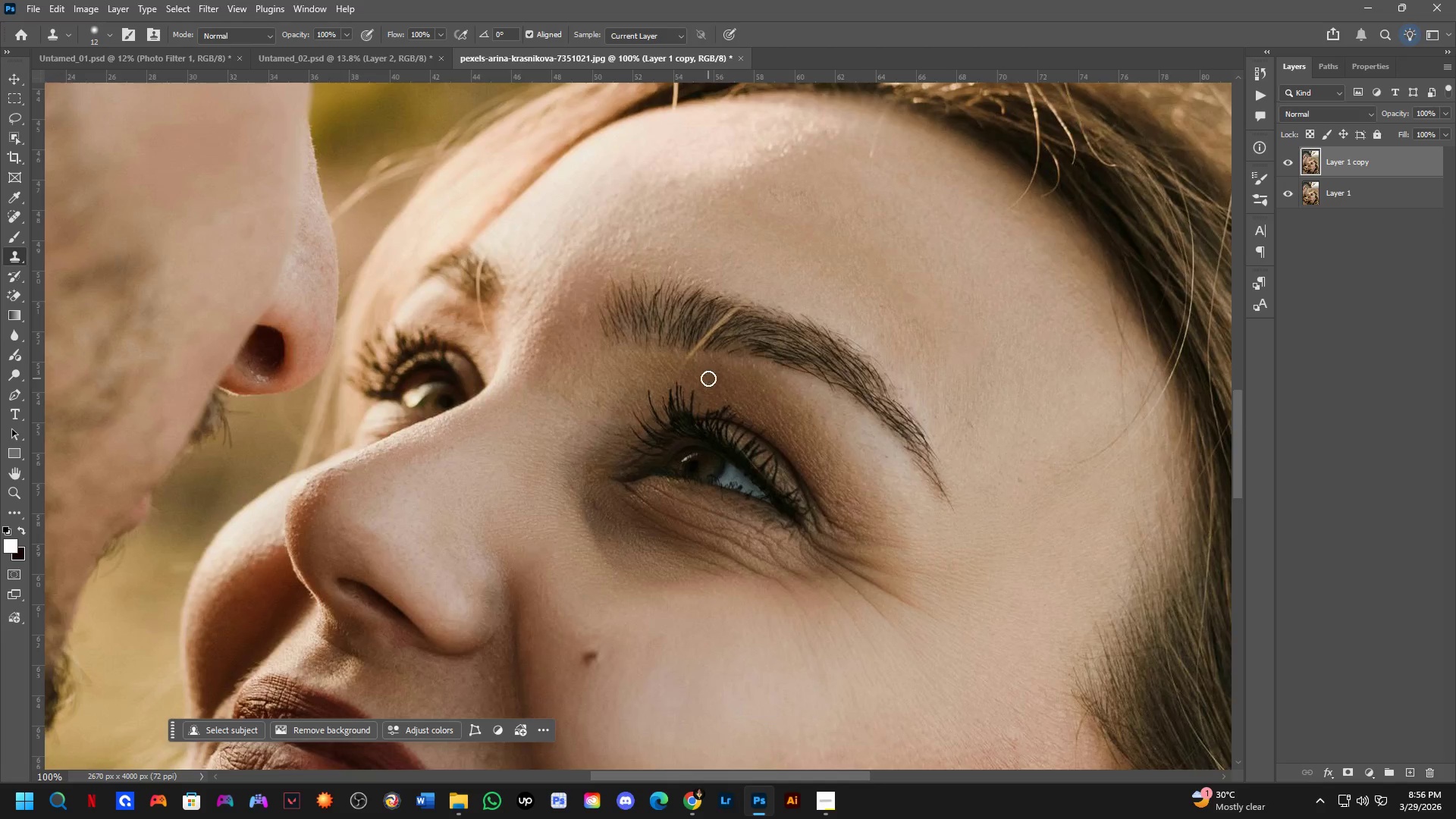 
scroll: coordinate [708, 378], scroll_direction: up, amount: 1.0
 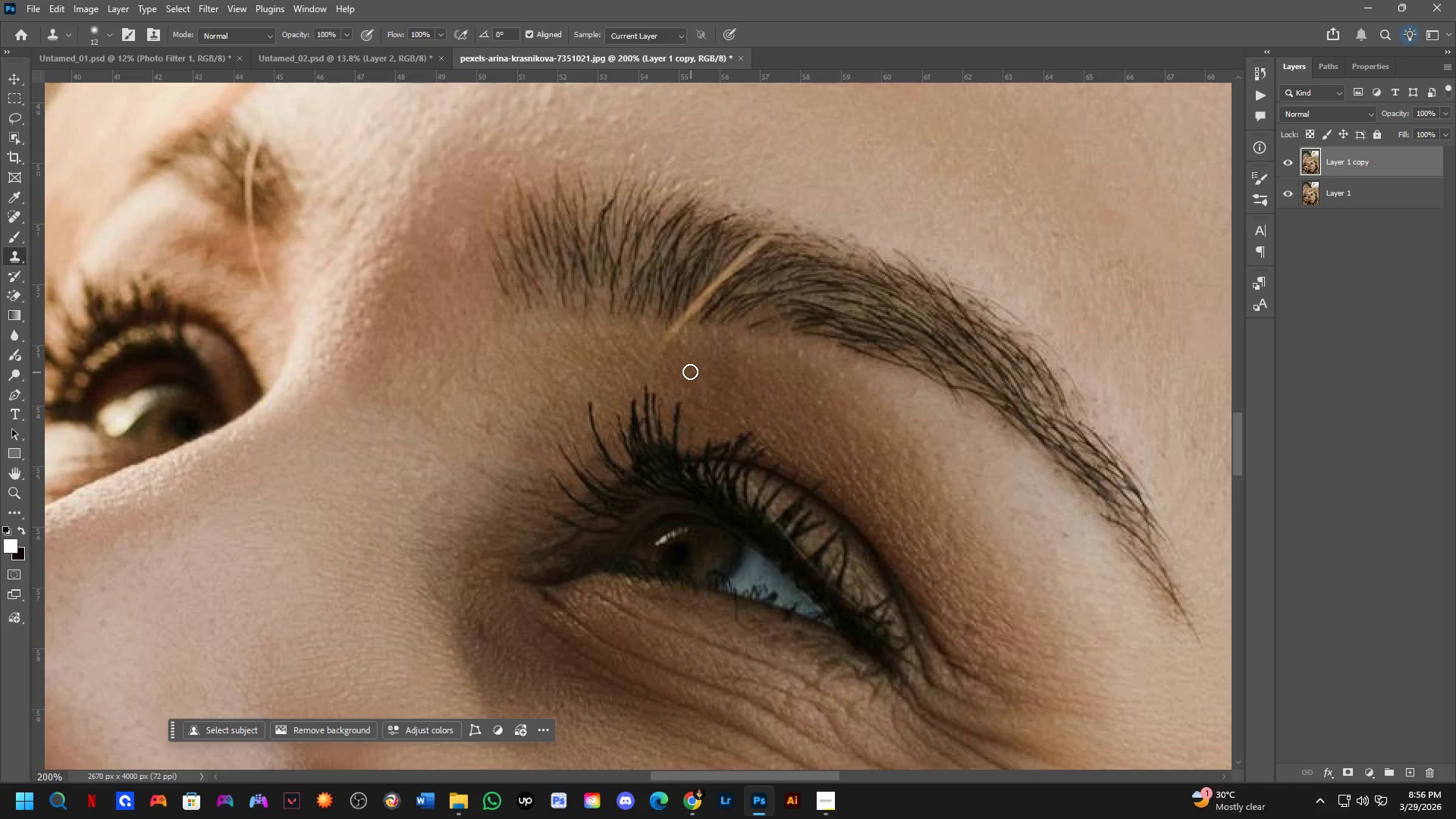 
hold_key(key=Space, duration=0.53)
 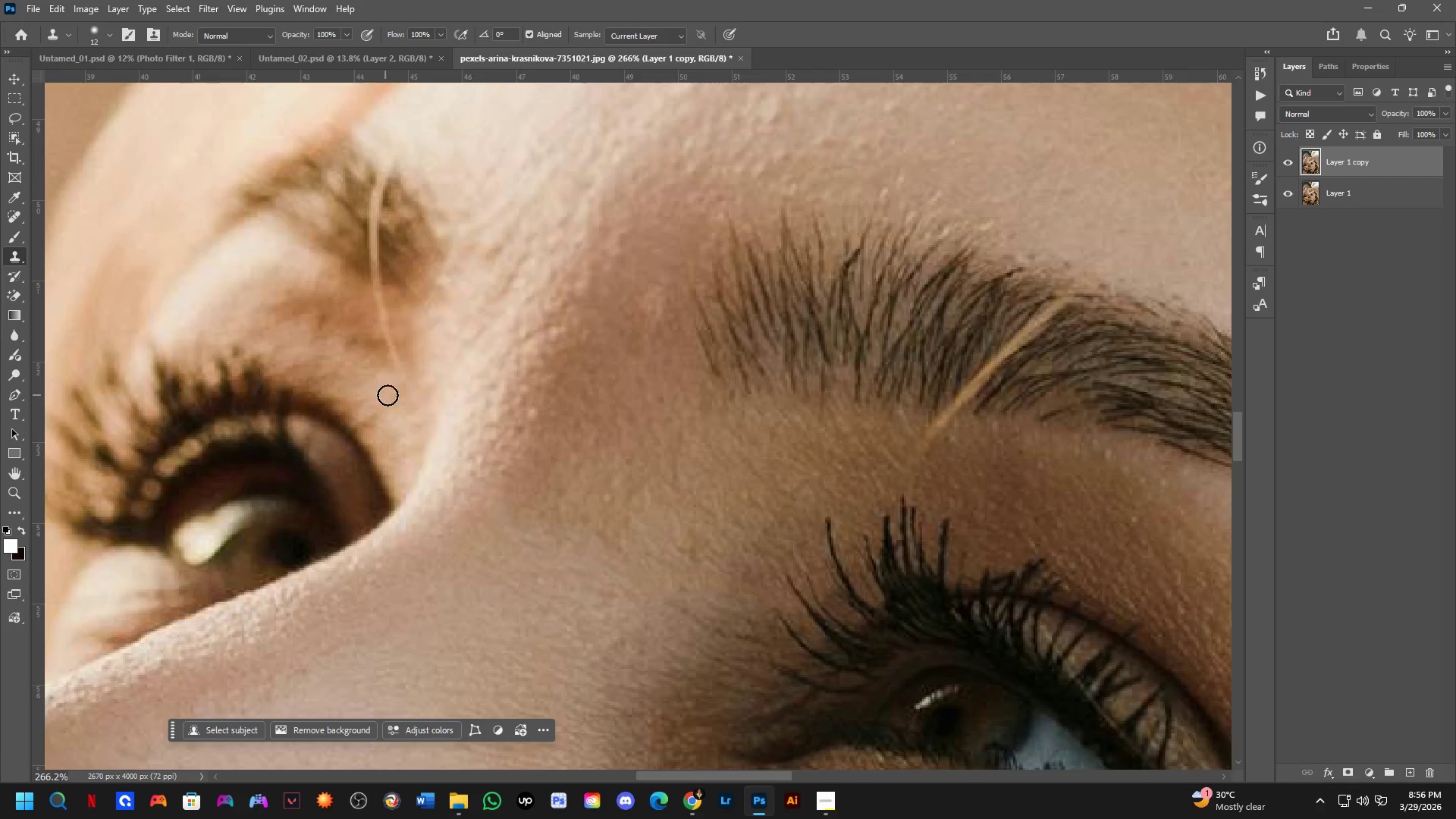 
left_click_drag(start_coordinate=[568, 354], to_coordinate=[698, 441])
 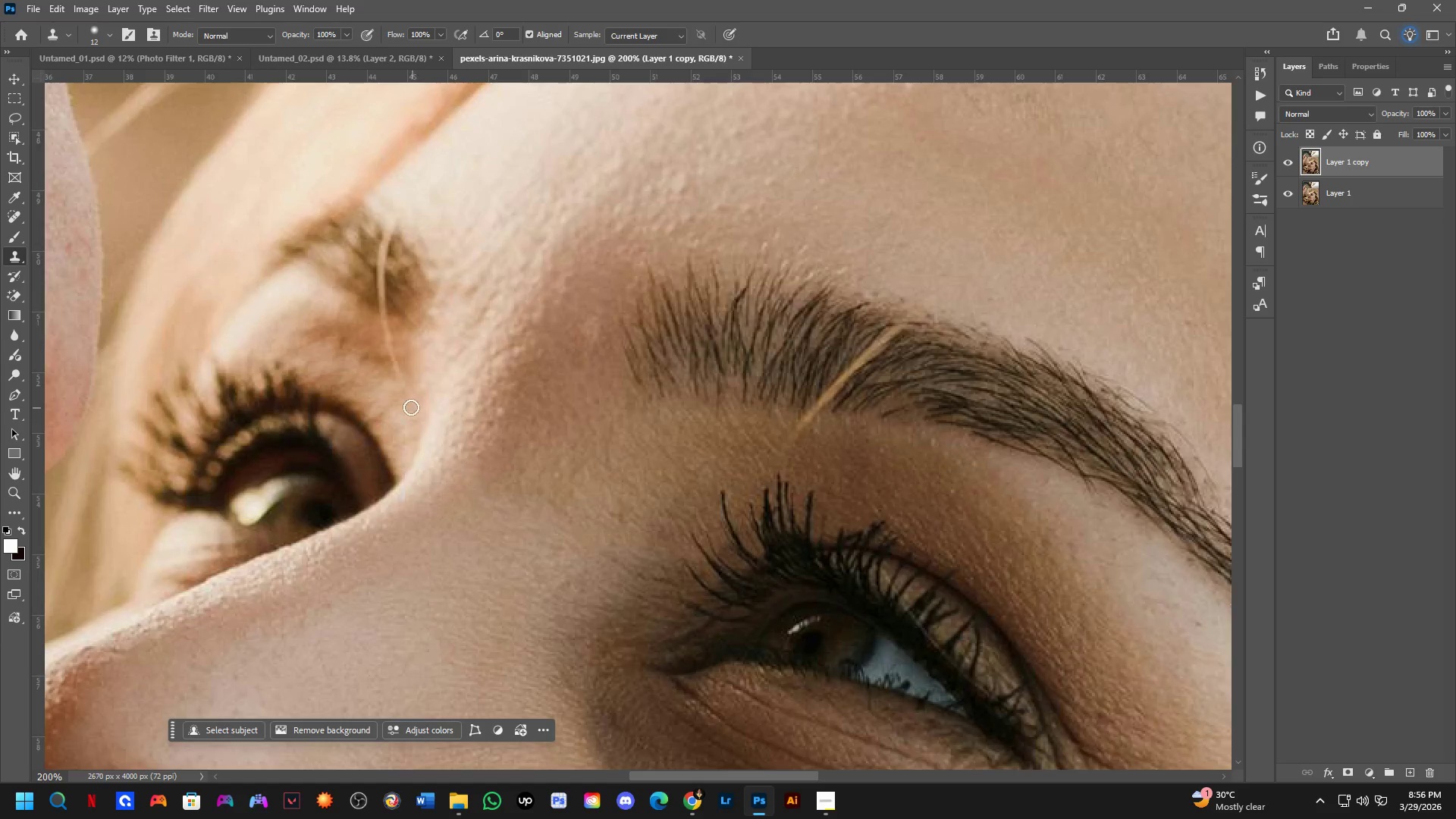 
hold_key(key=Space, duration=0.44)
 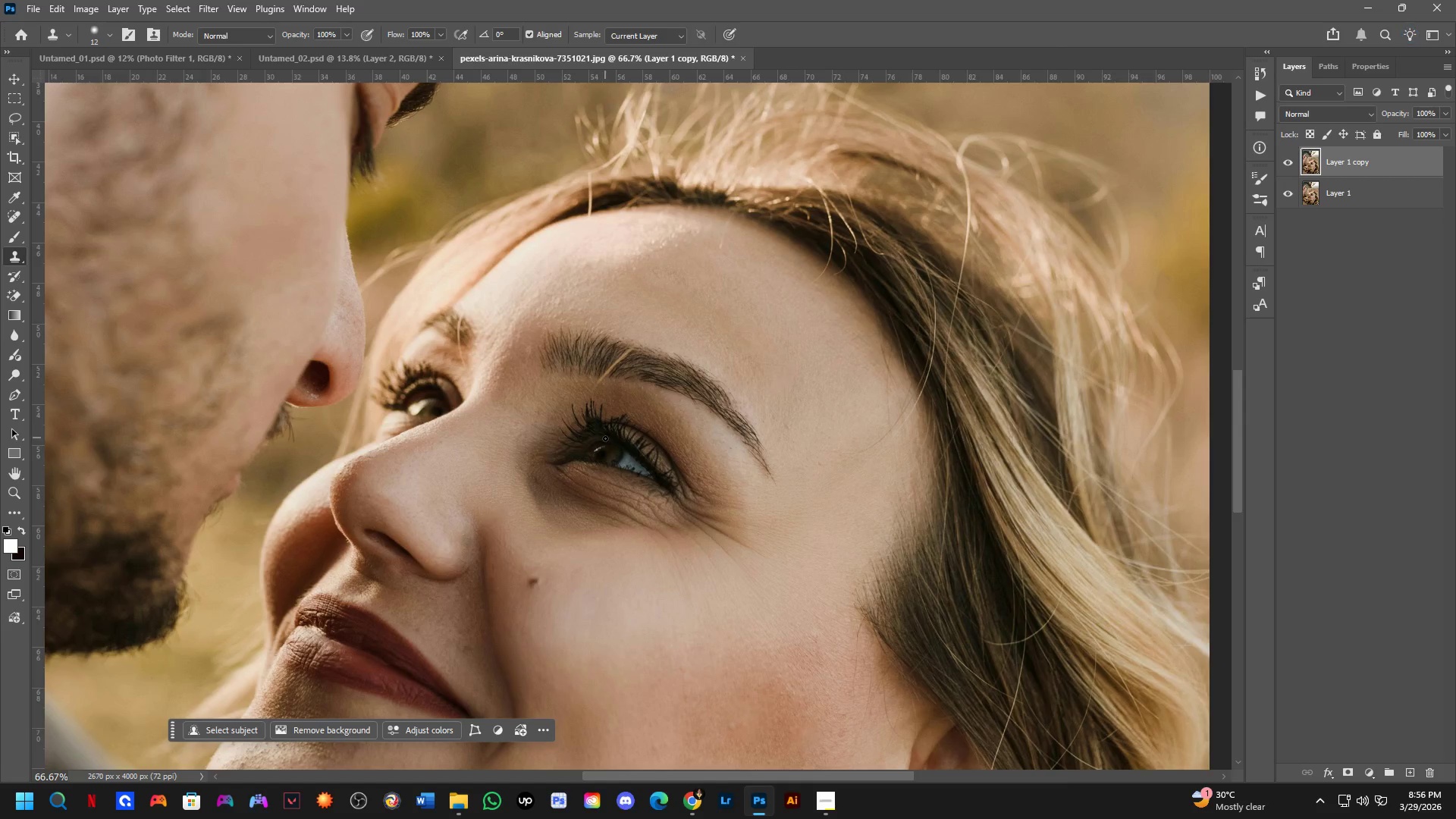 
left_click_drag(start_coordinate=[482, 350], to_coordinate=[478, 368])
 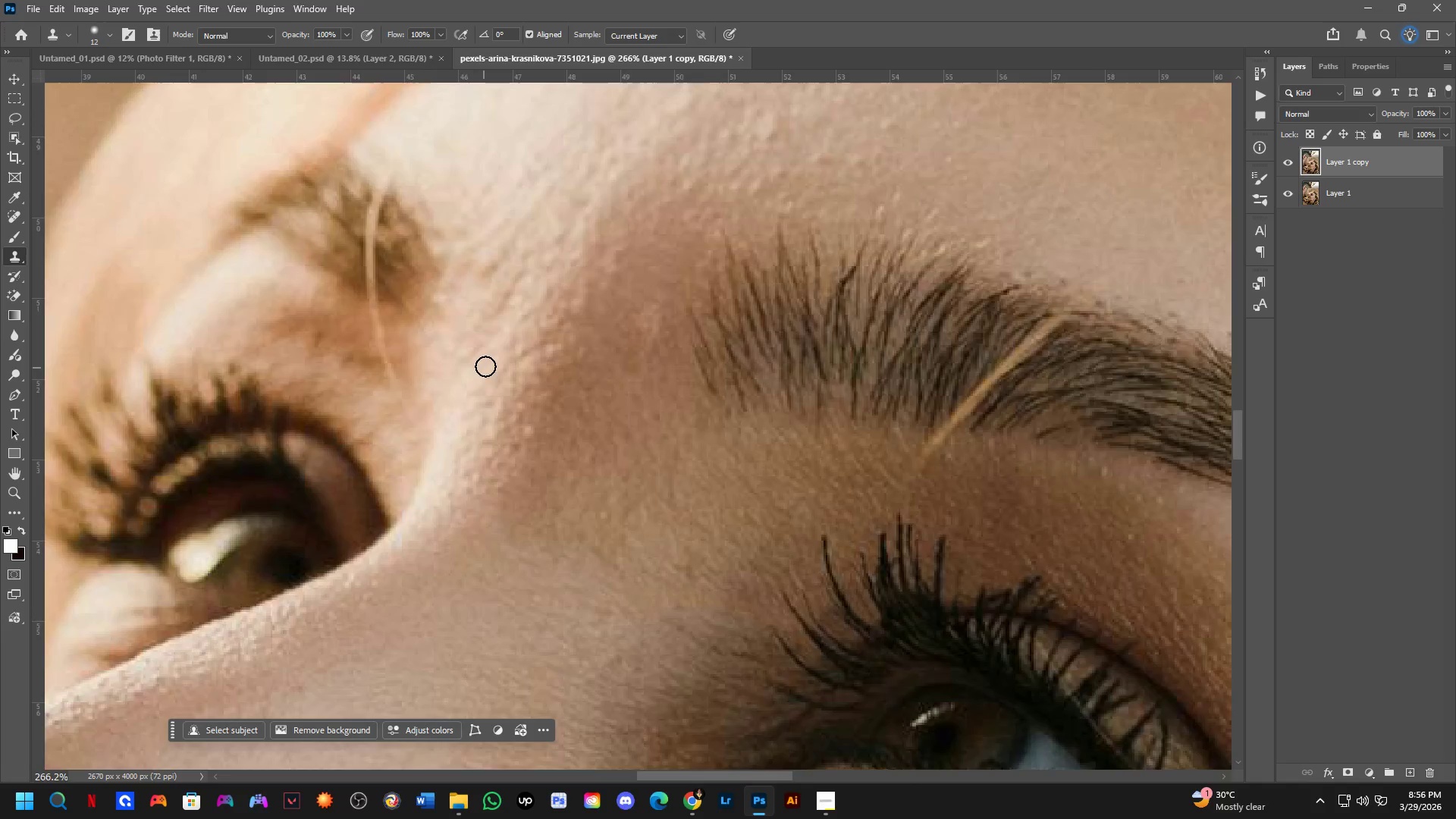 
scroll: coordinate [394, 402], scroll_direction: up, amount: 3.0
 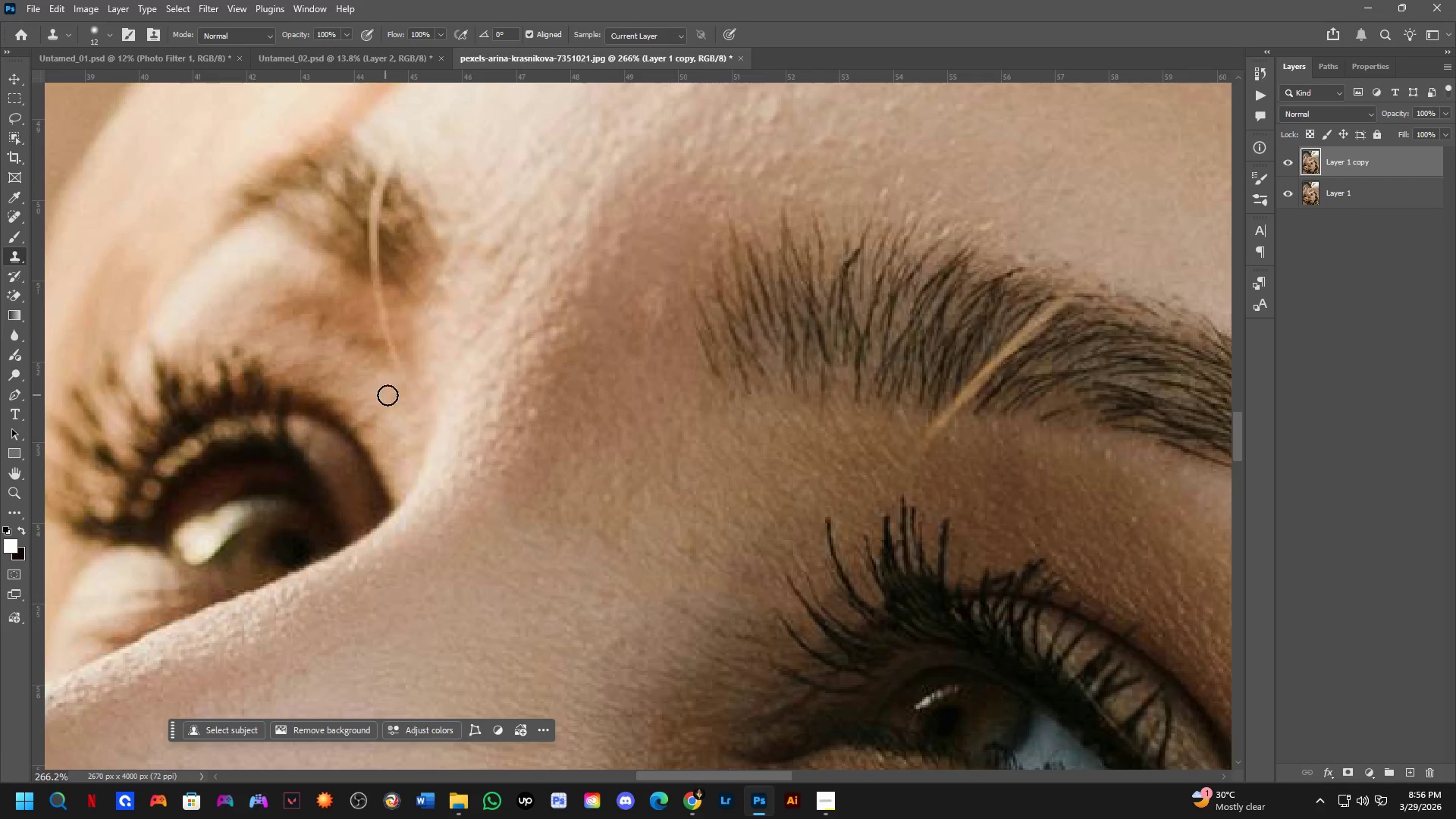 
key(Shift+ShiftLeft)
 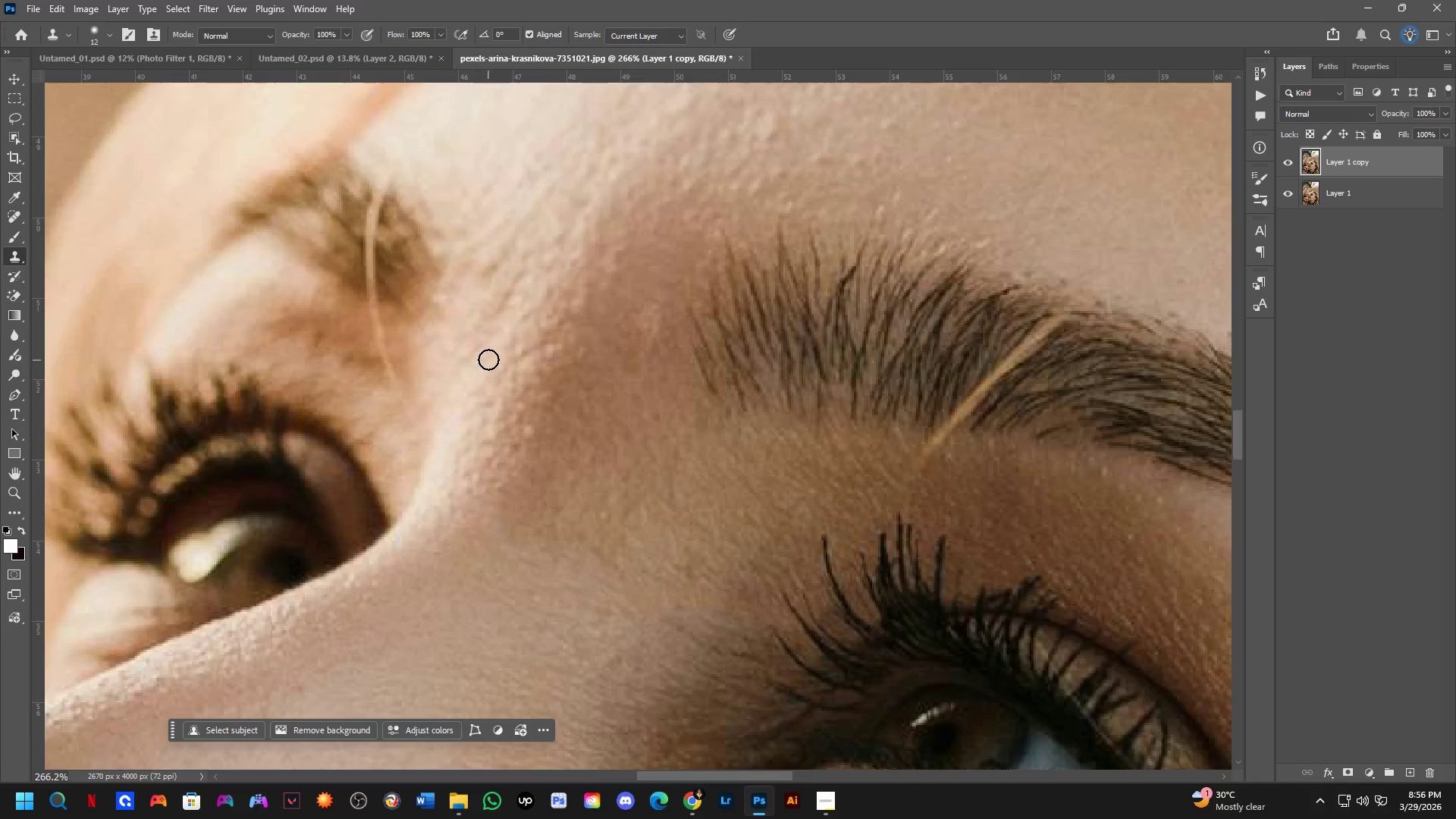 
key(Shift+ShiftLeft)
 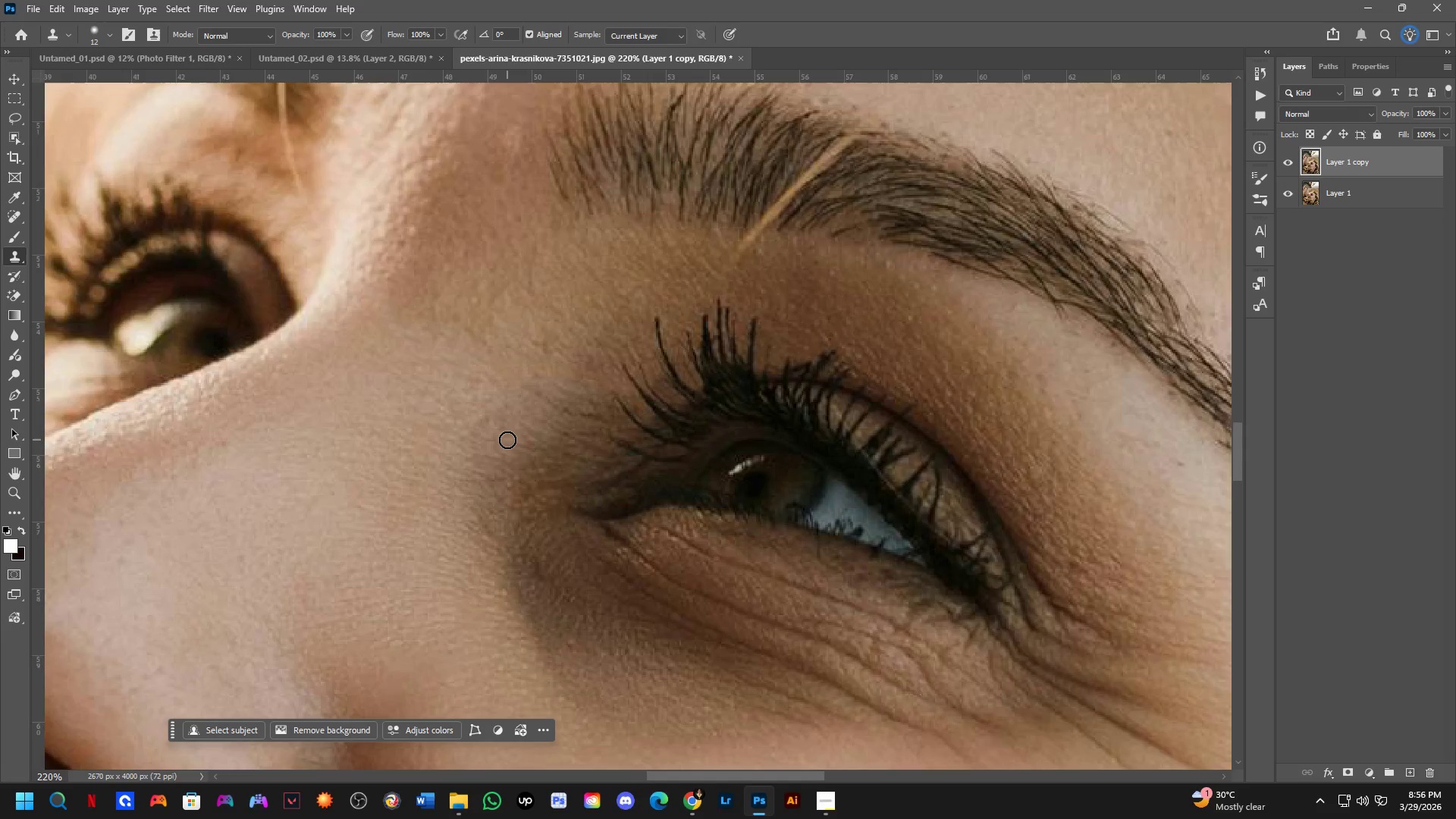 
scroll: coordinate [507, 440], scroll_direction: none, amount: 0.0
 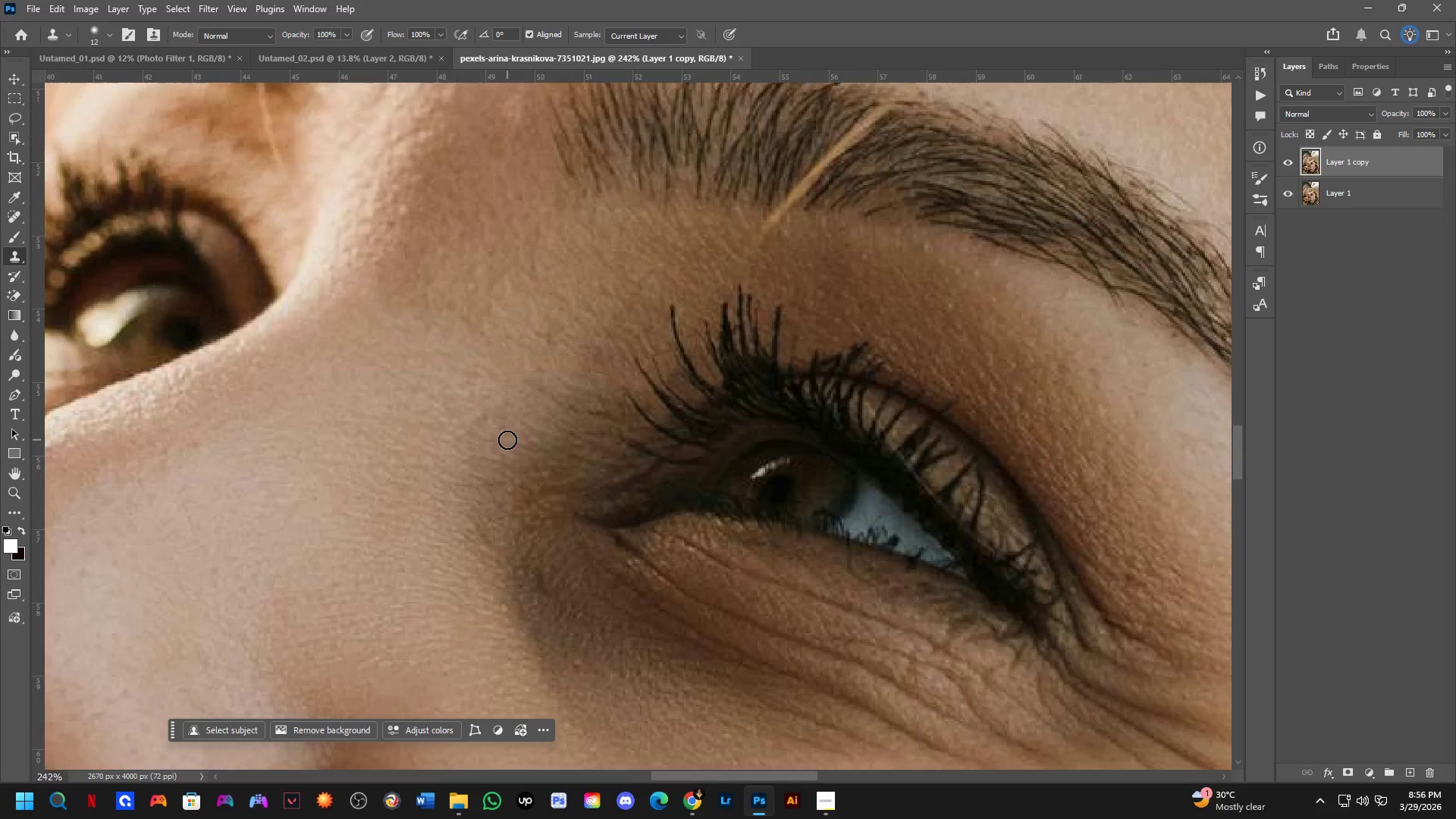 
hold_key(key=Space, duration=0.56)
 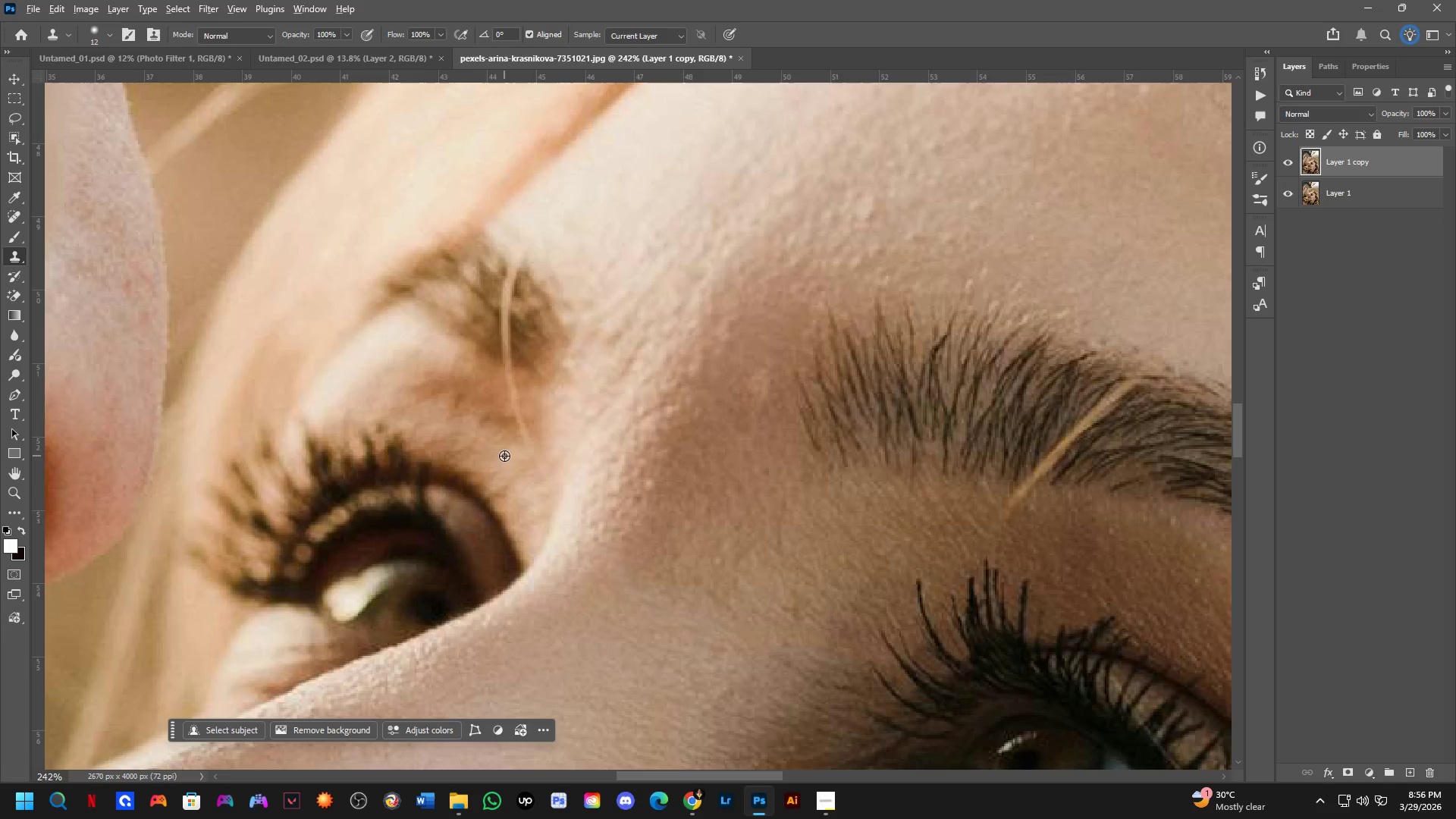 
left_click_drag(start_coordinate=[469, 342], to_coordinate=[715, 617])
 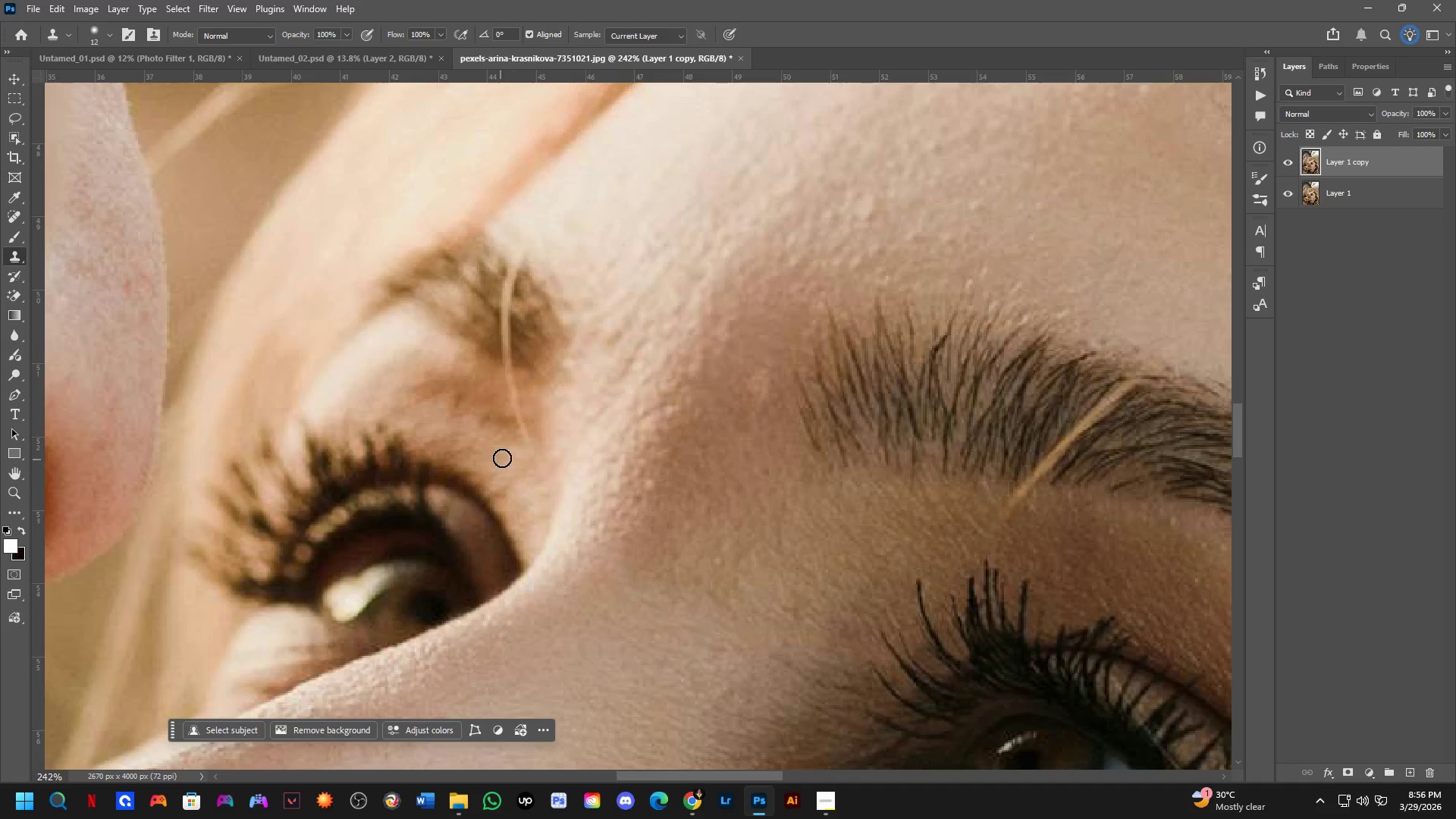 
scroll: coordinate [507, 440], scroll_direction: up, amount: 1.0
 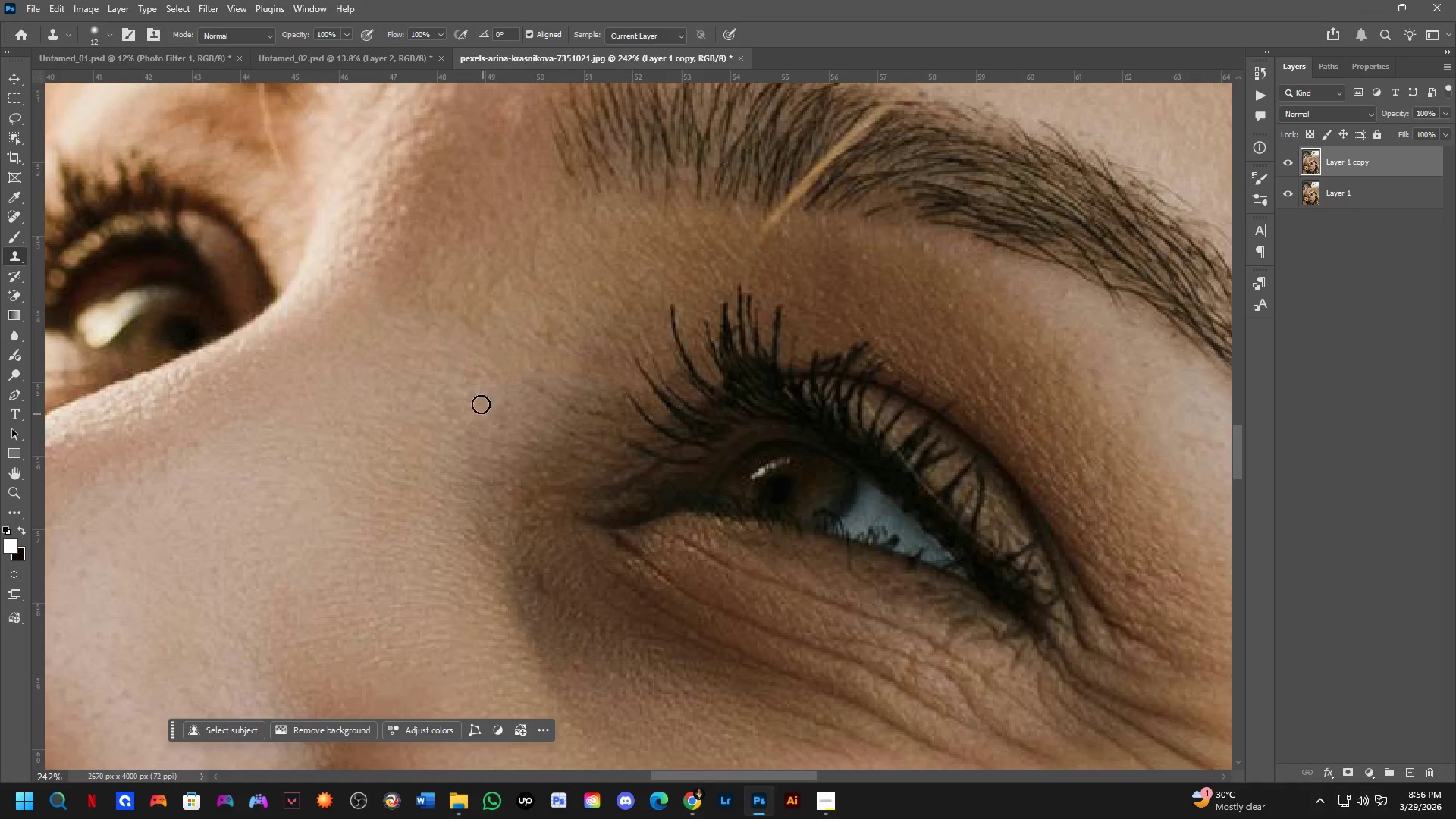 
hold_key(key=AltLeft, duration=0.72)
 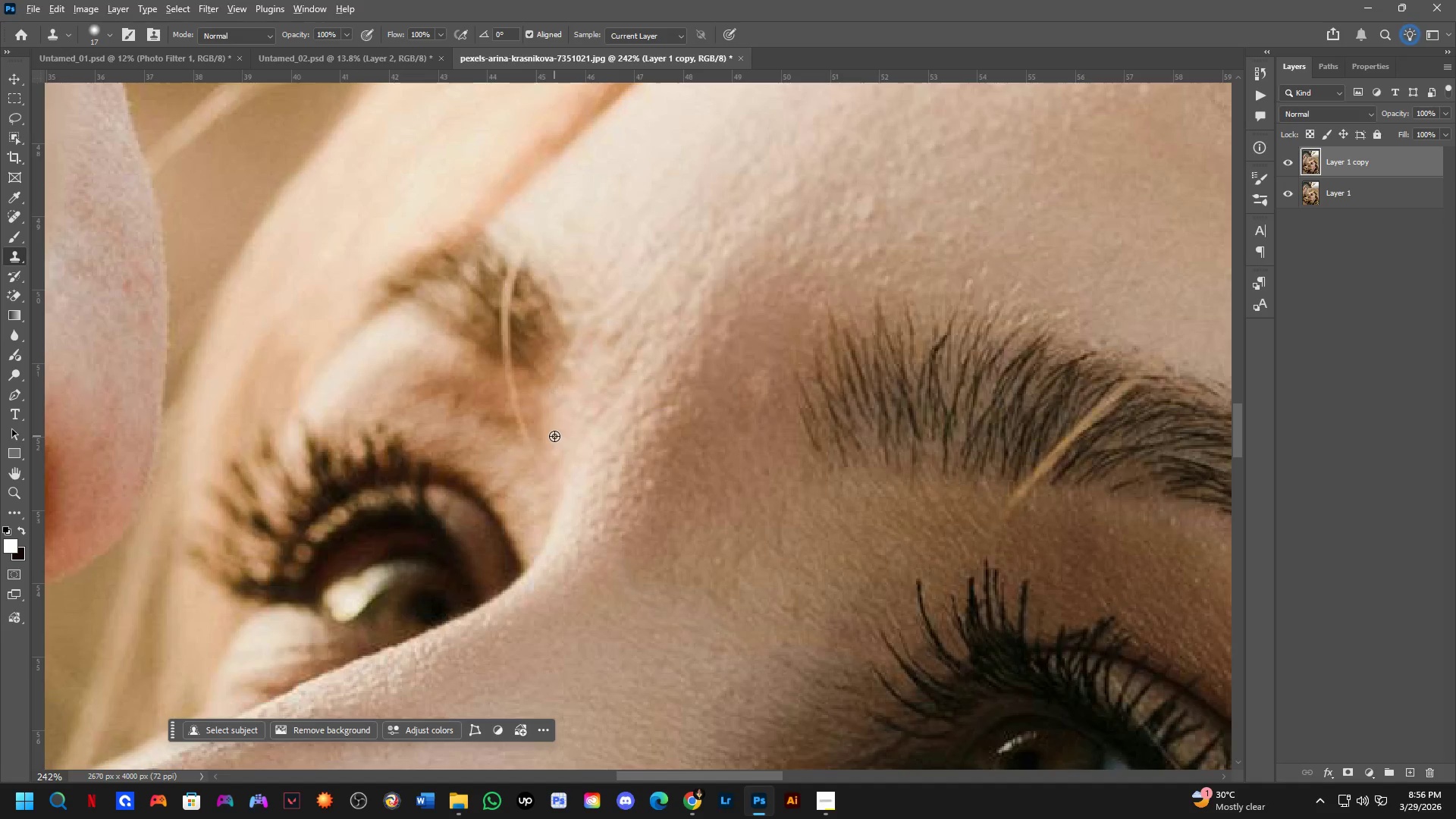 
hold_key(key=AltLeft, duration=0.72)
left_click([554, 436])
 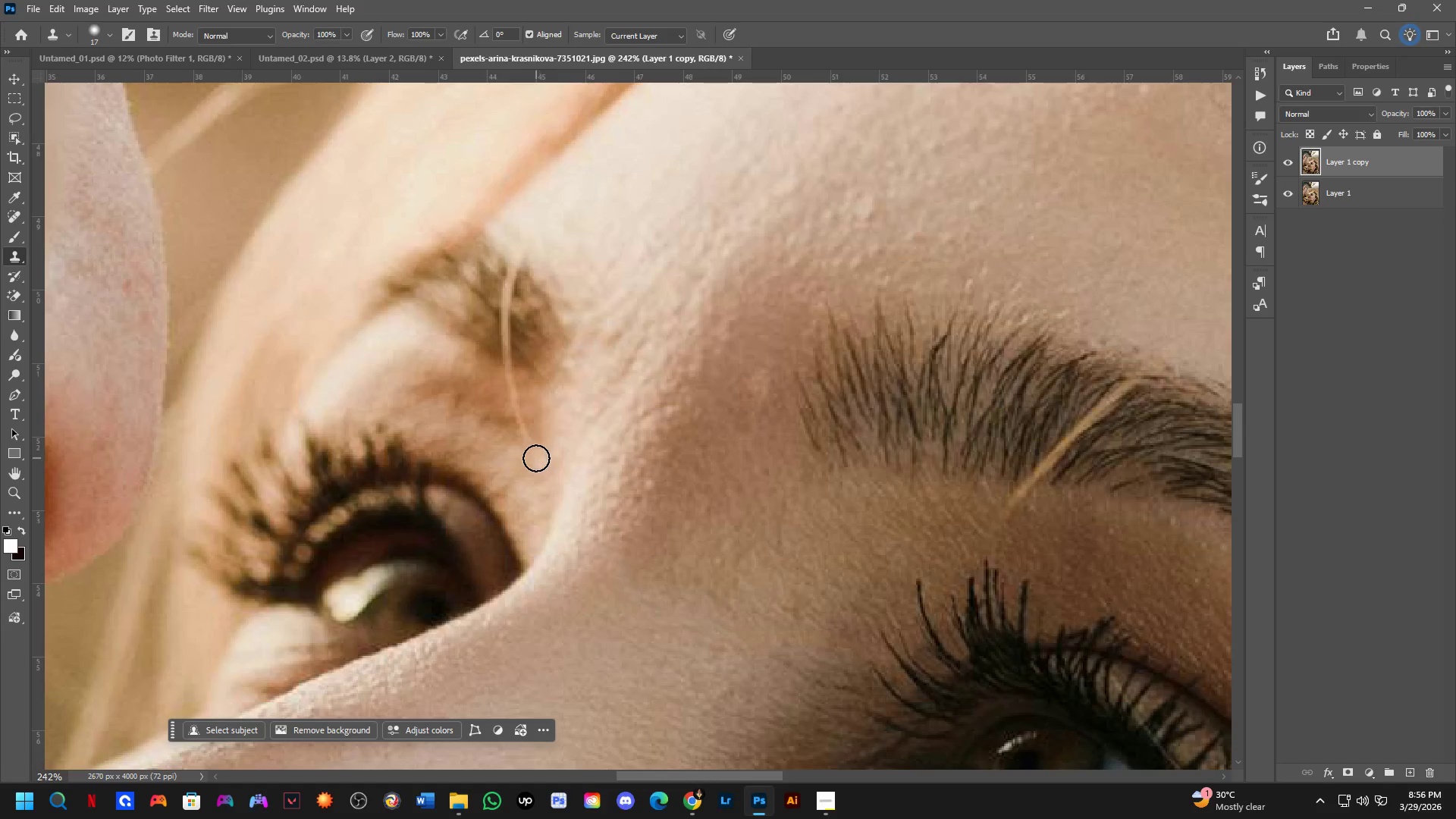 
left_click_drag(start_coordinate=[532, 457], to_coordinate=[523, 436])
 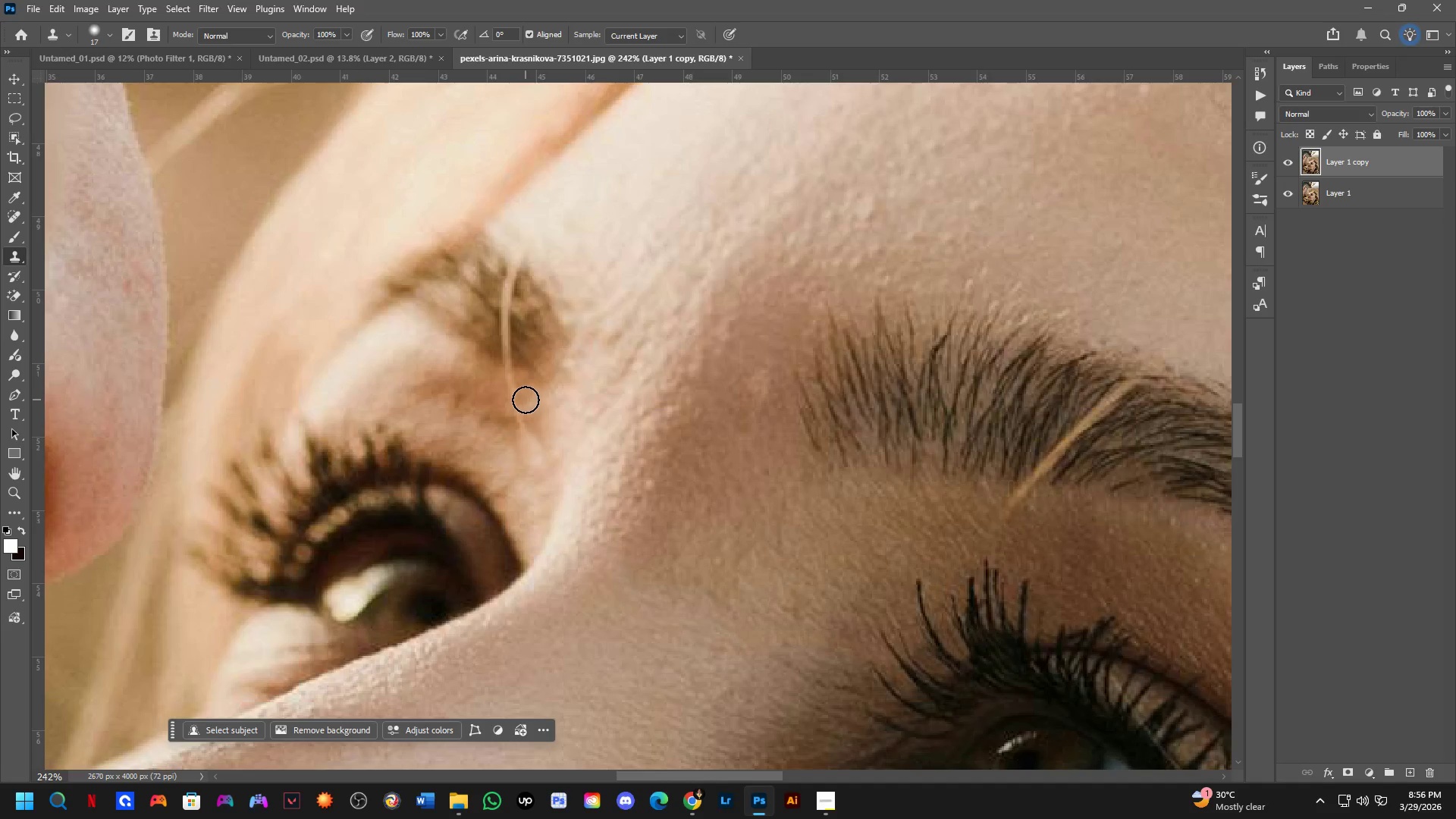 
key(Control+ControlLeft)
 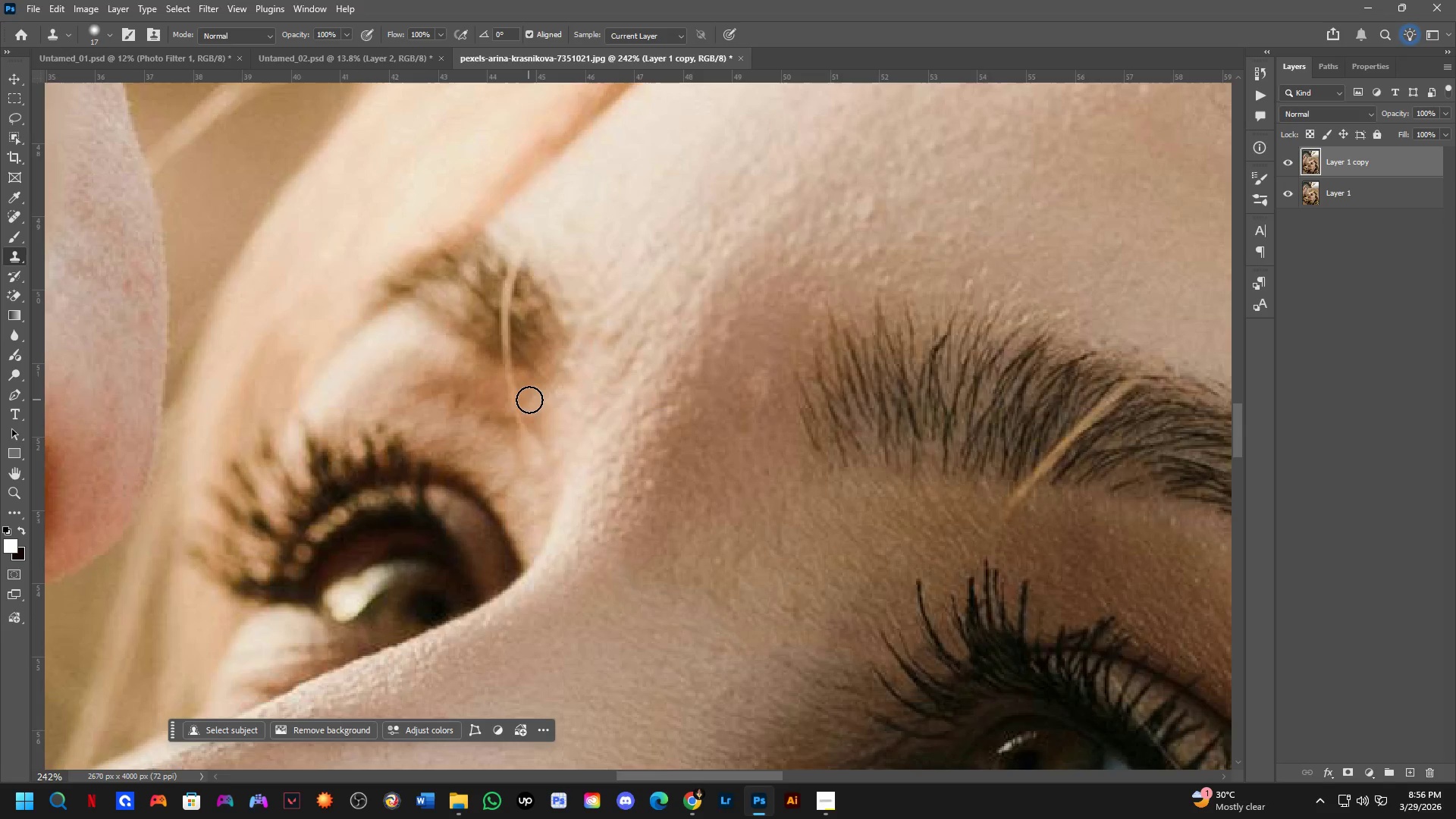 
key(Control+Z)
 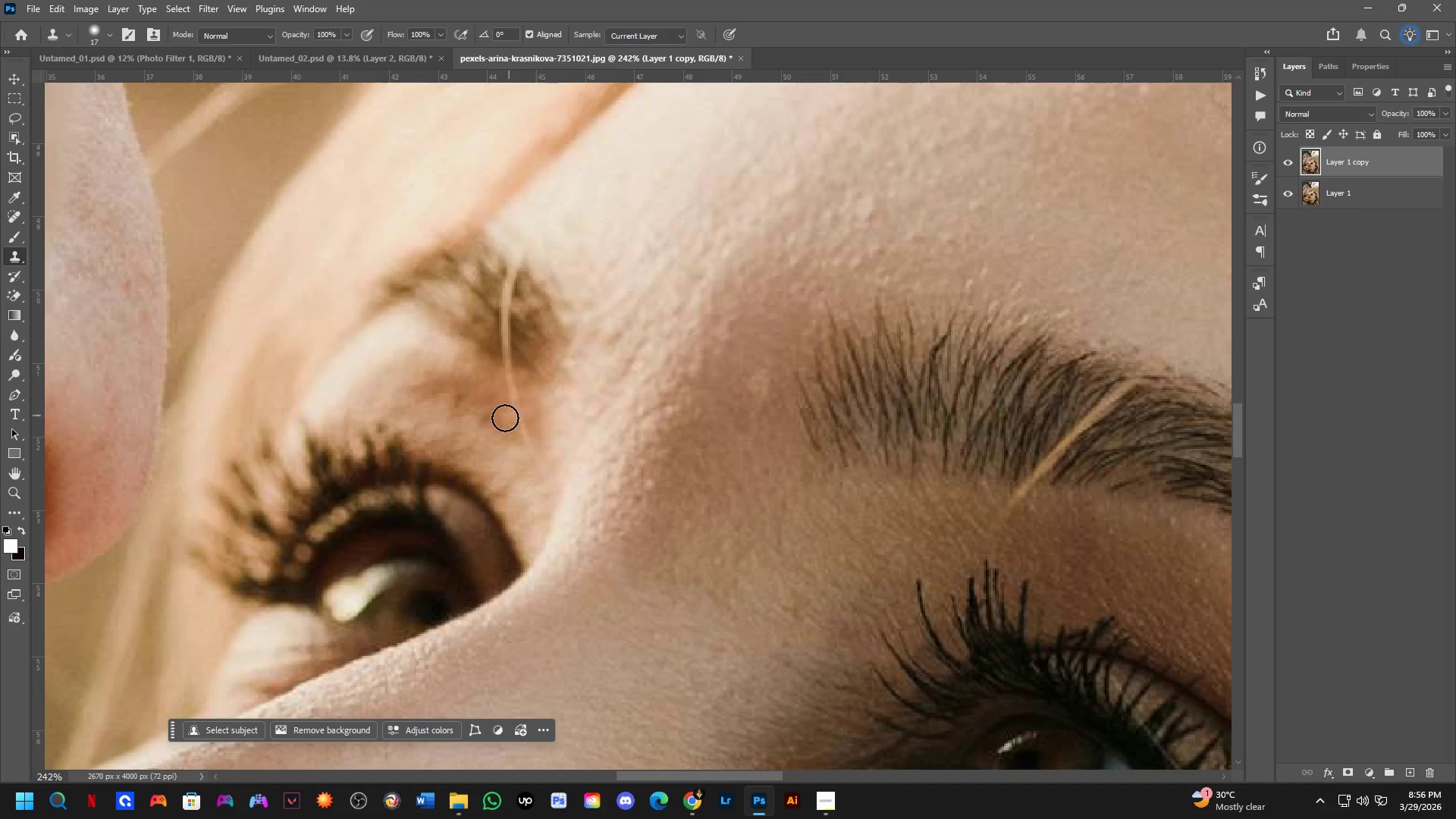 
hold_key(key=AltLeft, duration=0.58)
left_click([499, 413])
 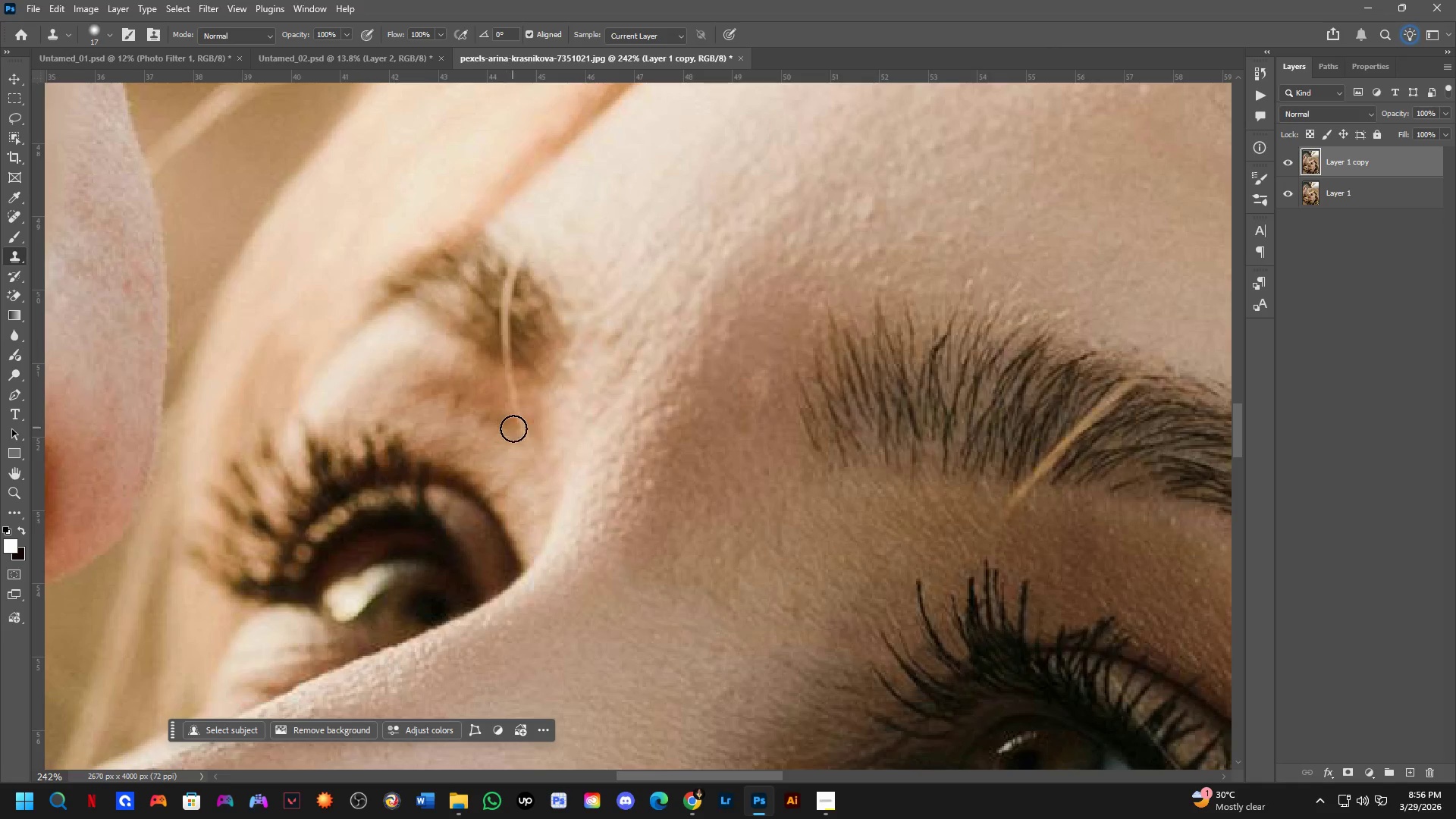 
left_click_drag(start_coordinate=[516, 428], to_coordinate=[520, 432])
 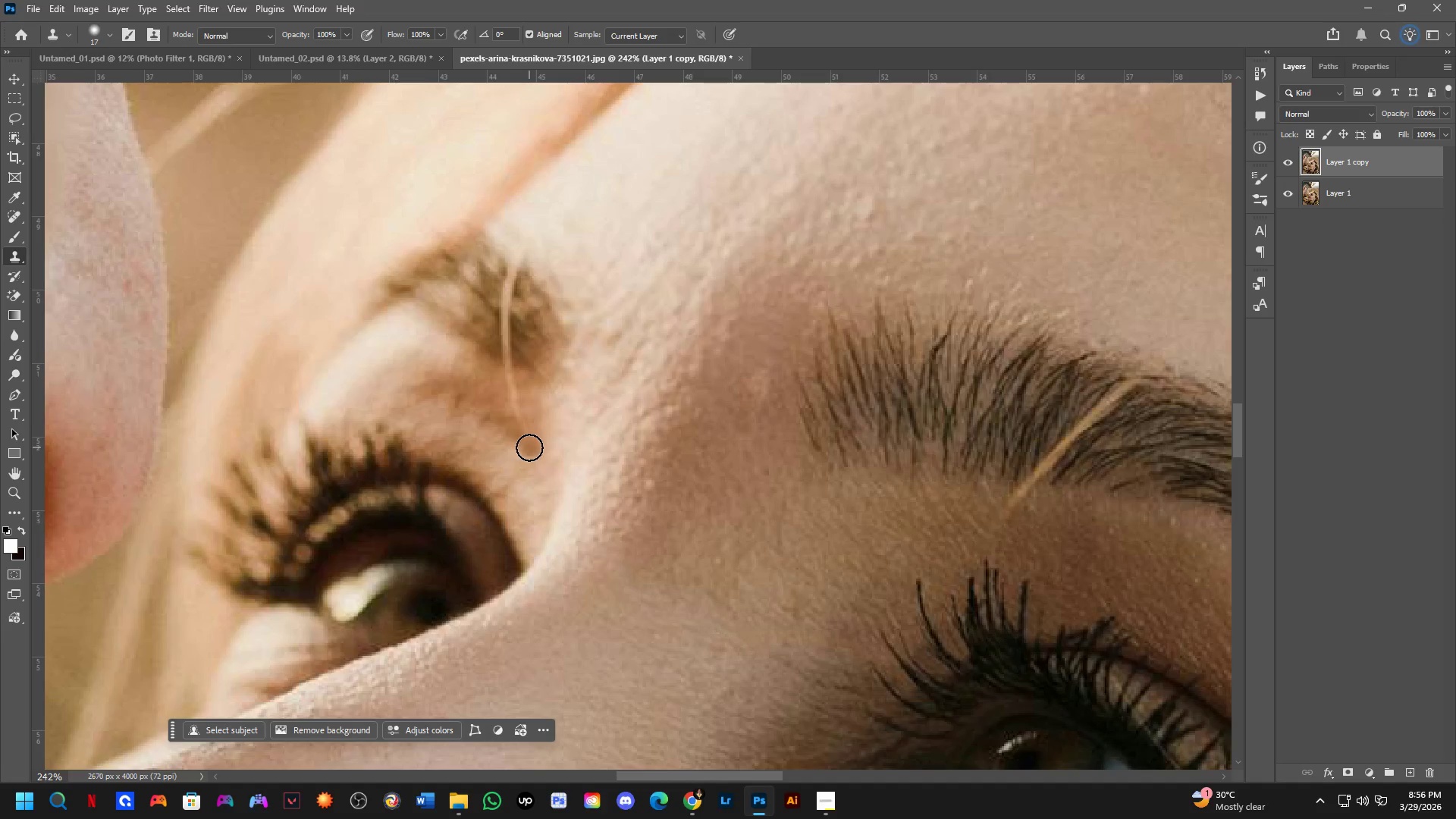 
left_click_drag(start_coordinate=[529, 447], to_coordinate=[528, 444])
 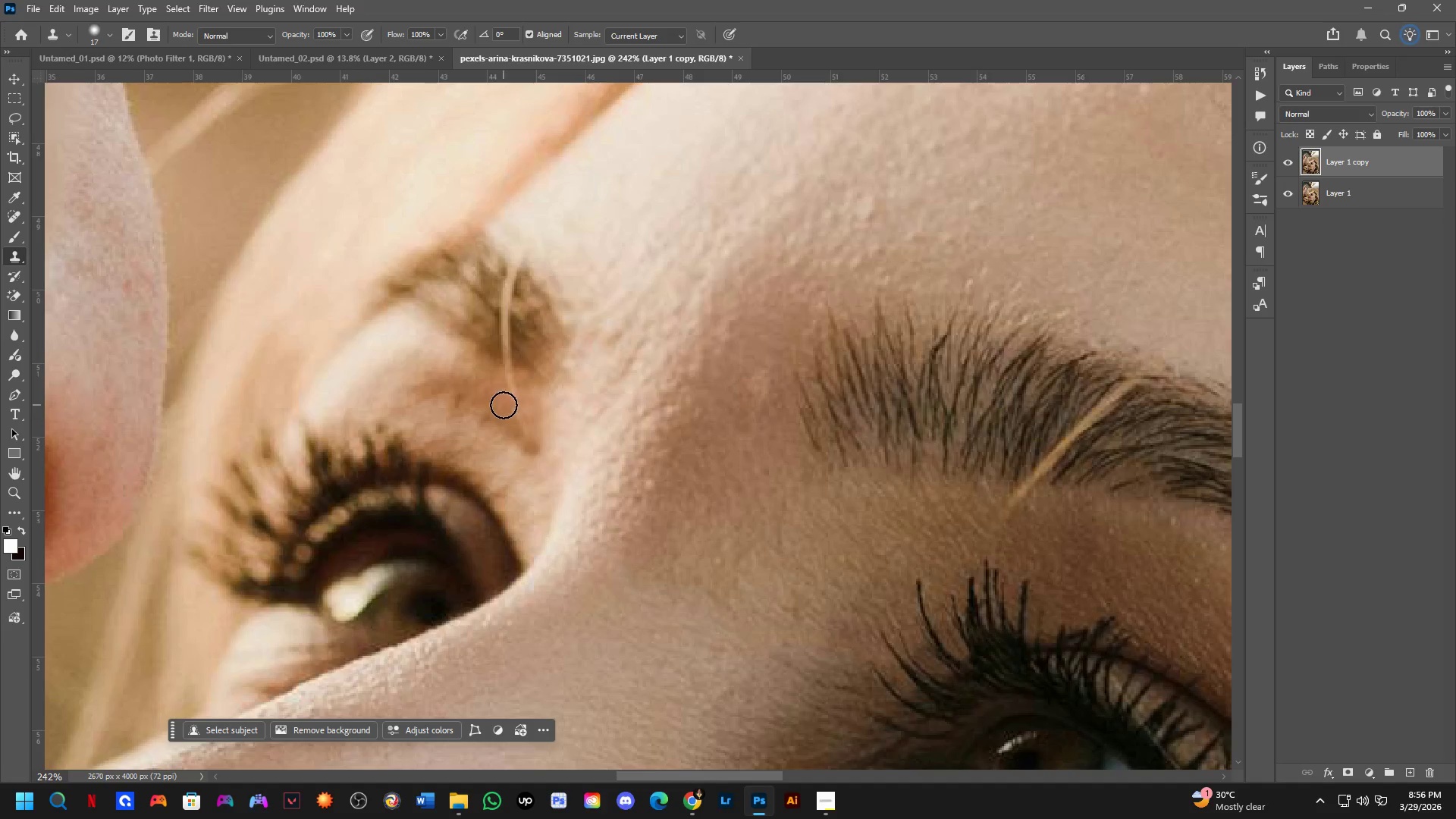 
key(Control+Z)
 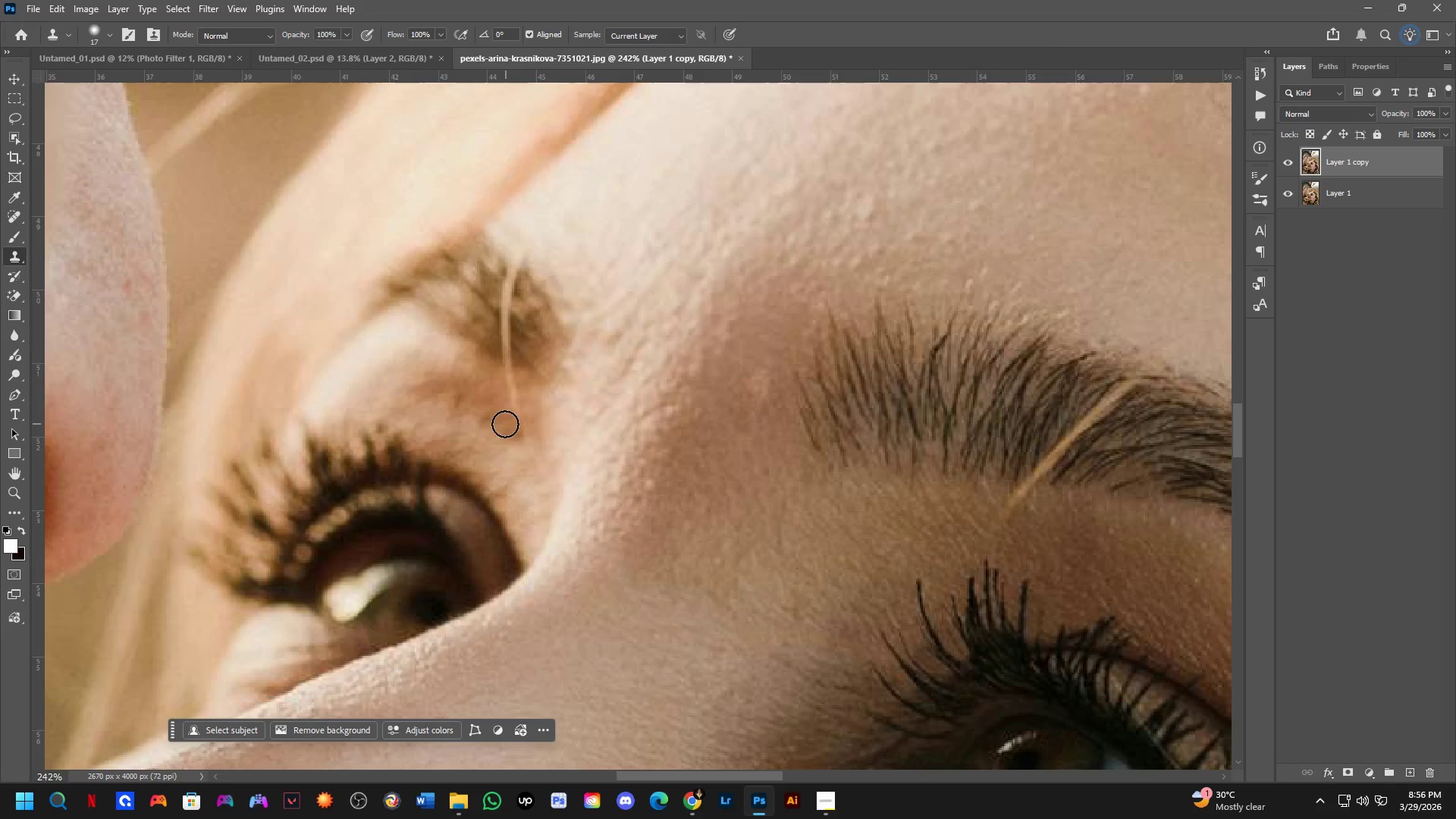 
key(Control+ControlLeft)
 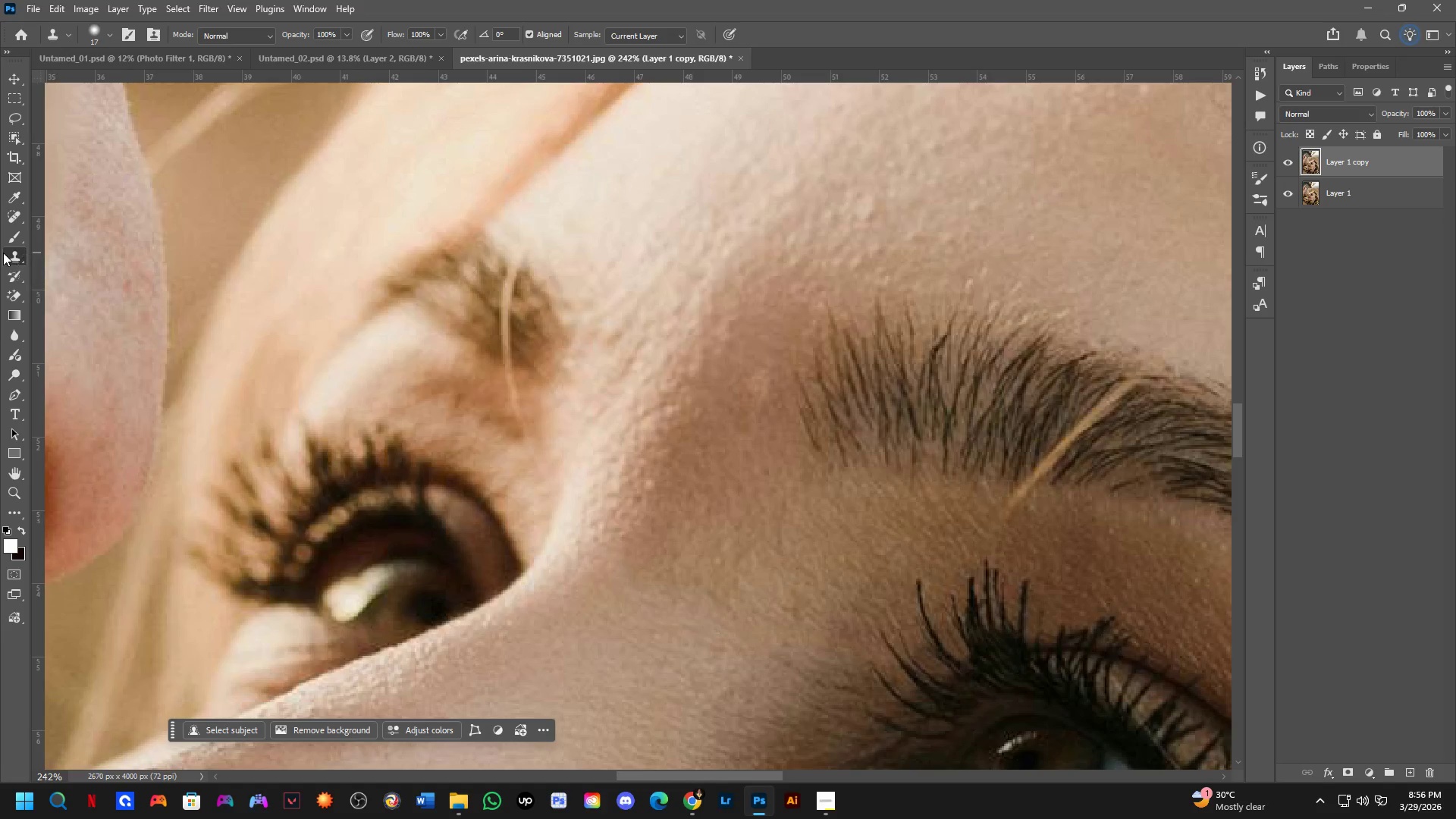 
key(Control+Z)
 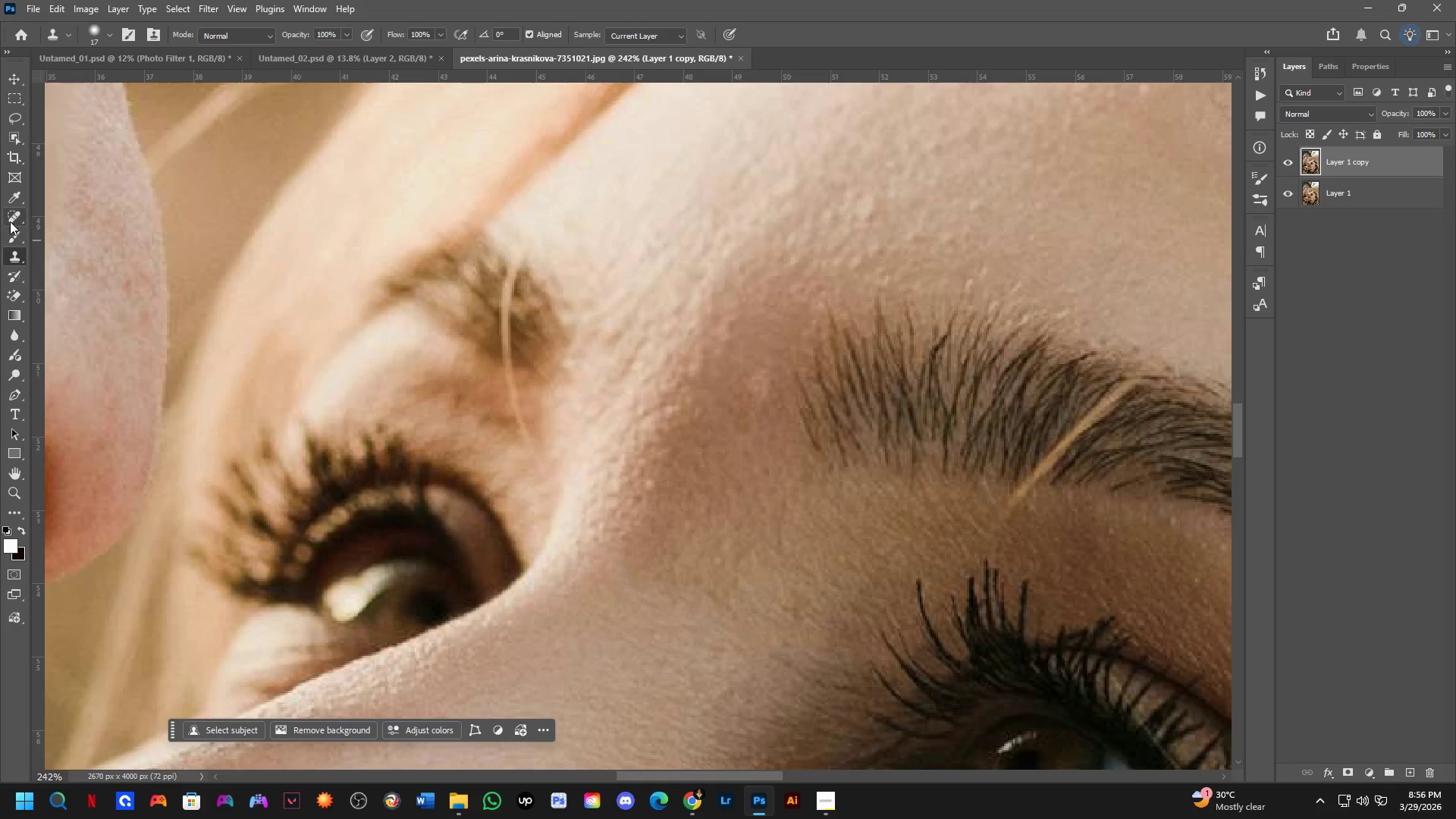 
left_click([10, 221])
 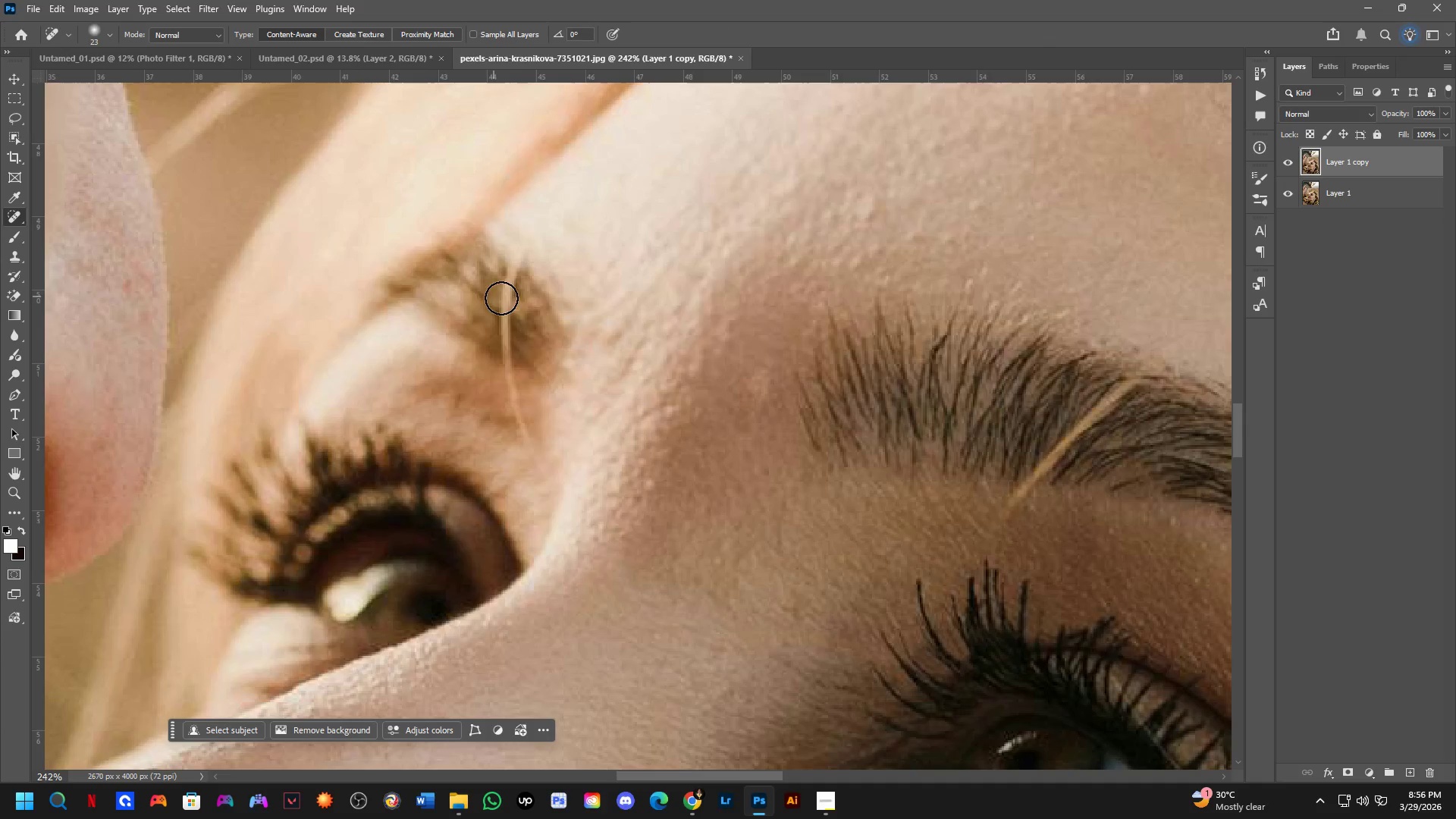 
hold_key(key=AltLeft, duration=0.58)
 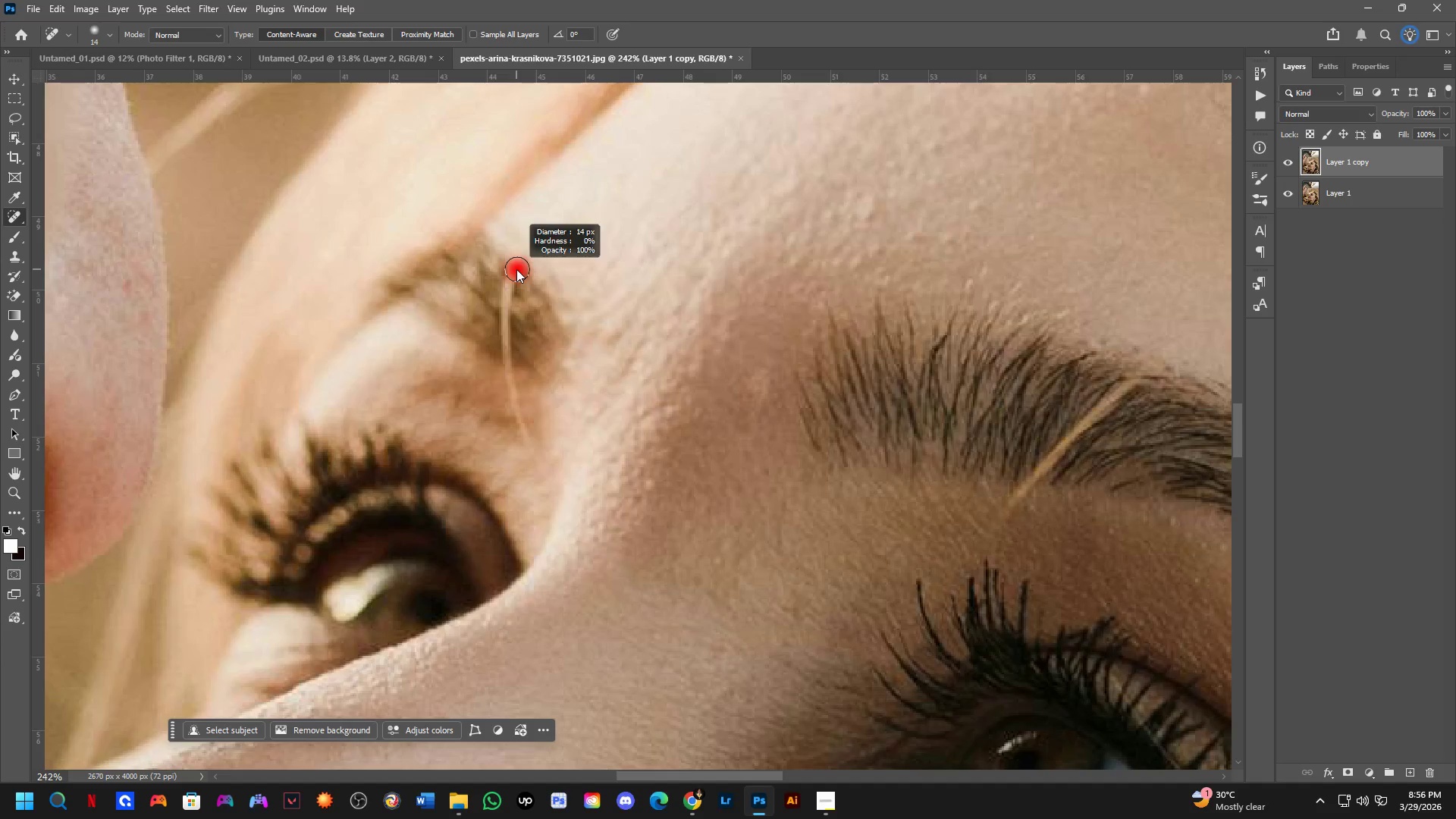 
hold_key(key=AltLeft, duration=0.52)
 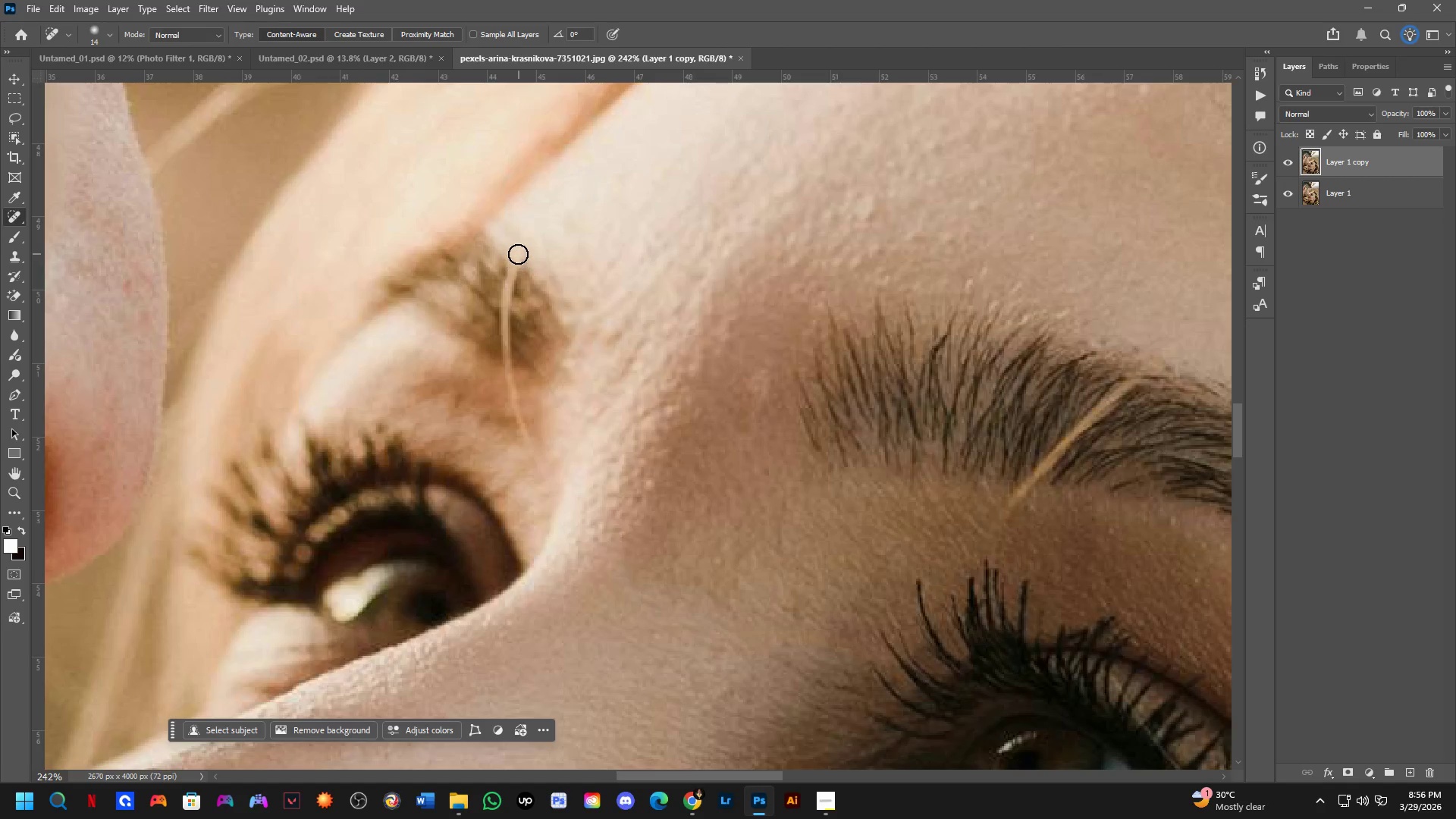 
left_click_drag(start_coordinate=[517, 253], to_coordinate=[501, 322])
 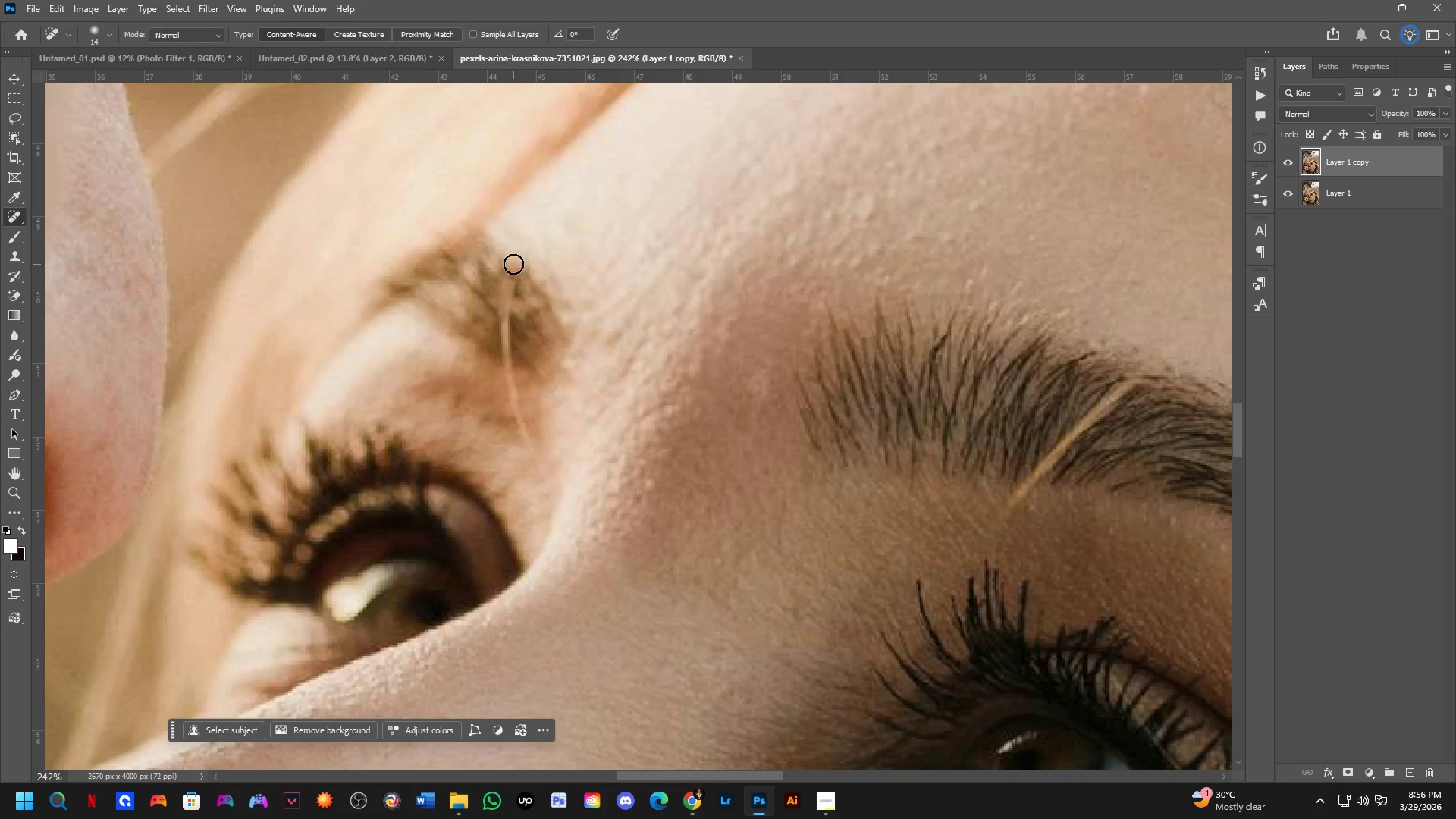 
left_click_drag(start_coordinate=[513, 263], to_coordinate=[507, 321])
 